 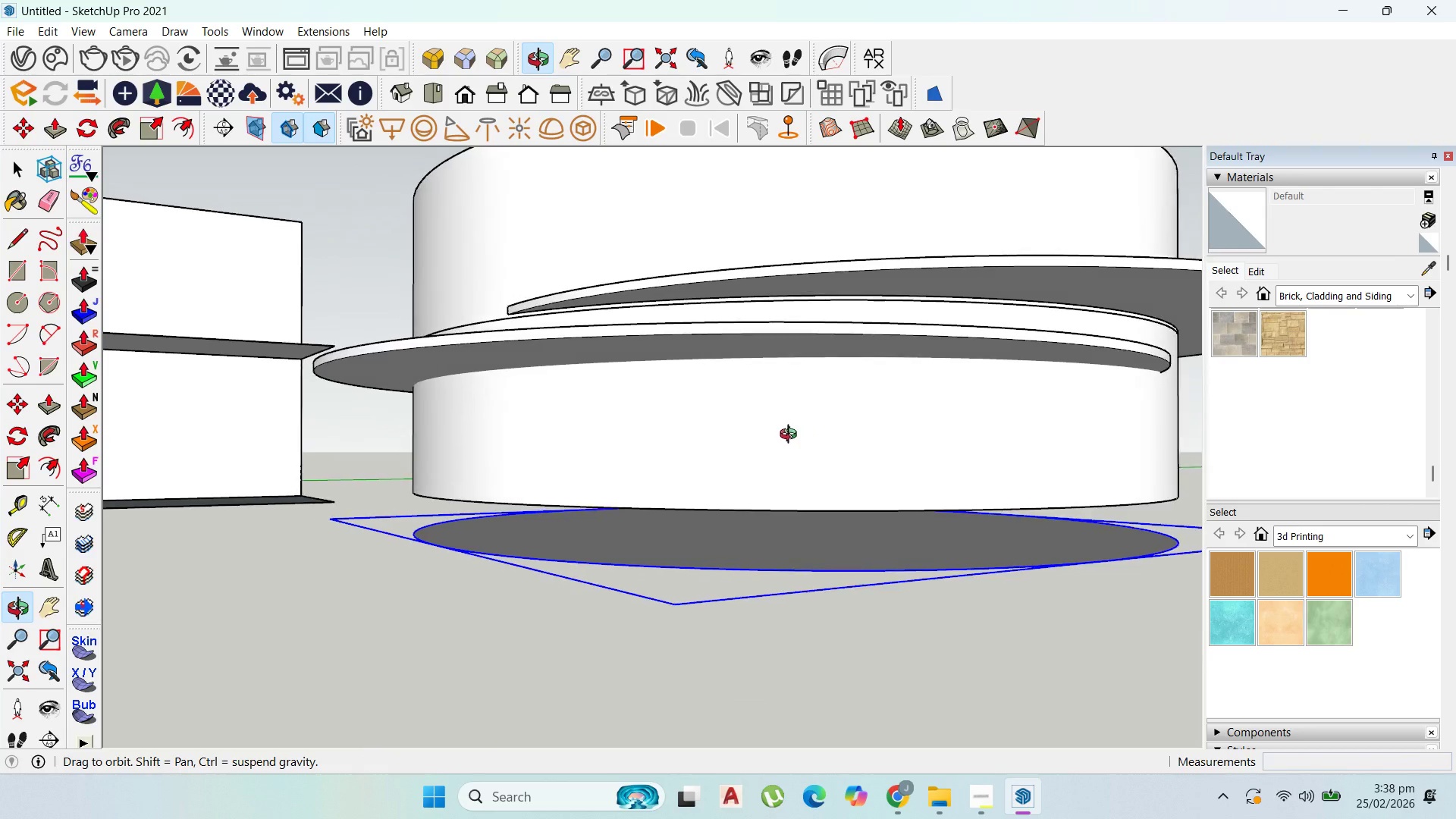 
left_click([20, 170])
 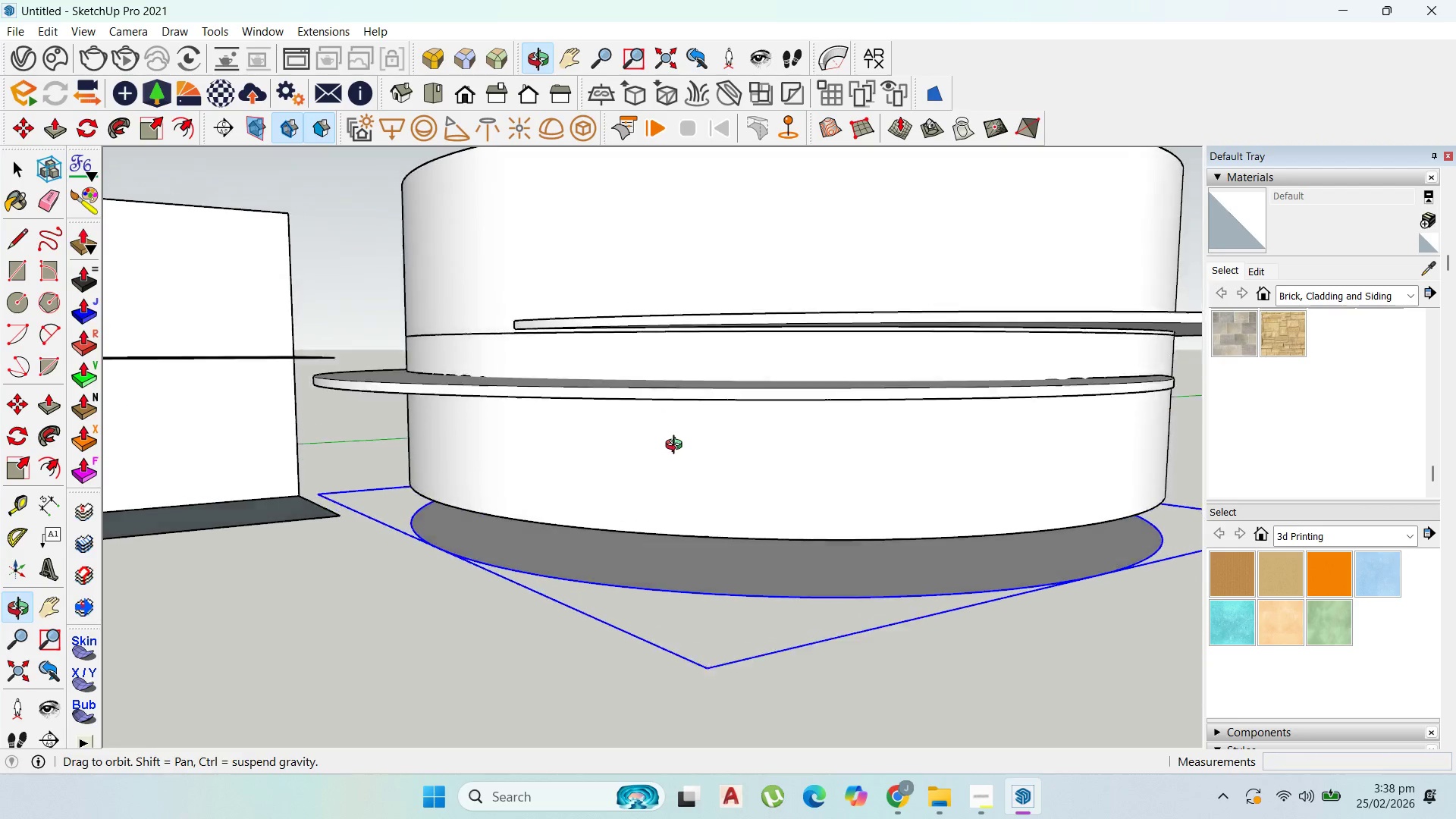 
scroll: coordinate [751, 477], scroll_direction: down, amount: 3.0
 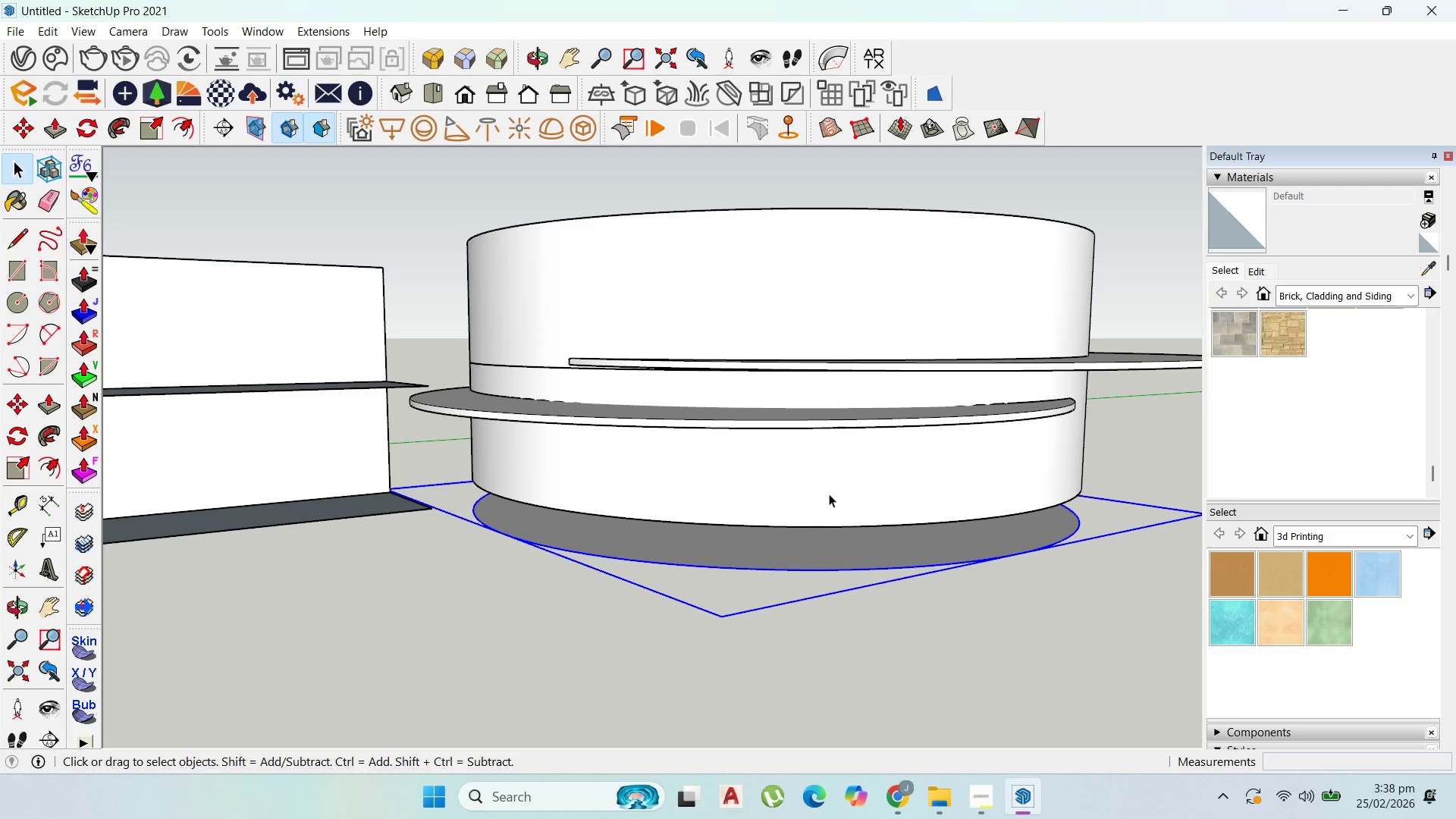 
wait(11.93)
 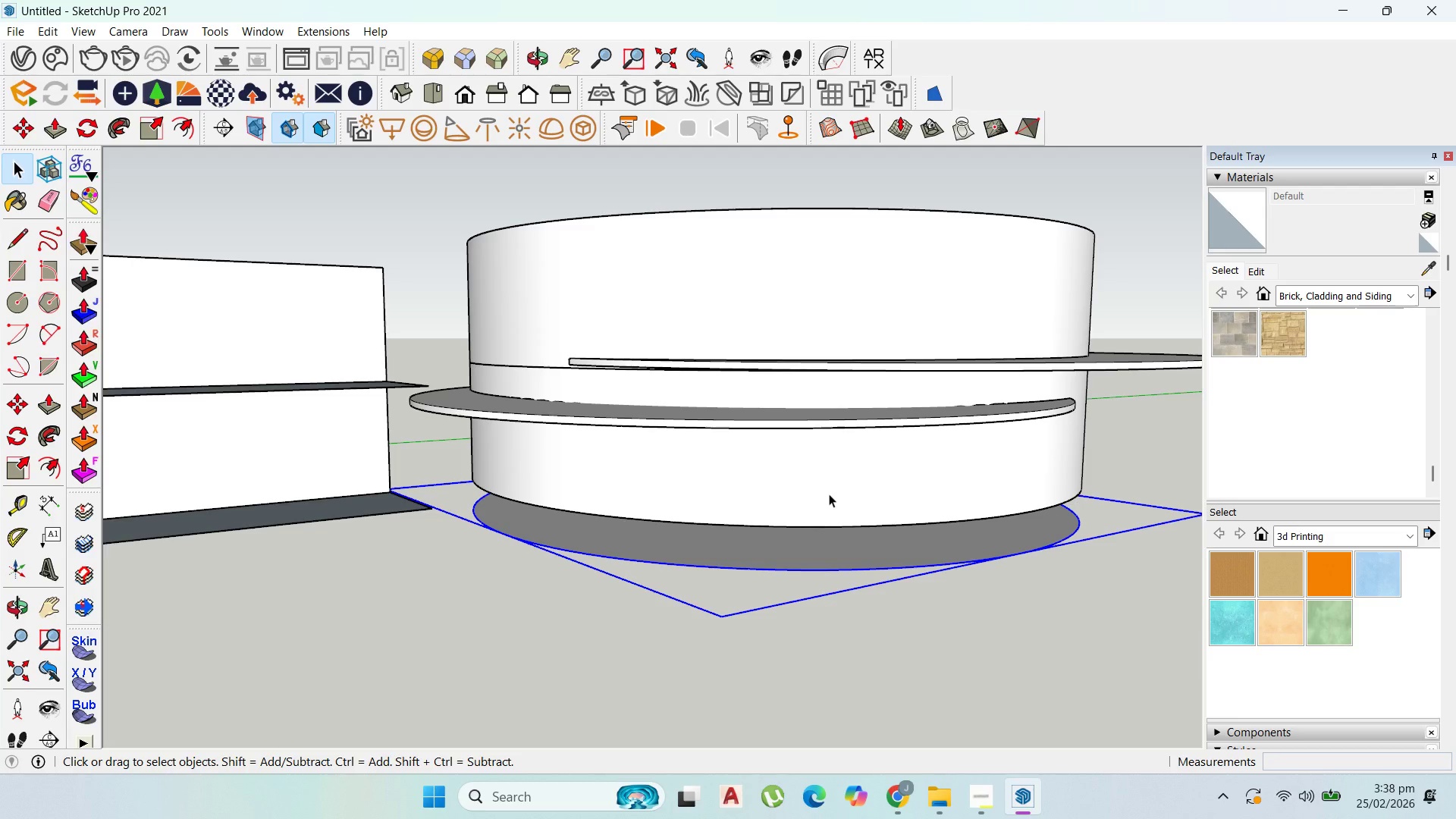 
double_click([824, 563])
 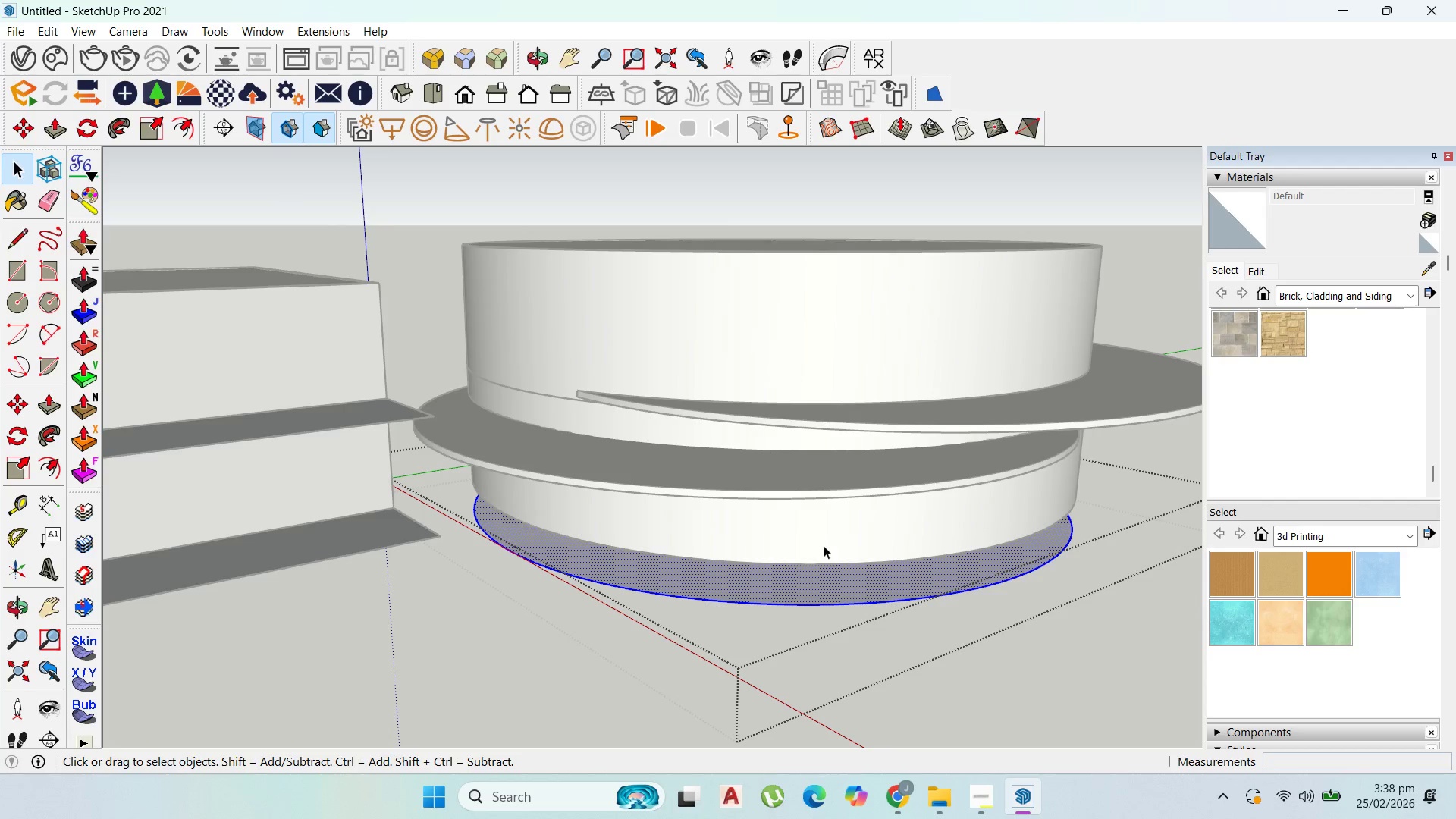 
wait(5.67)
 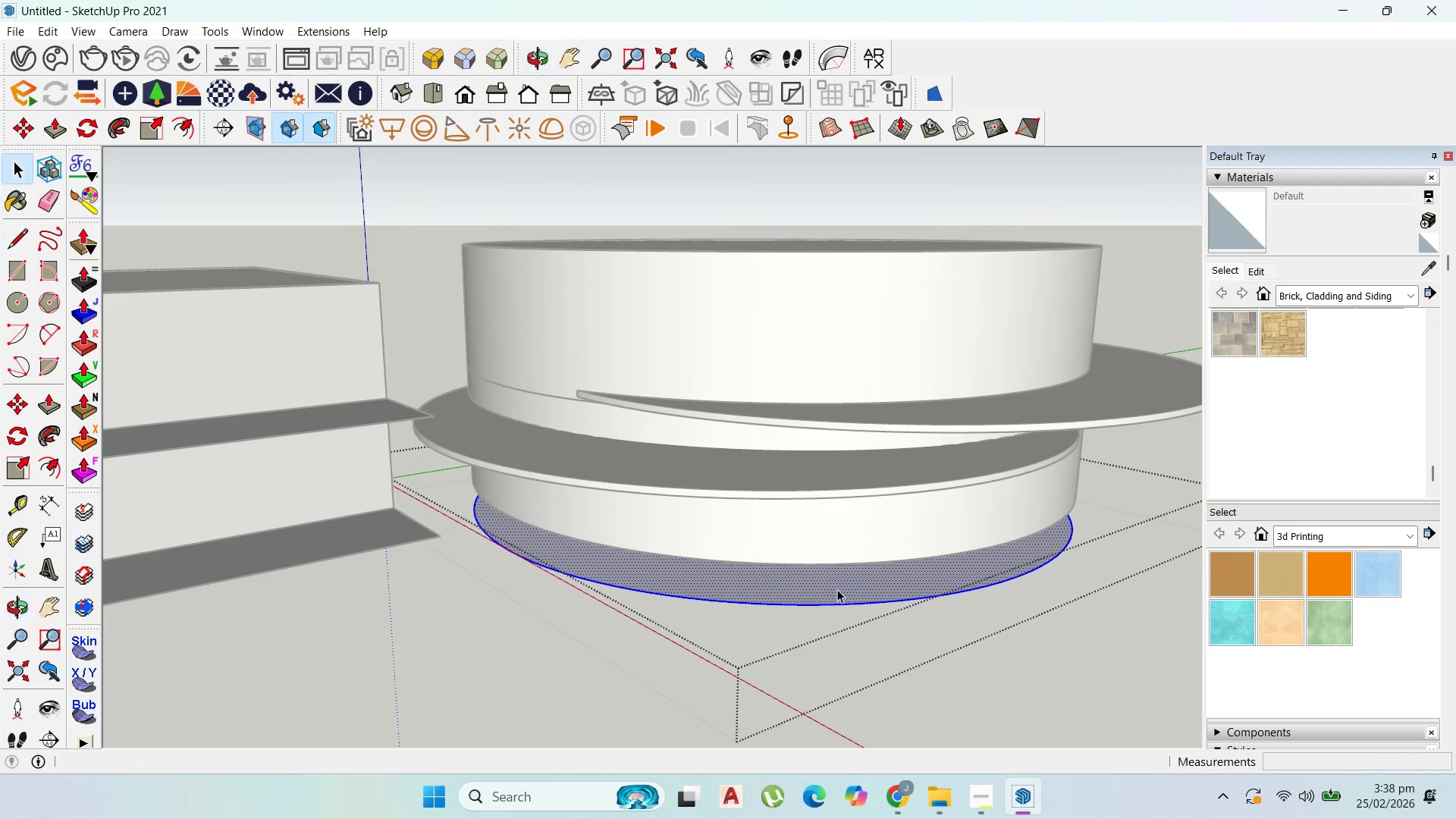 
key(Escape)
 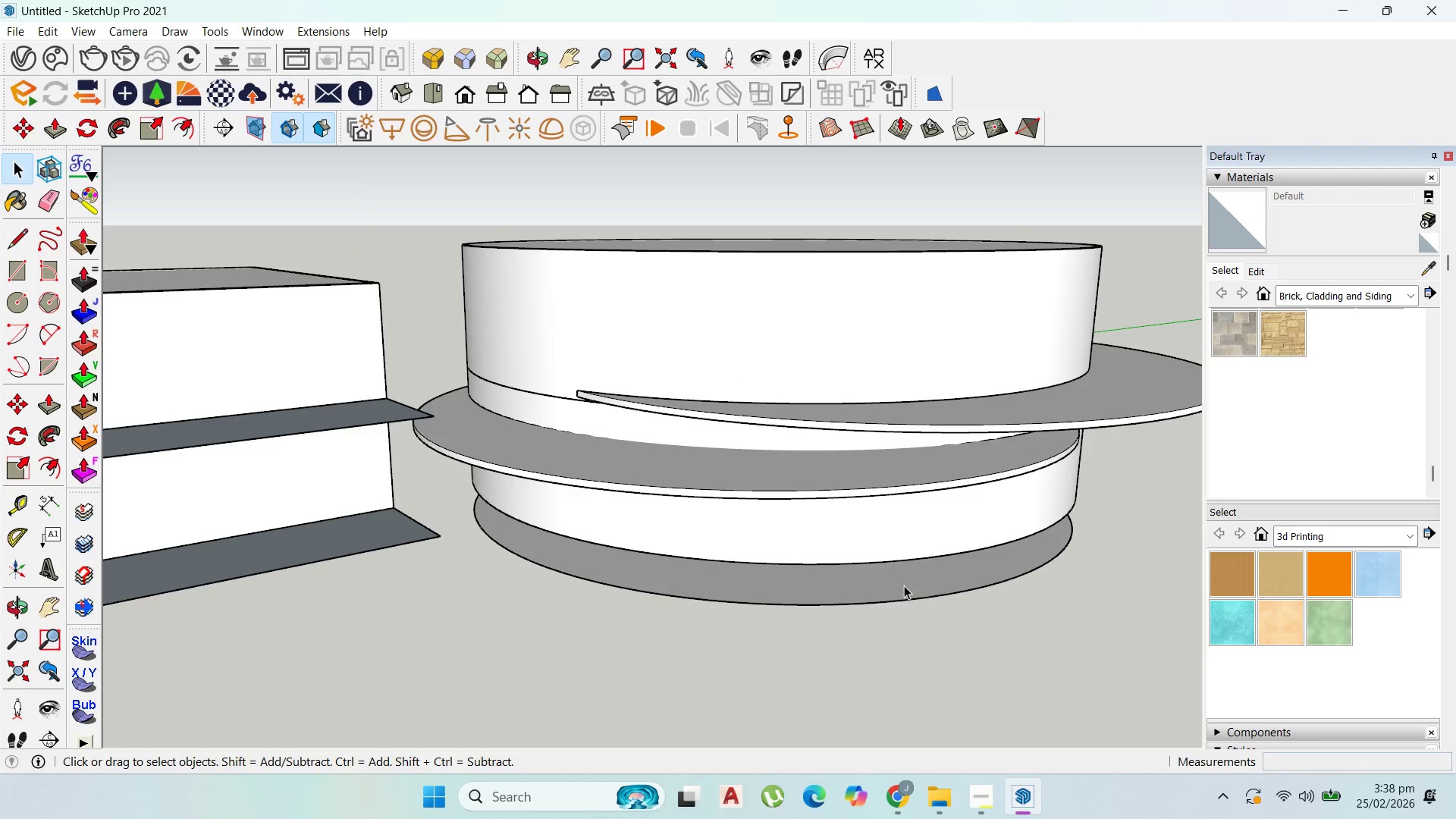 
key(Escape)
 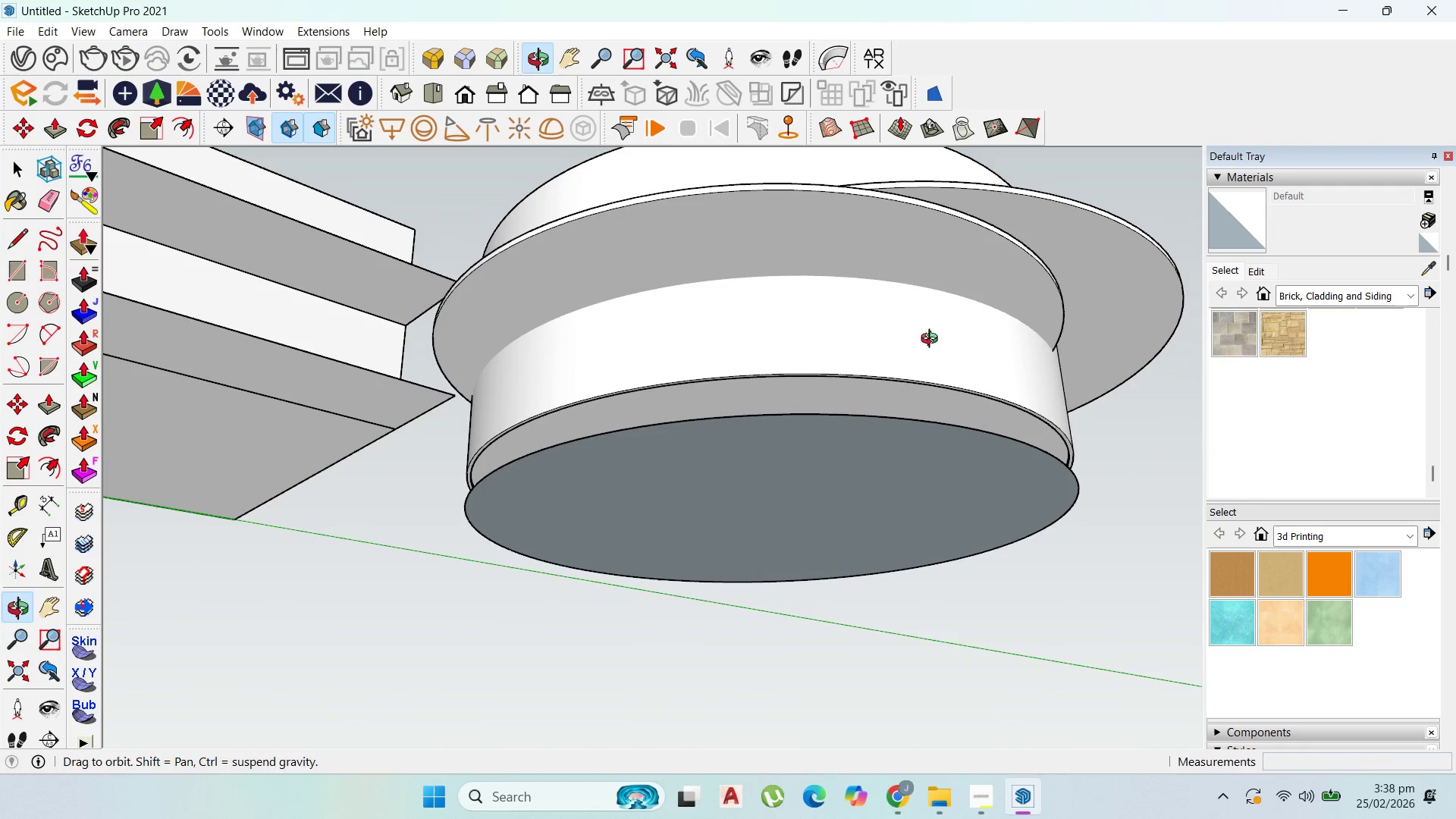 
double_click([837, 380])
 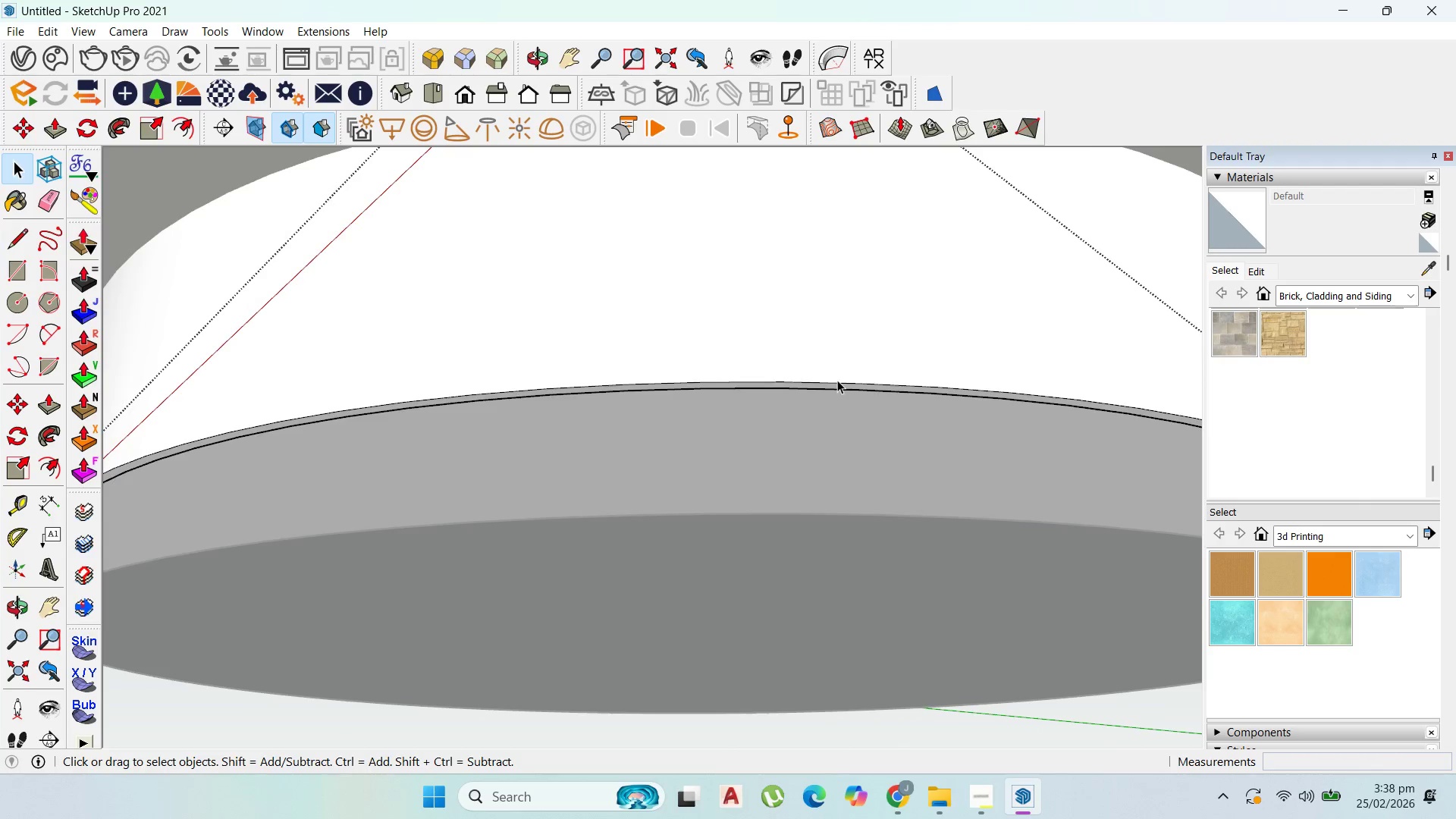 
scroll: coordinate [830, 388], scroll_direction: up, amount: 11.0
 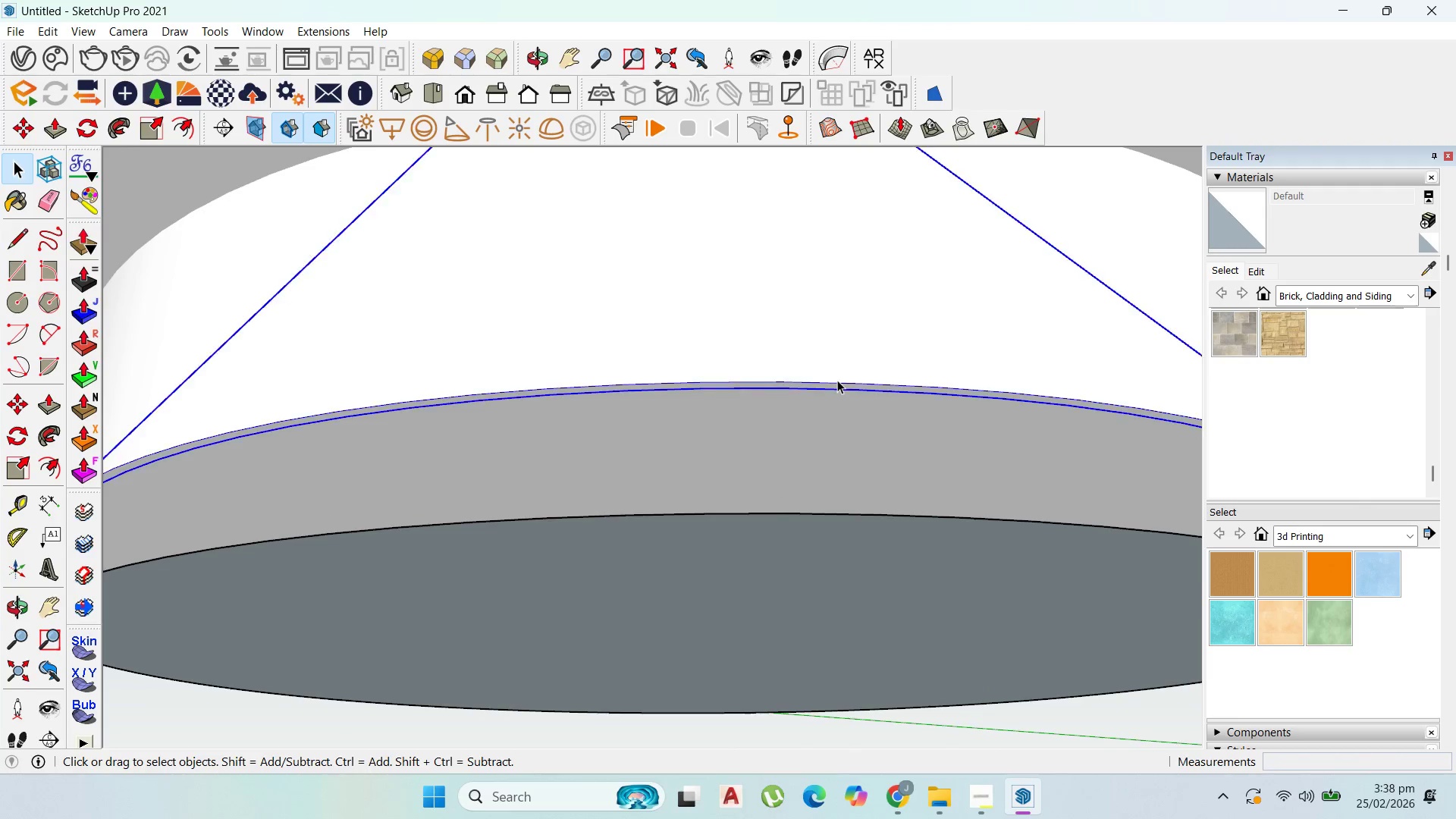 
triple_click([837, 380])
 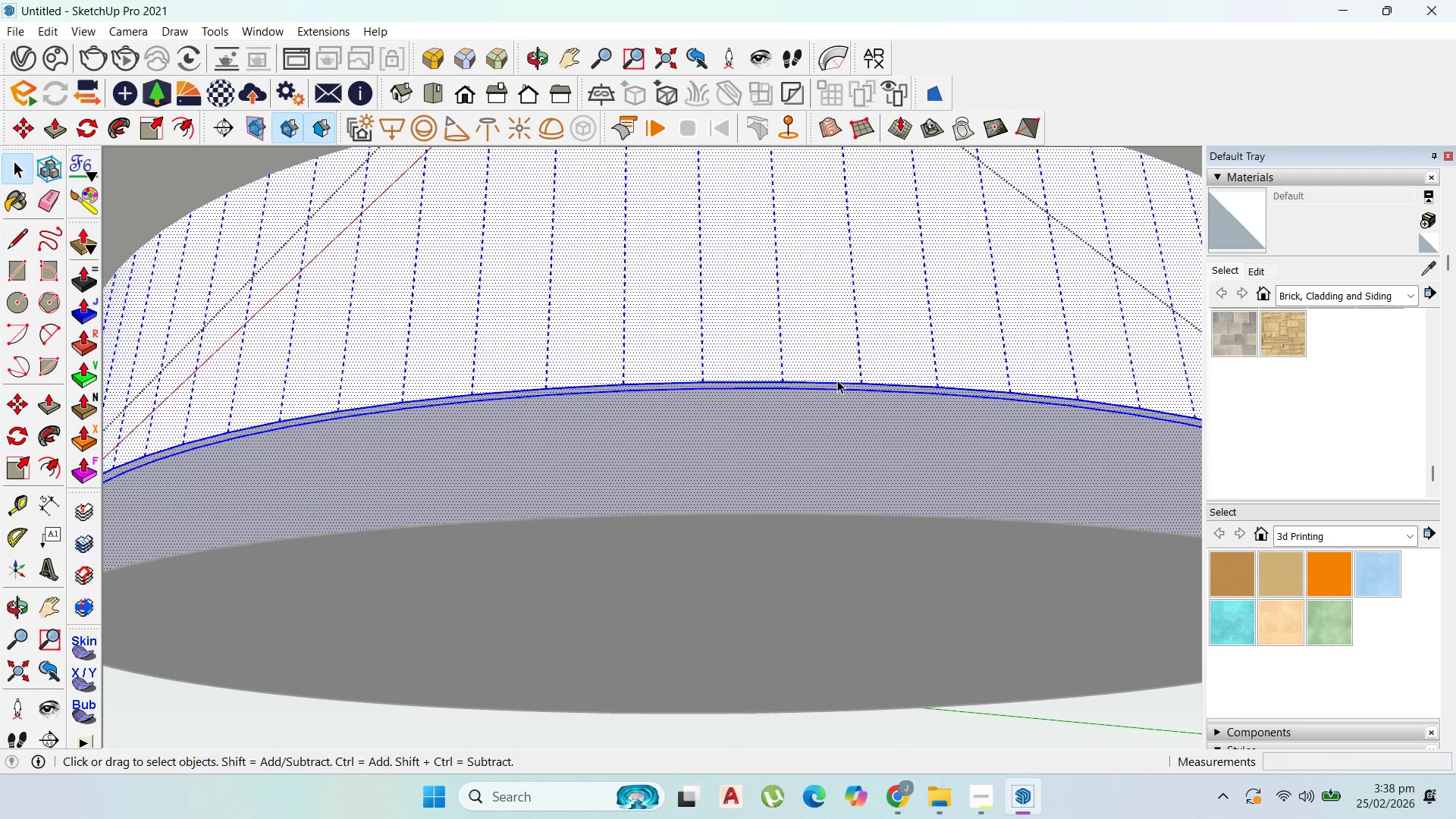 
triple_click([837, 380])
 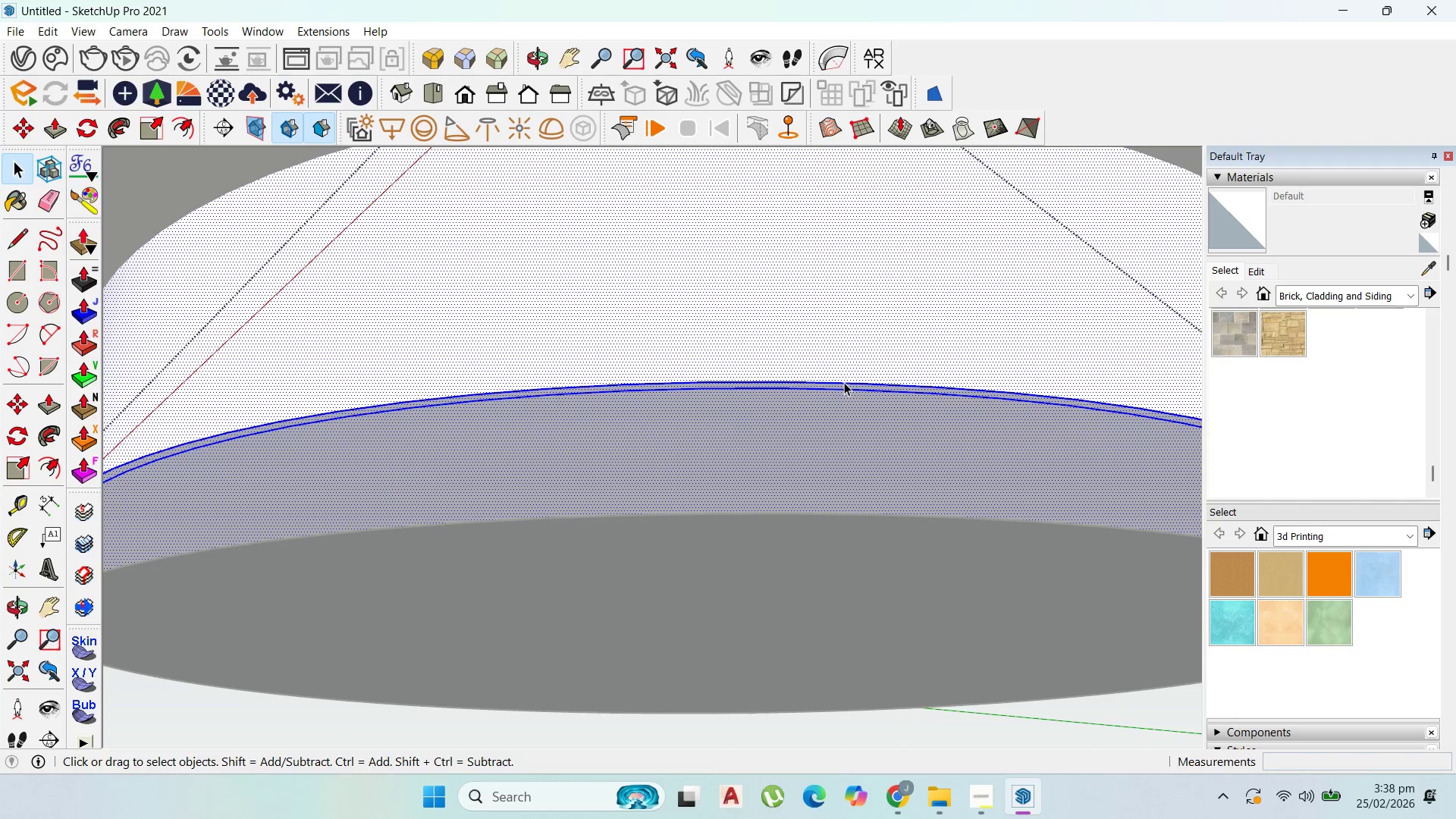 
left_click([844, 382])
 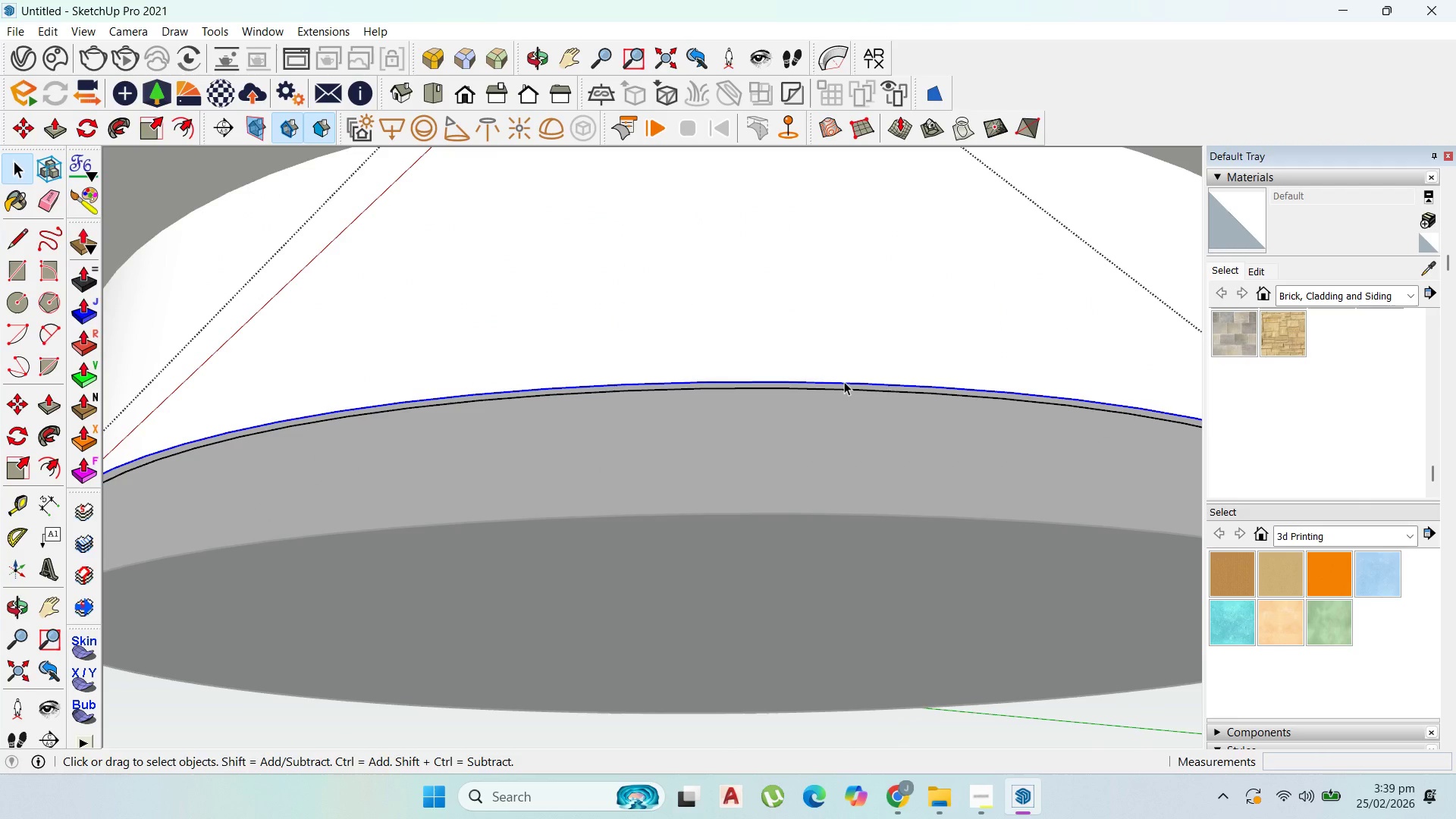 
key(M)
 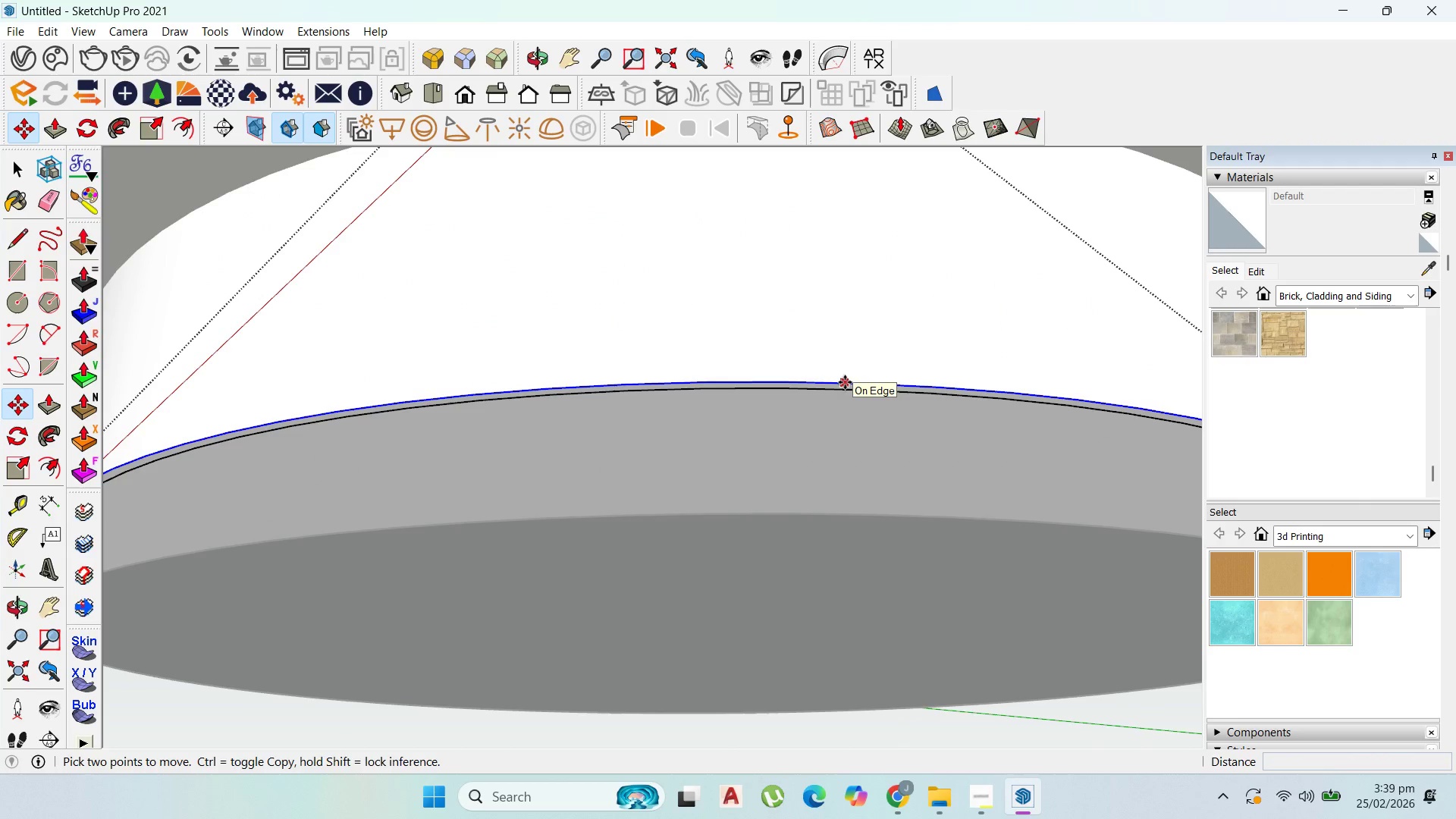 
key(Control+ControlLeft)
 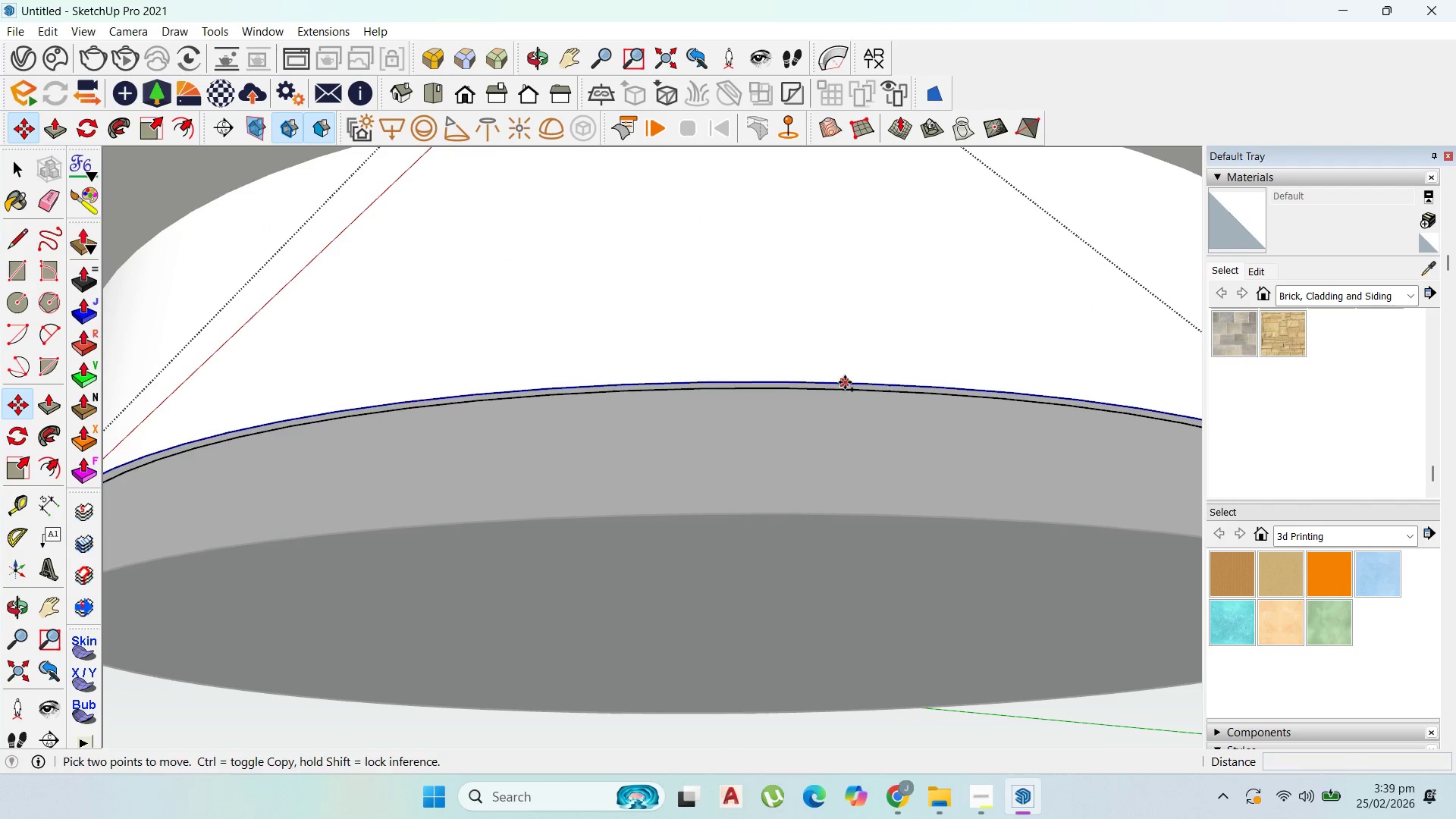 
left_click([845, 382])
 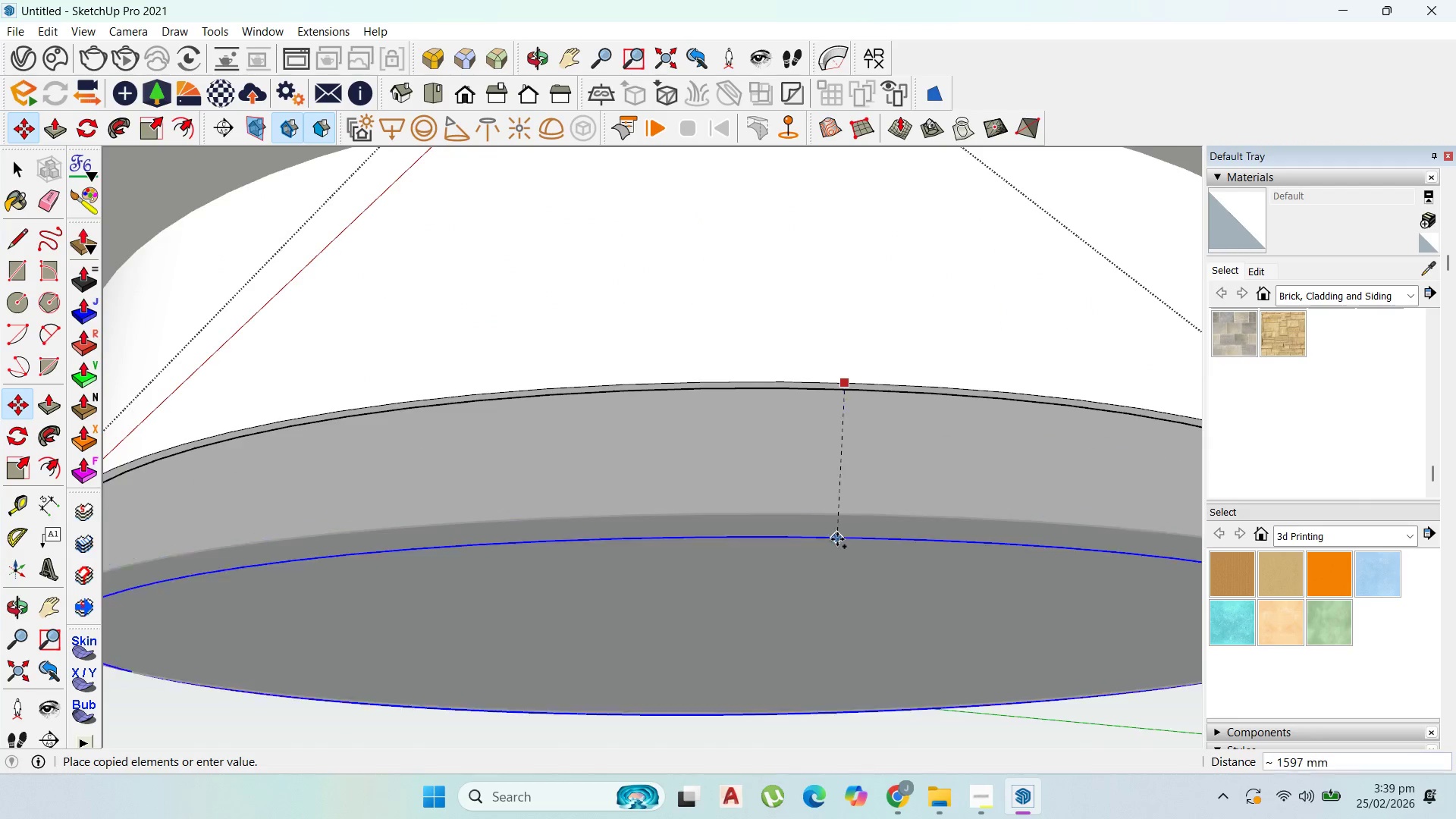 
scroll: coordinate [835, 539], scroll_direction: down, amount: 10.0
 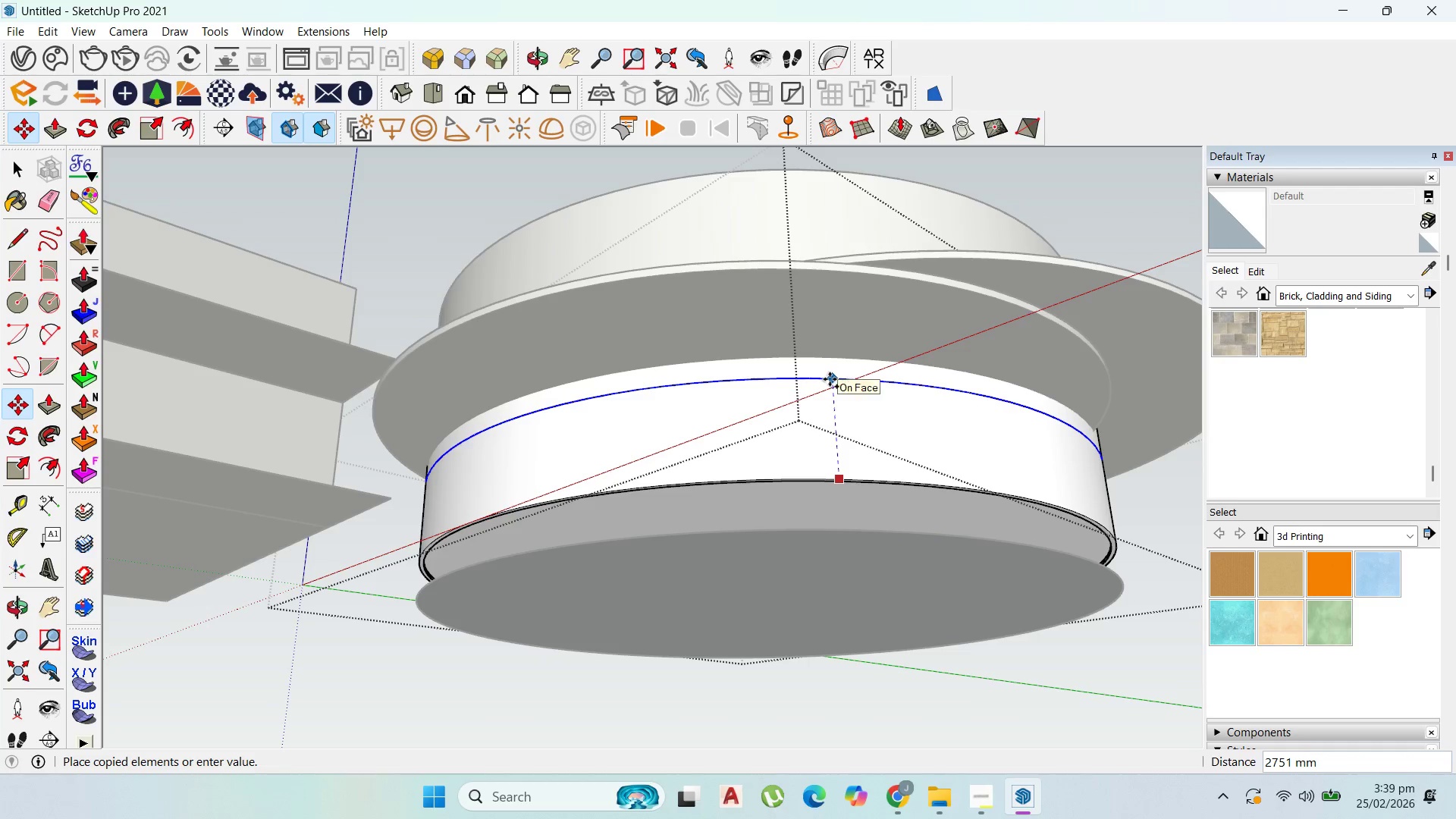 
wait(6.39)
 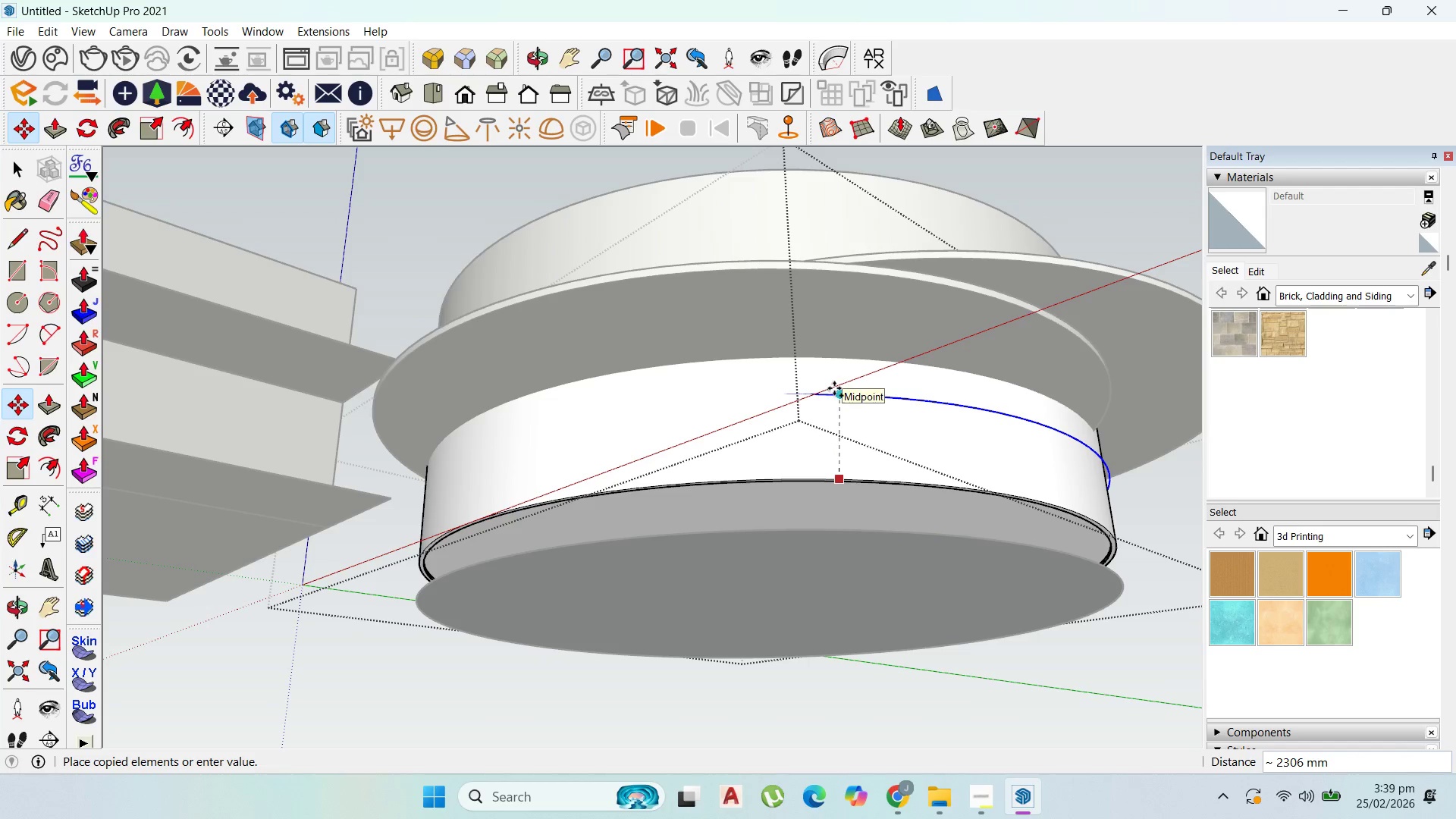 
type(3000)
 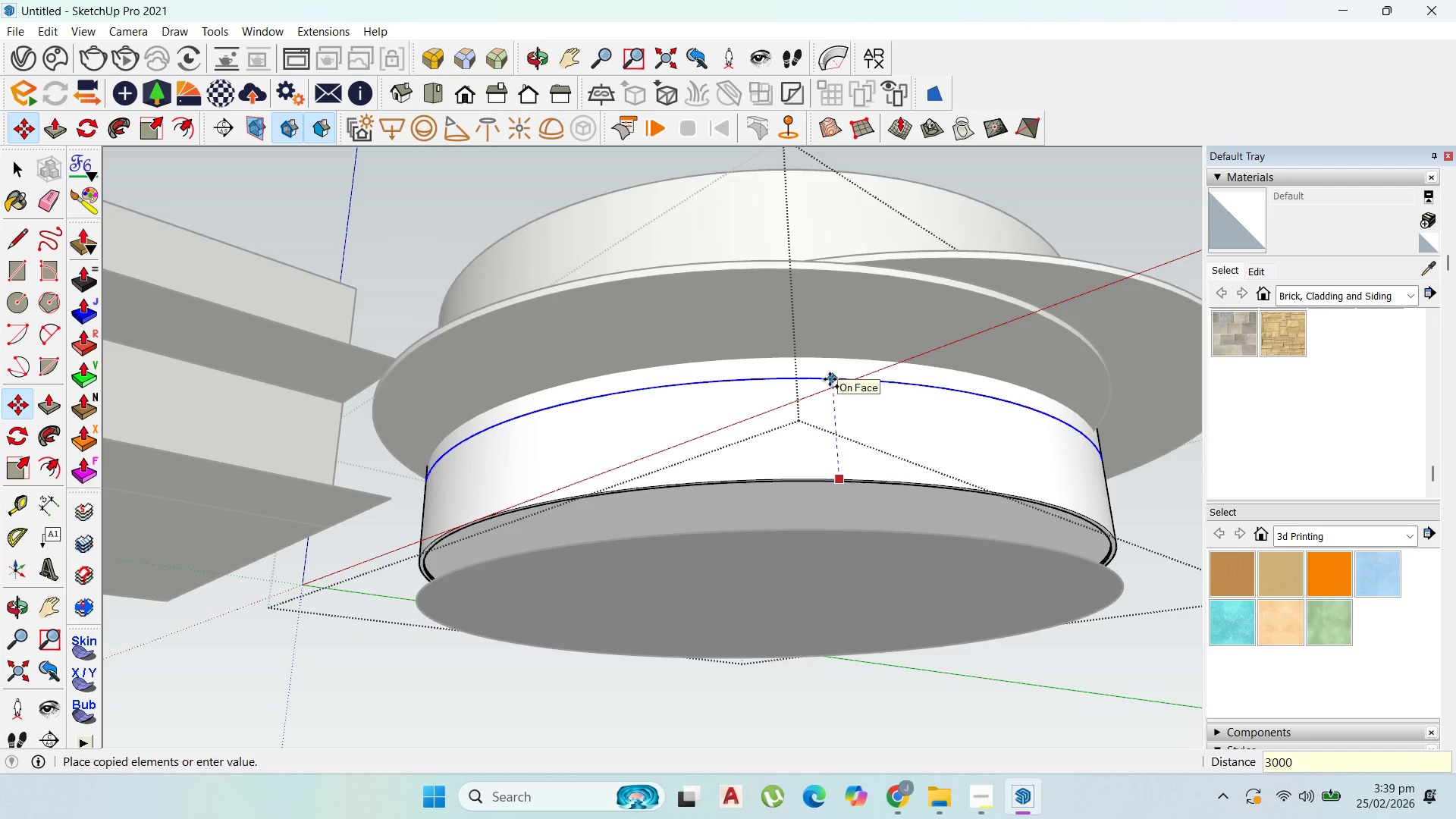 
key(Enter)
 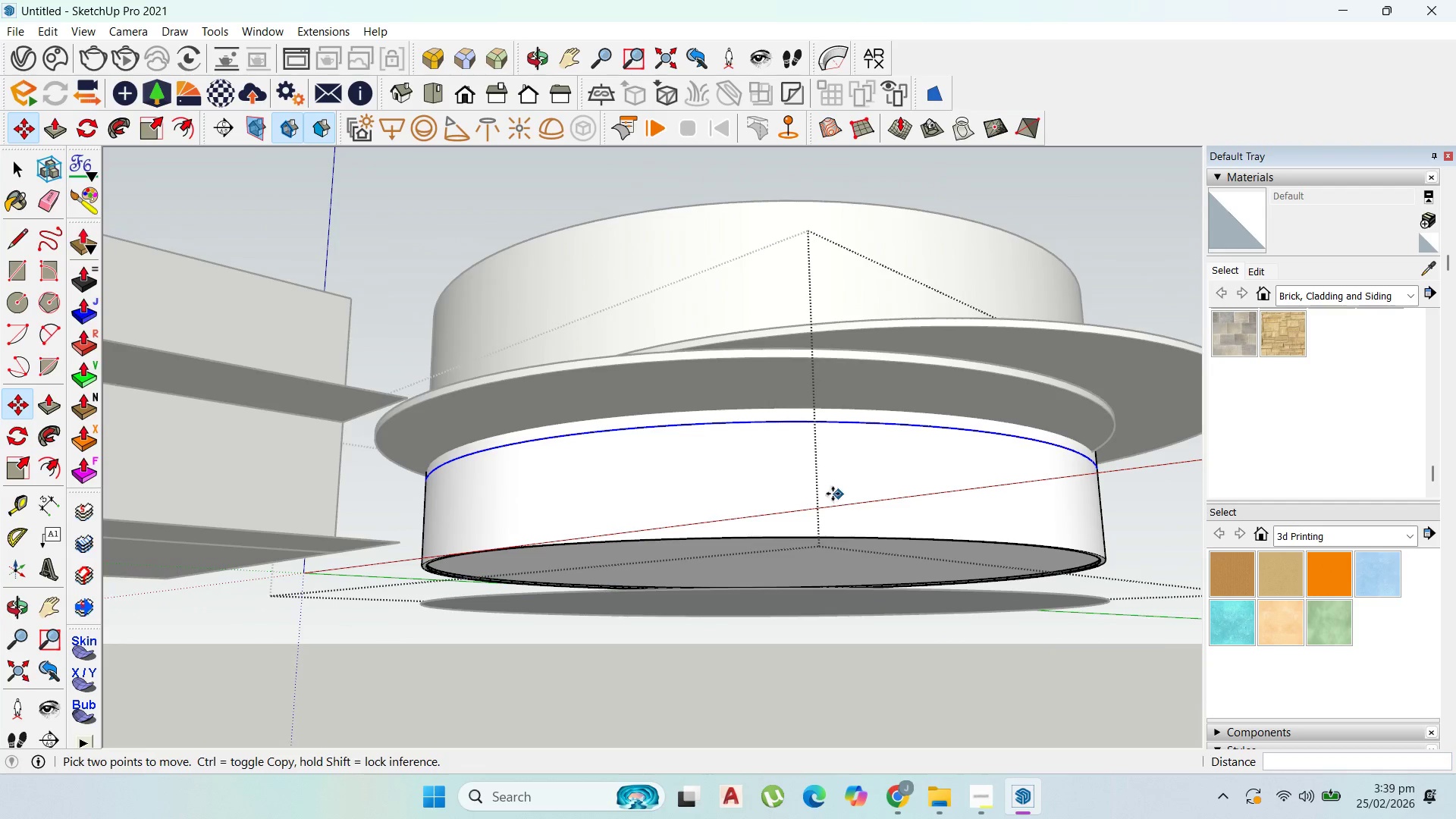 
scroll: coordinate [817, 489], scroll_direction: up, amount: 2.0
 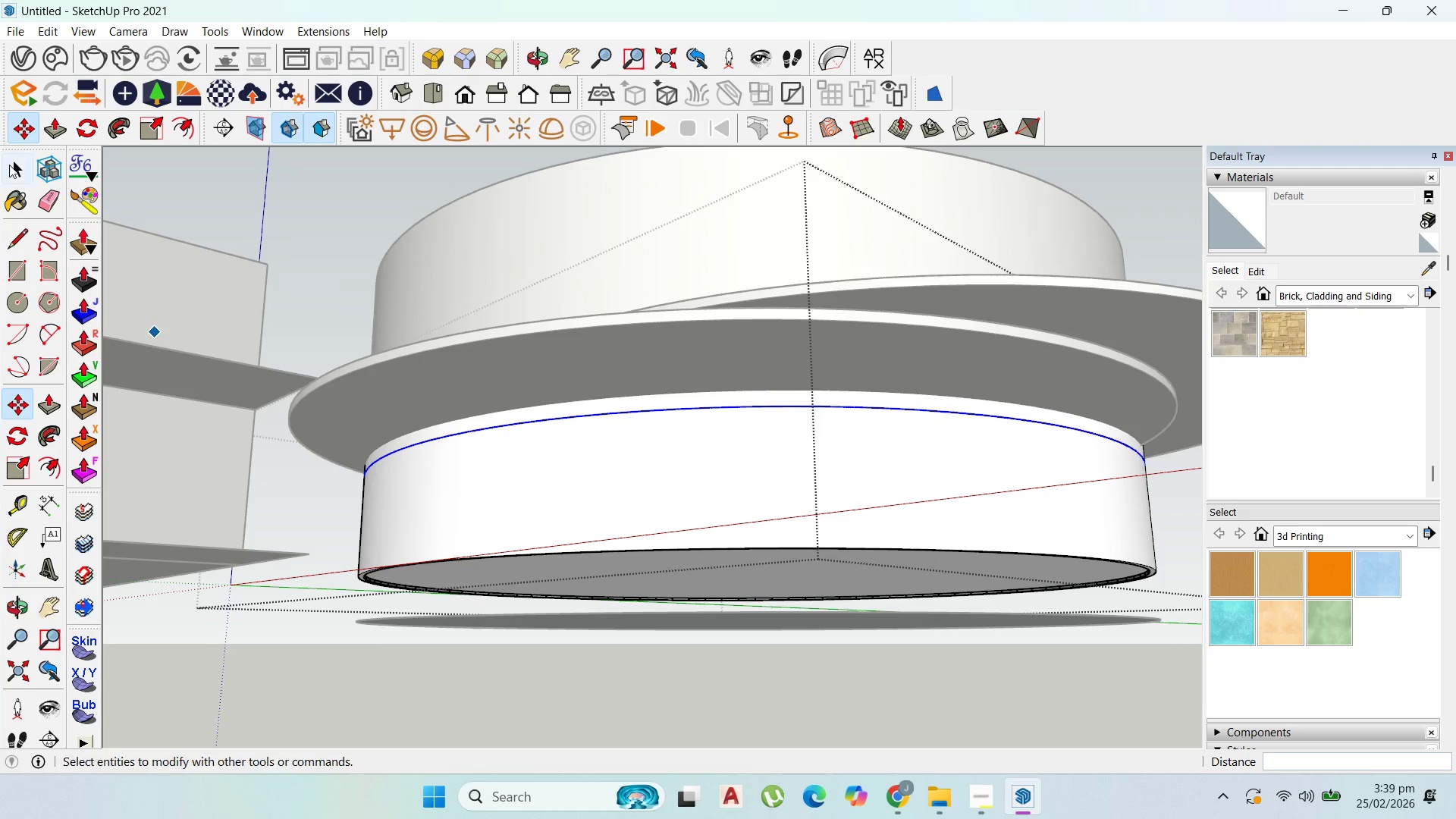 
left_click_drag(start_coordinate=[9, 165], to_coordinate=[14, 167])
 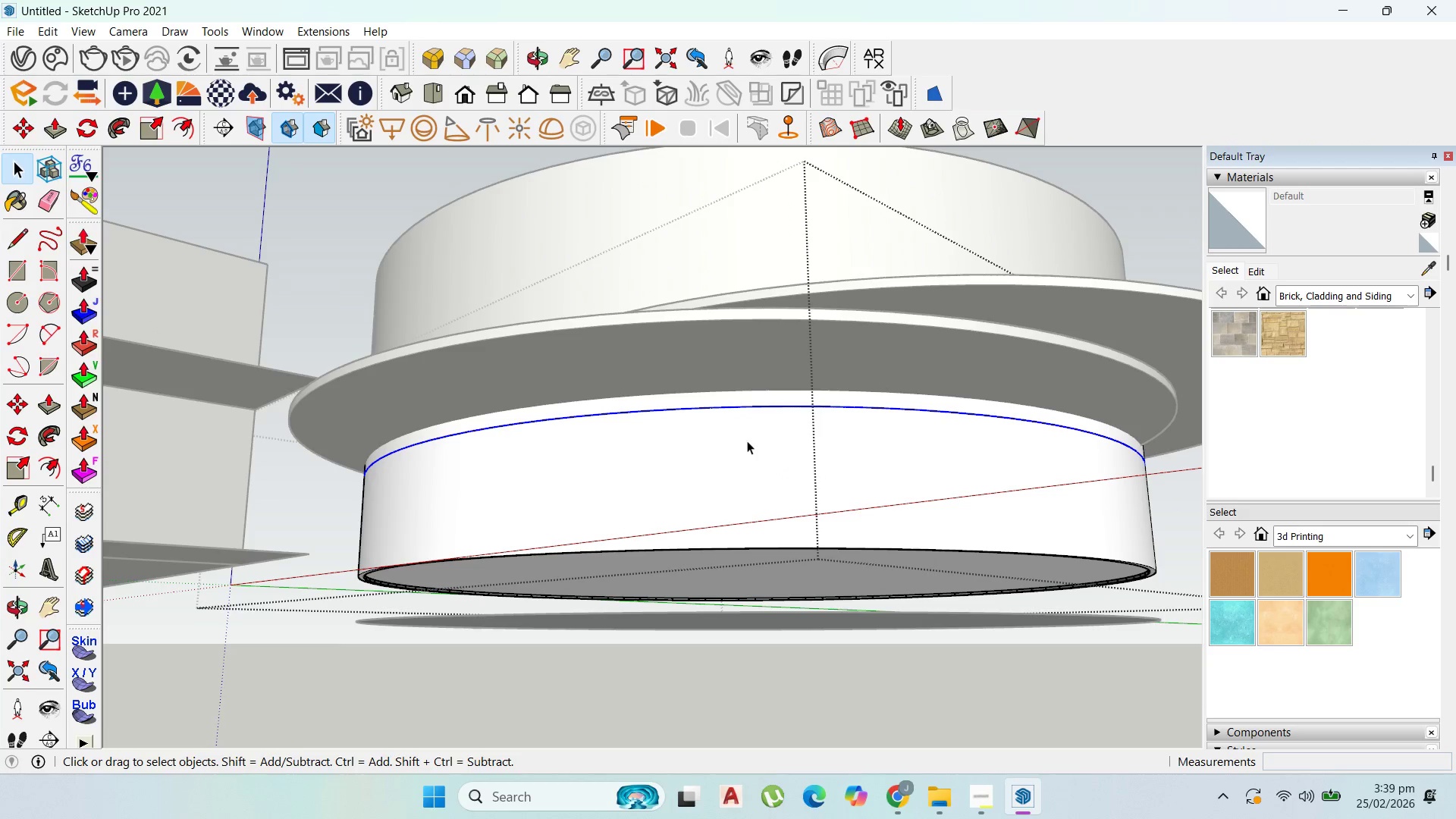 
double_click([747, 441])
 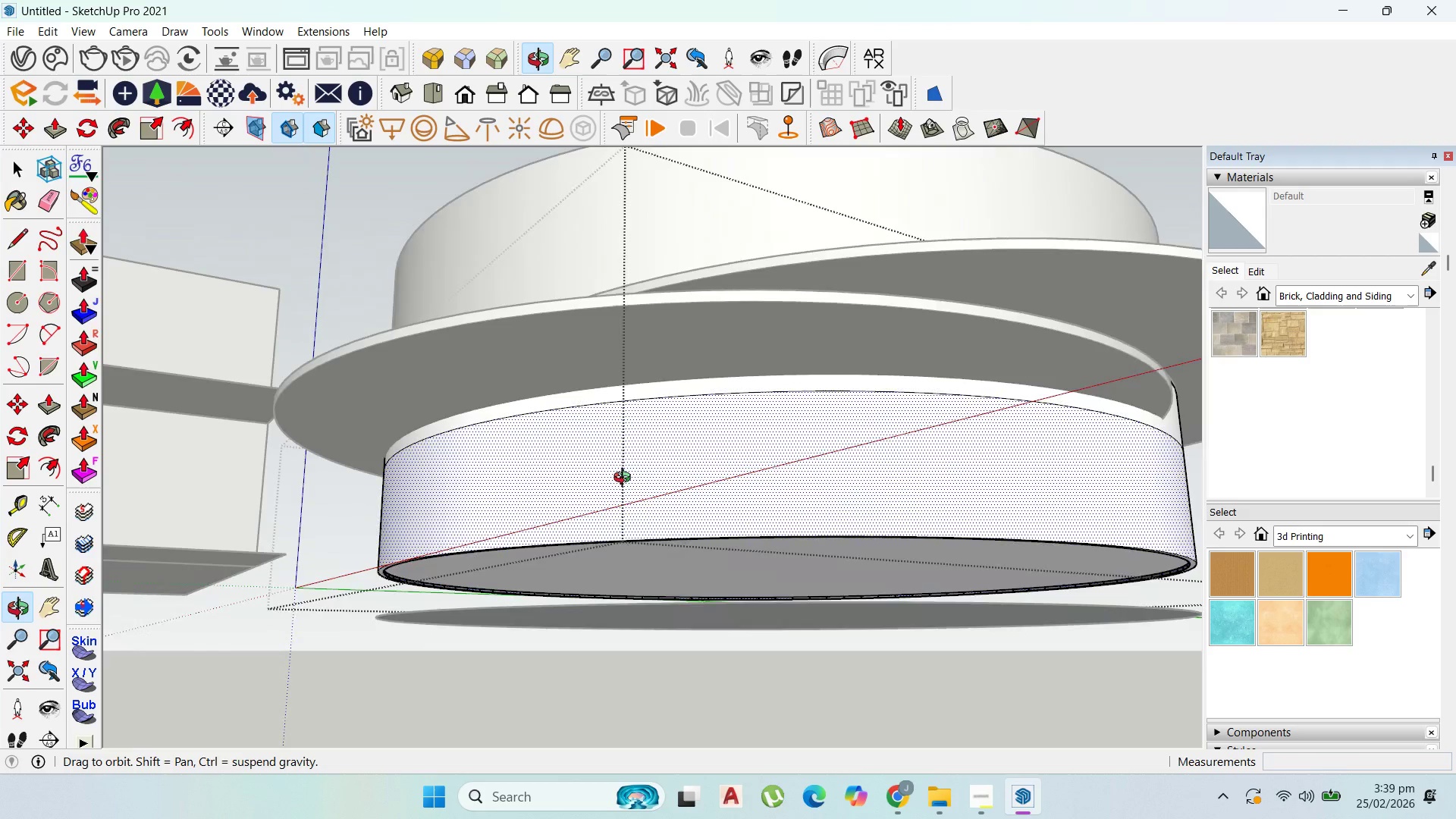 
scroll: coordinate [855, 524], scroll_direction: up, amount: 6.0
 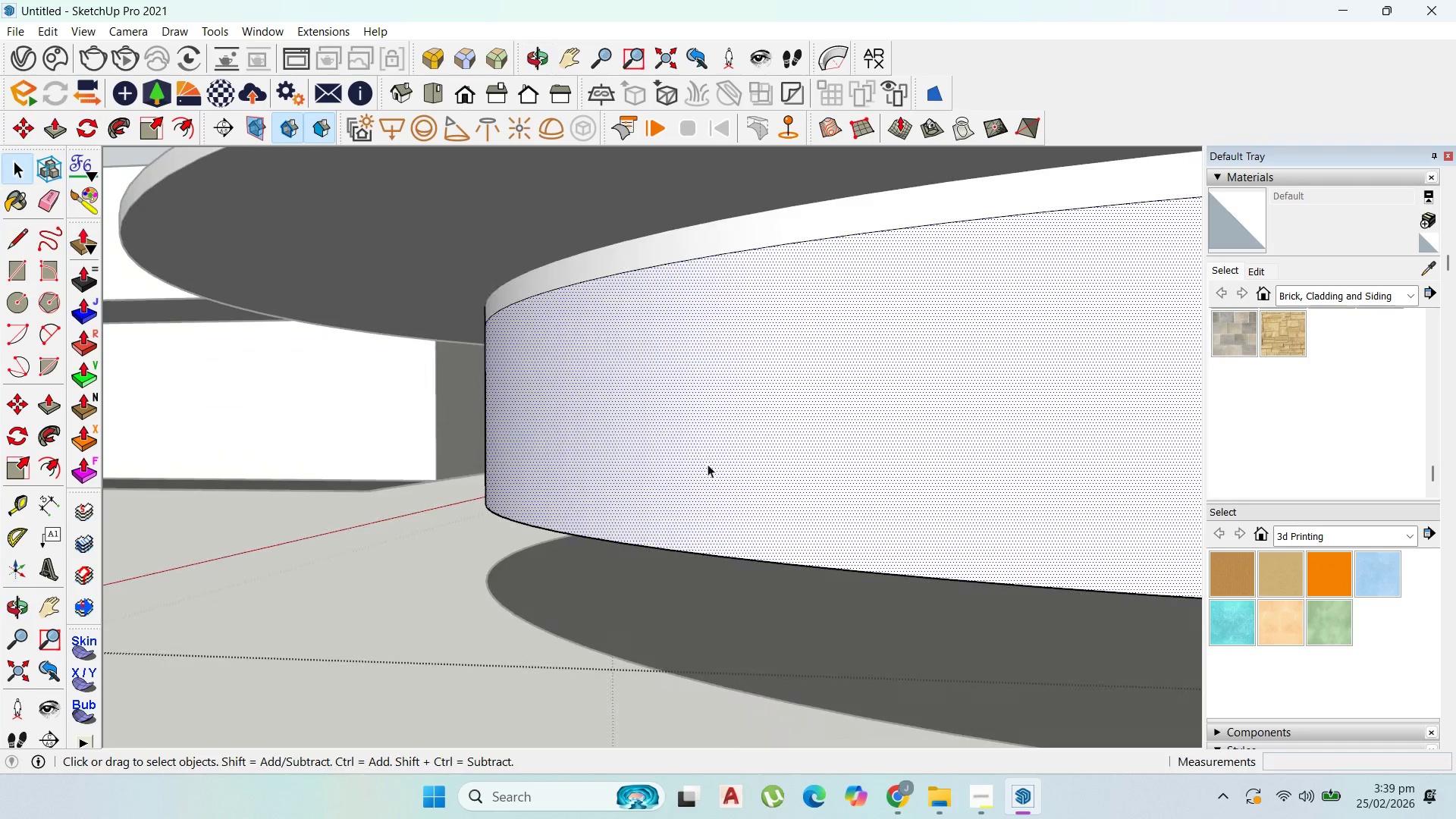 
scroll: coordinate [750, 492], scroll_direction: down, amount: 5.0
 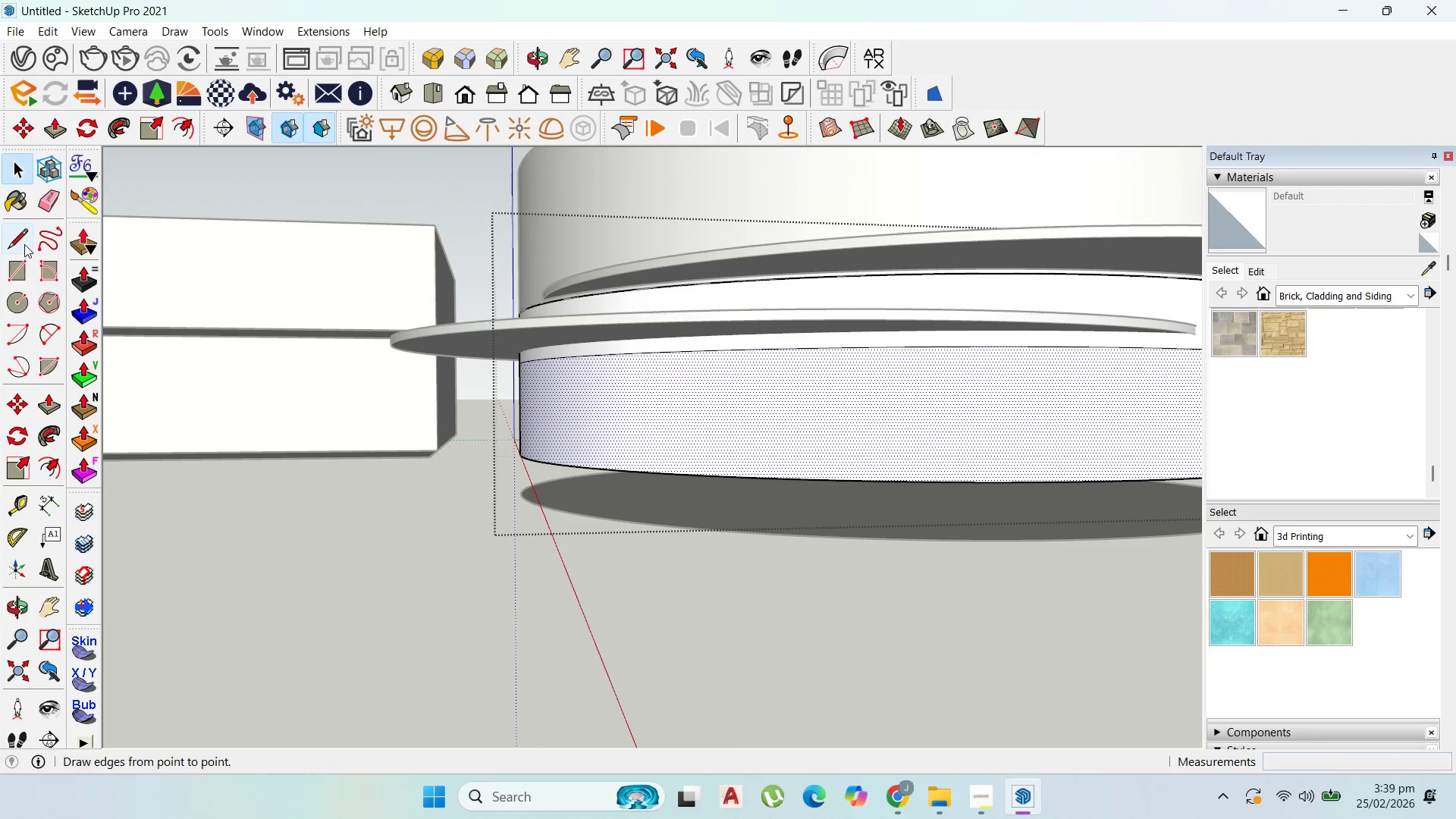 
left_click([17, 242])
 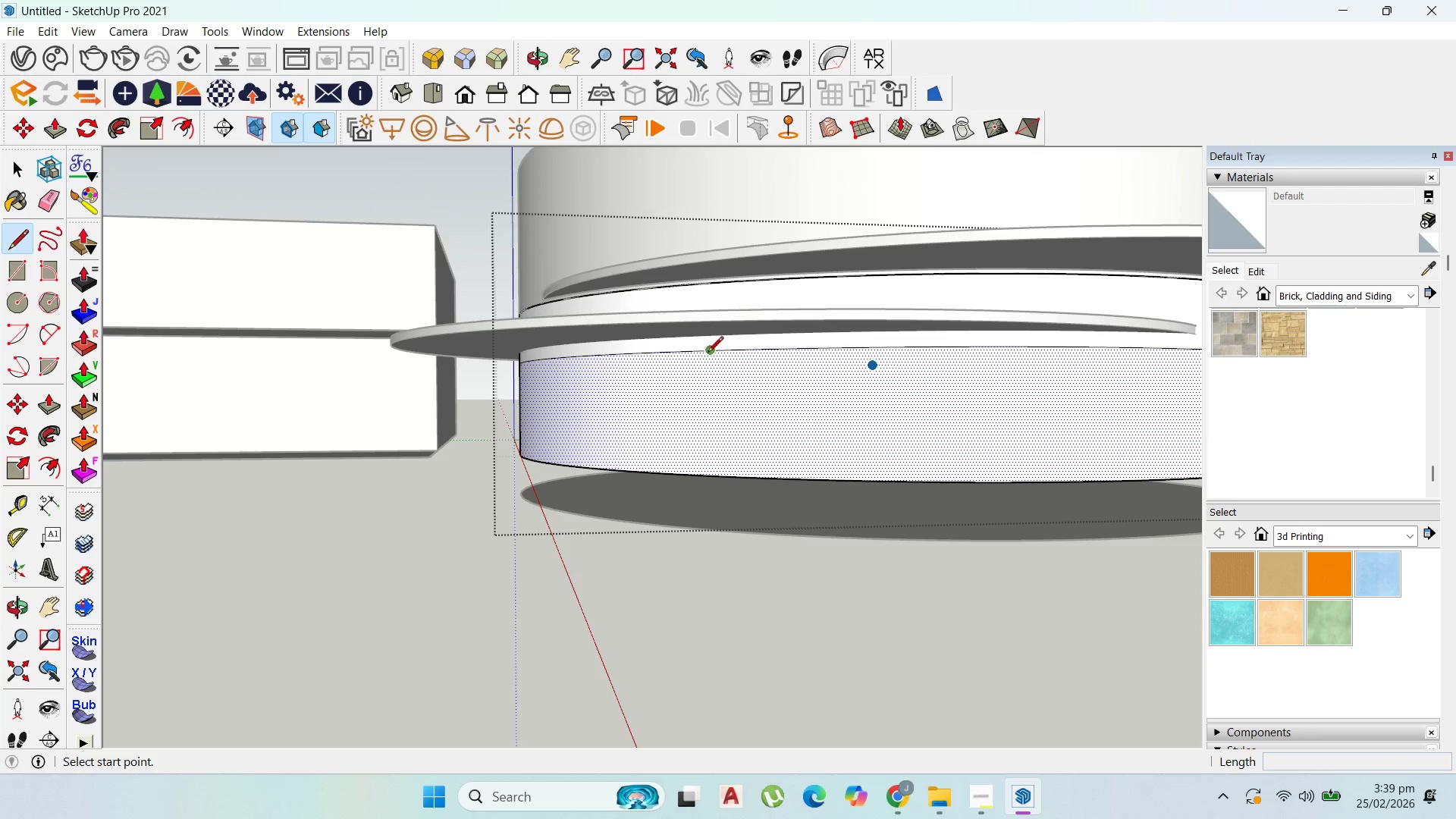 
left_click([710, 353])
 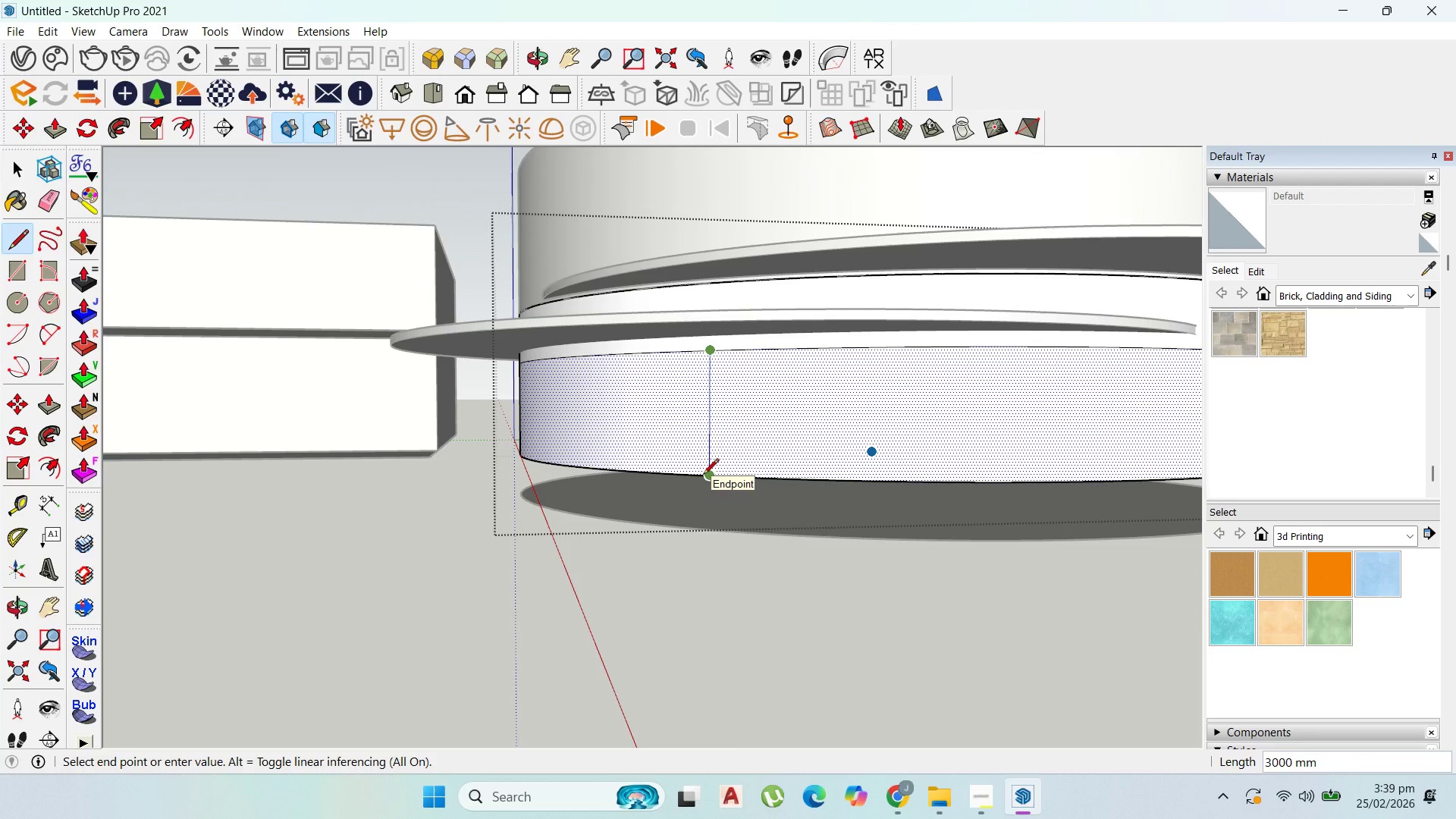 
left_click([703, 475])
 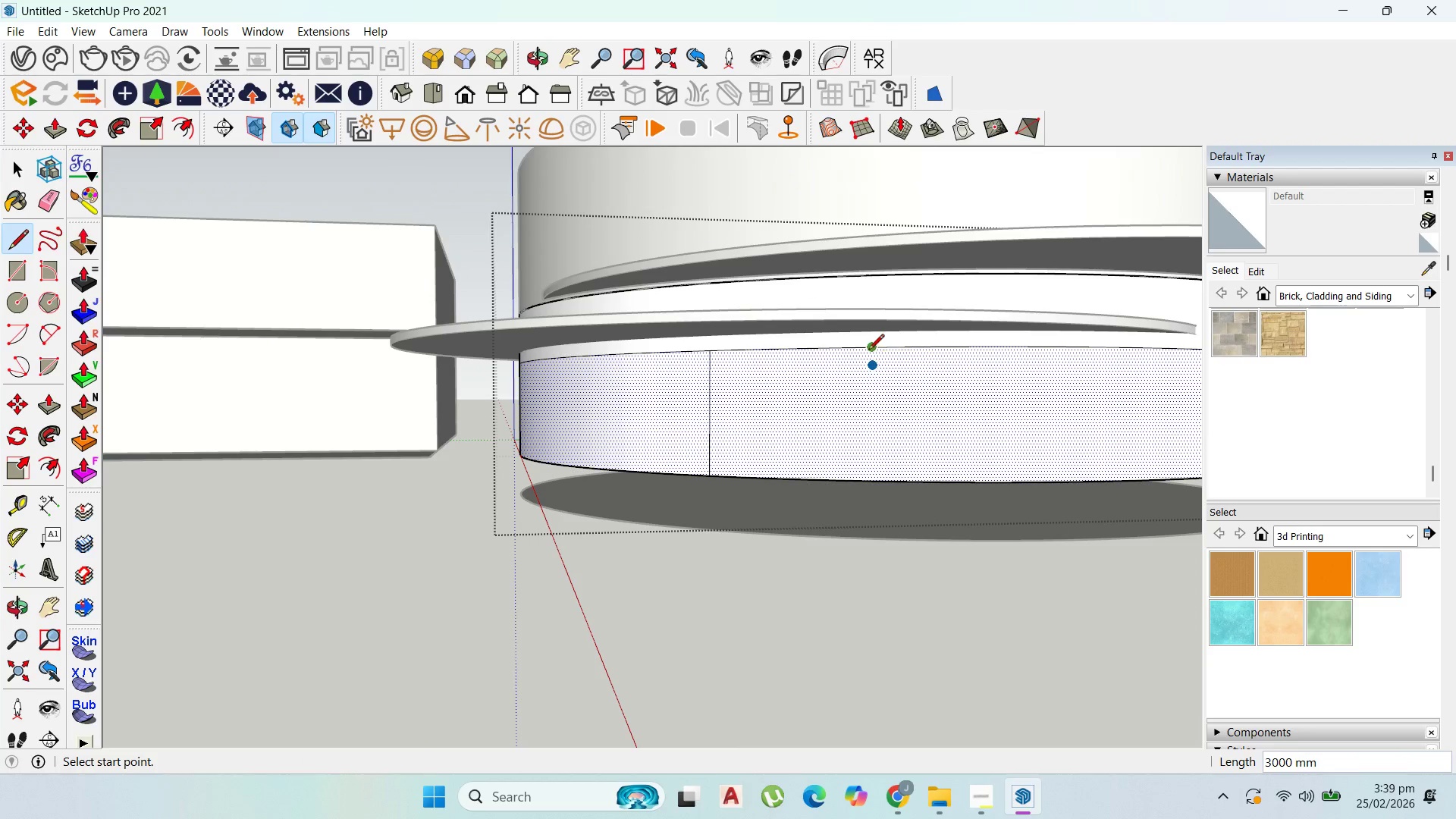 
key(Escape)
 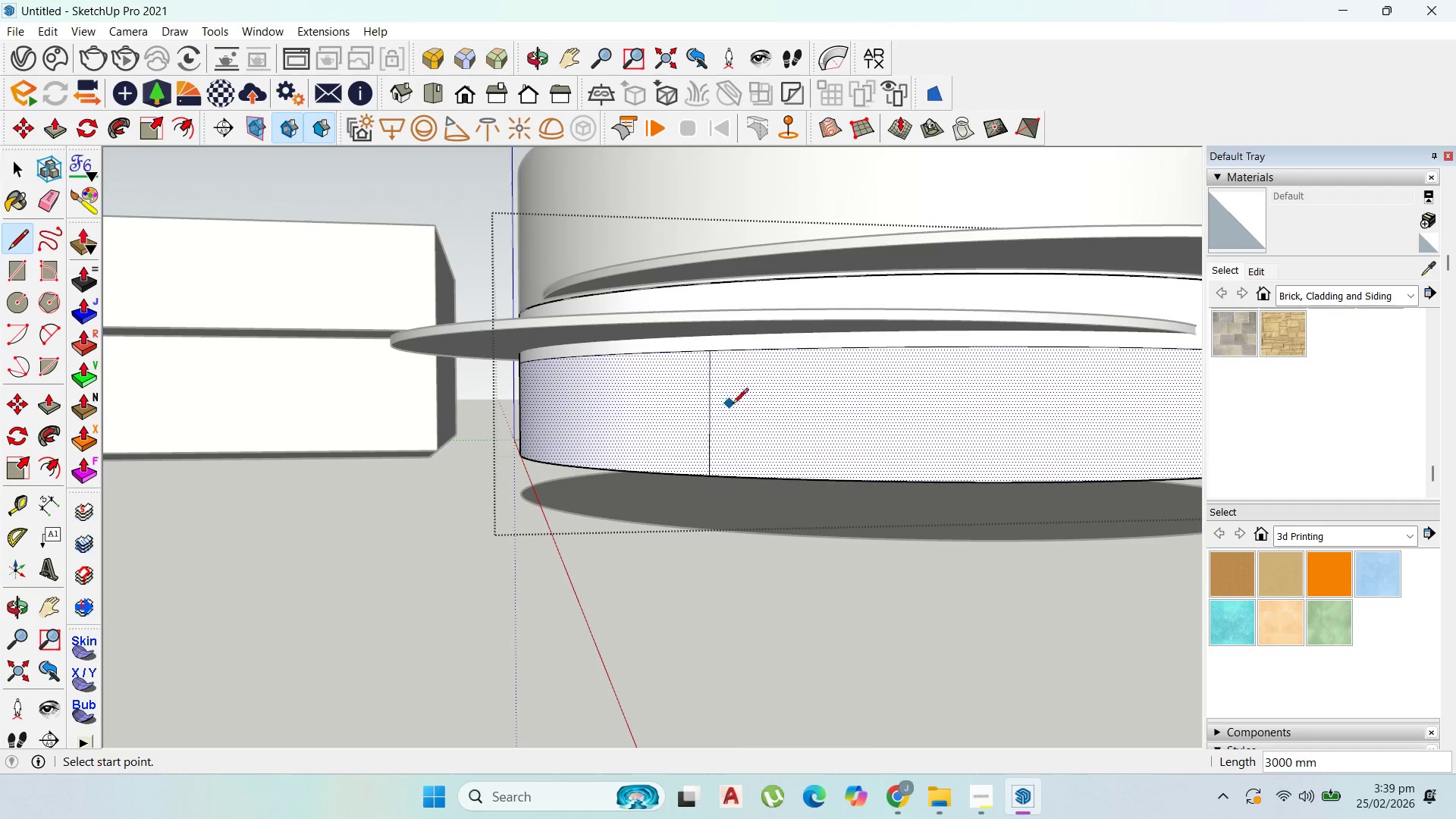 
key(Control+Z)
 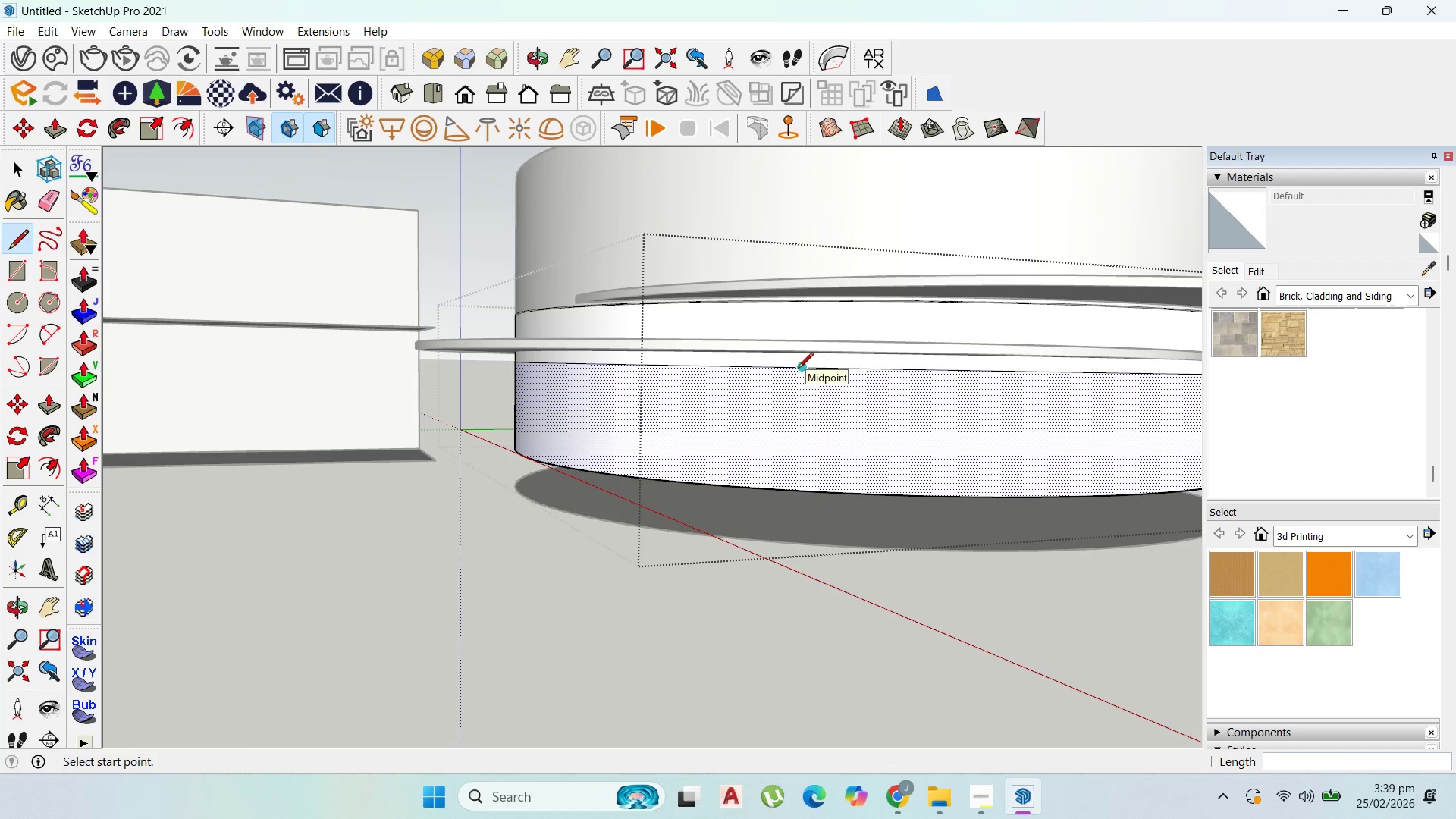 
scroll: coordinate [802, 373], scroll_direction: down, amount: 2.0
 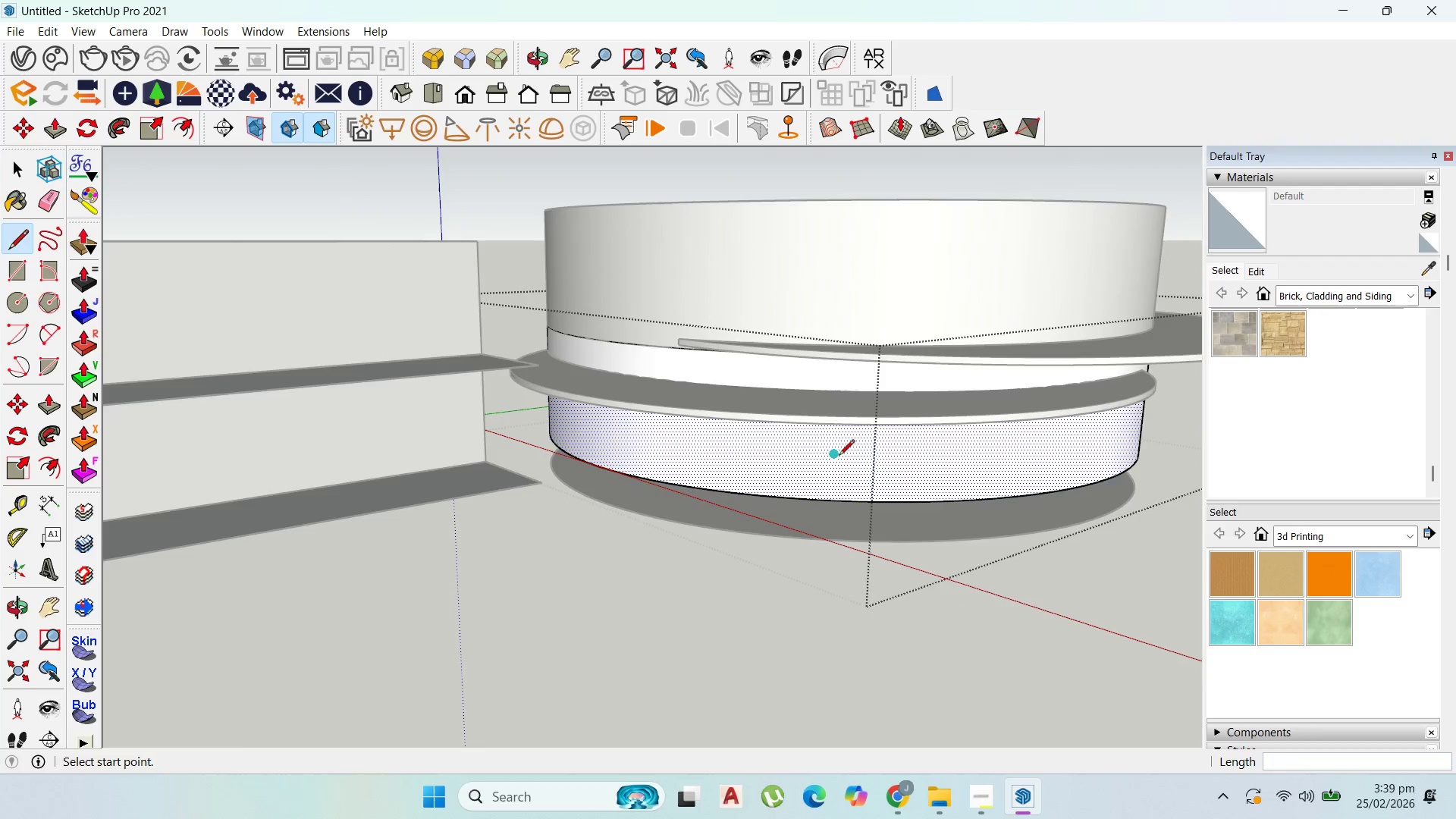 
scroll: coordinate [846, 444], scroll_direction: up, amount: 2.0
 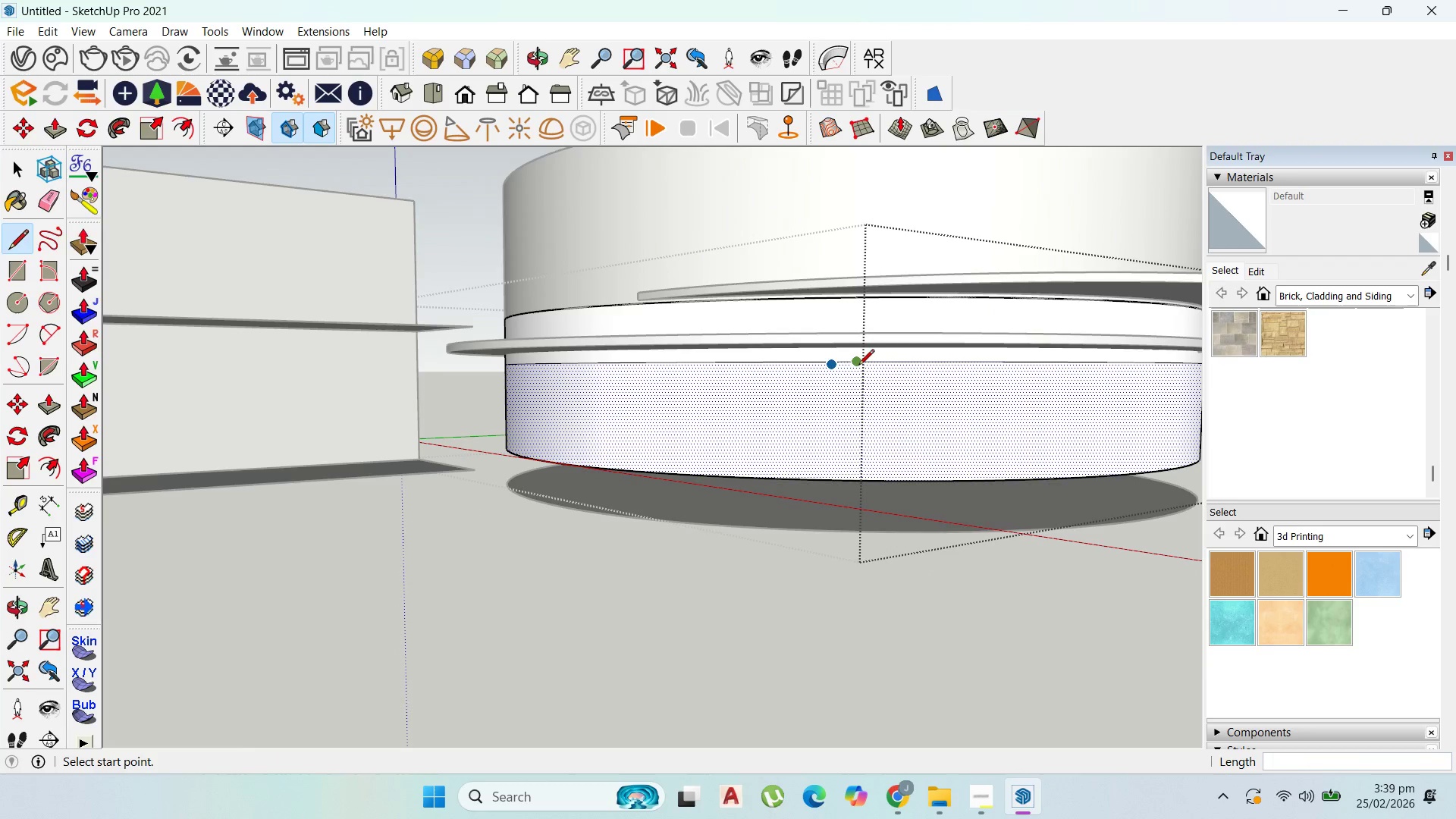 
left_click([858, 366])
 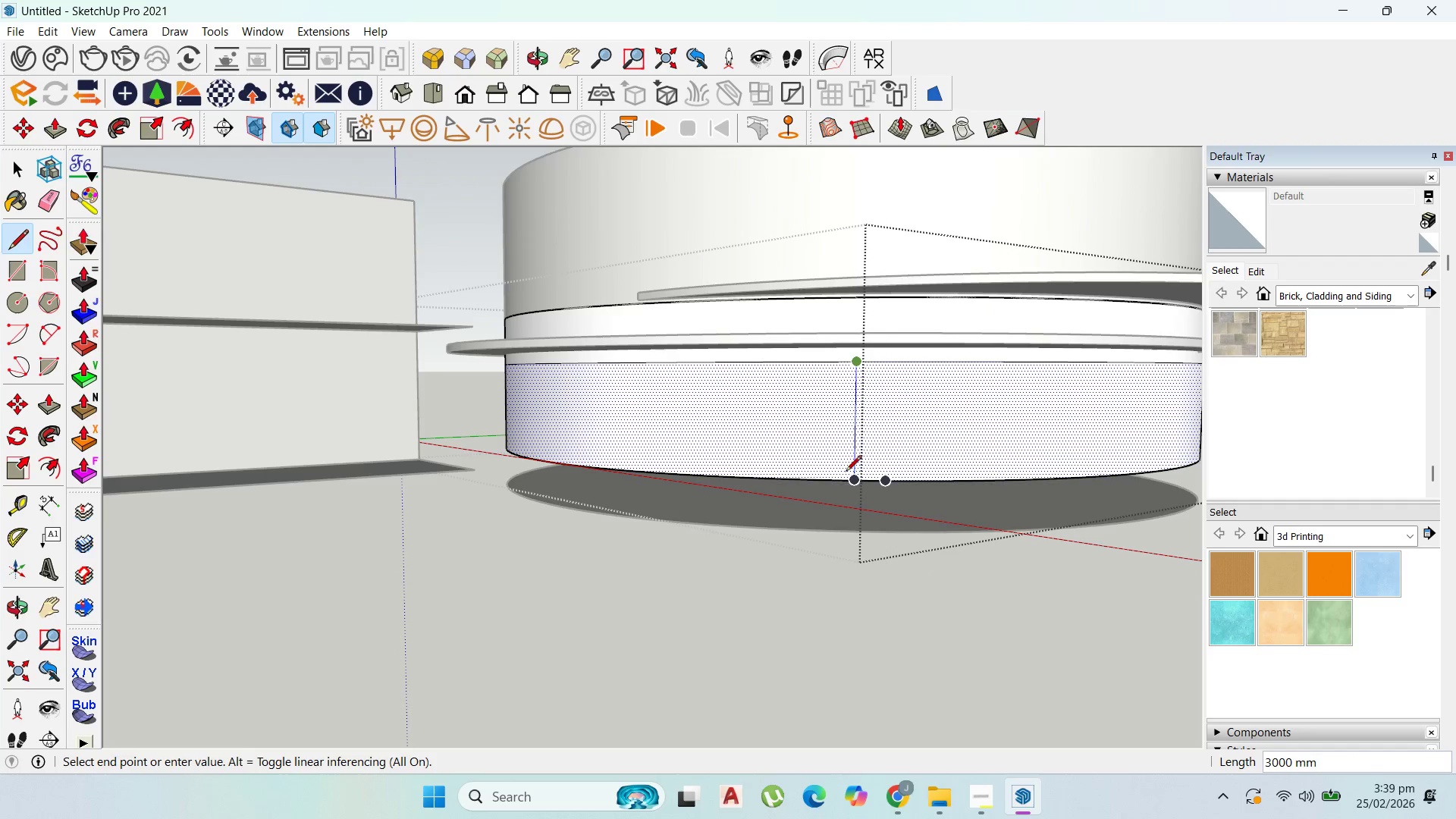 
left_click([846, 475])
 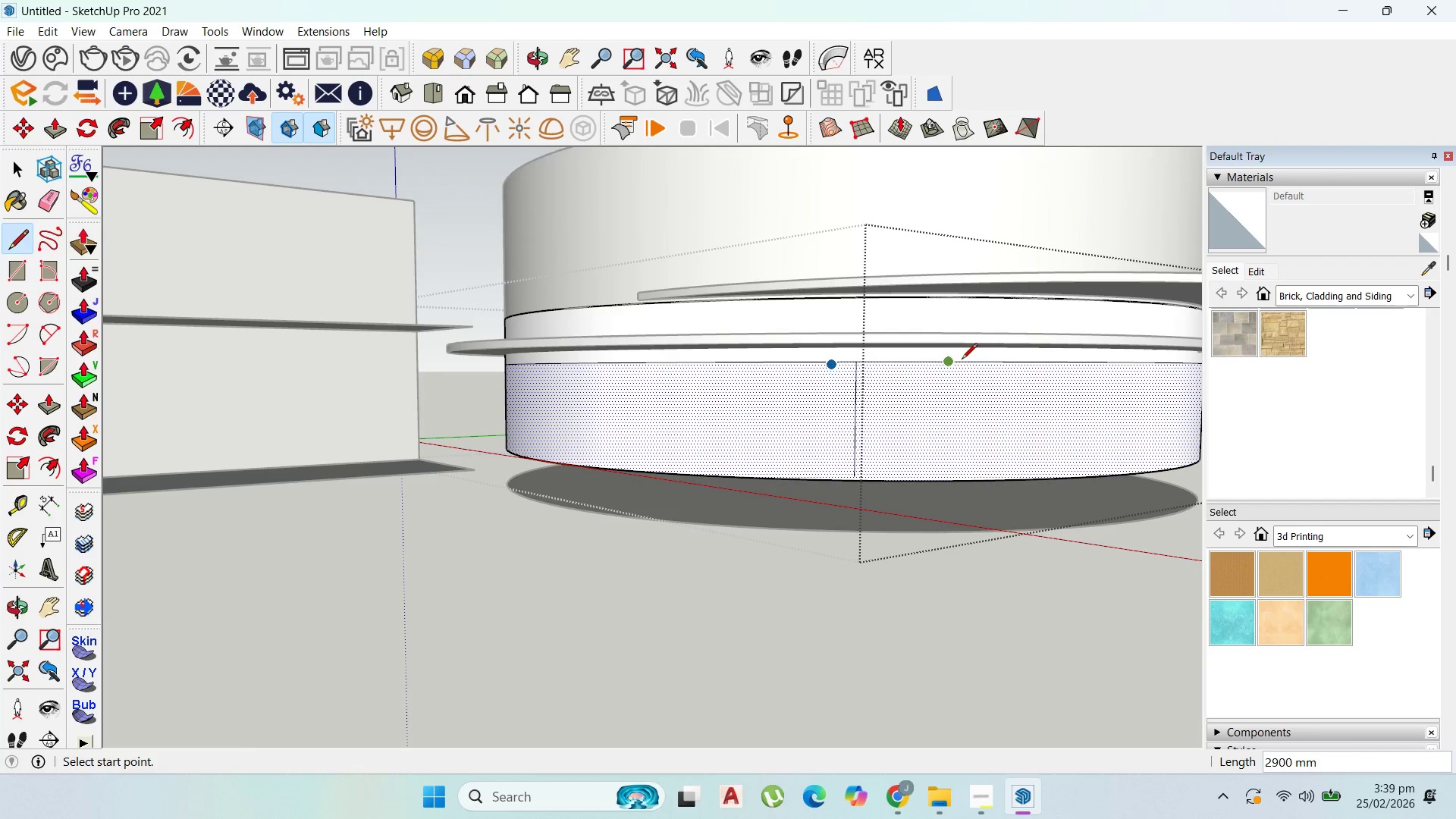 
left_click_drag(start_coordinate=[966, 362], to_coordinate=[968, 366])
 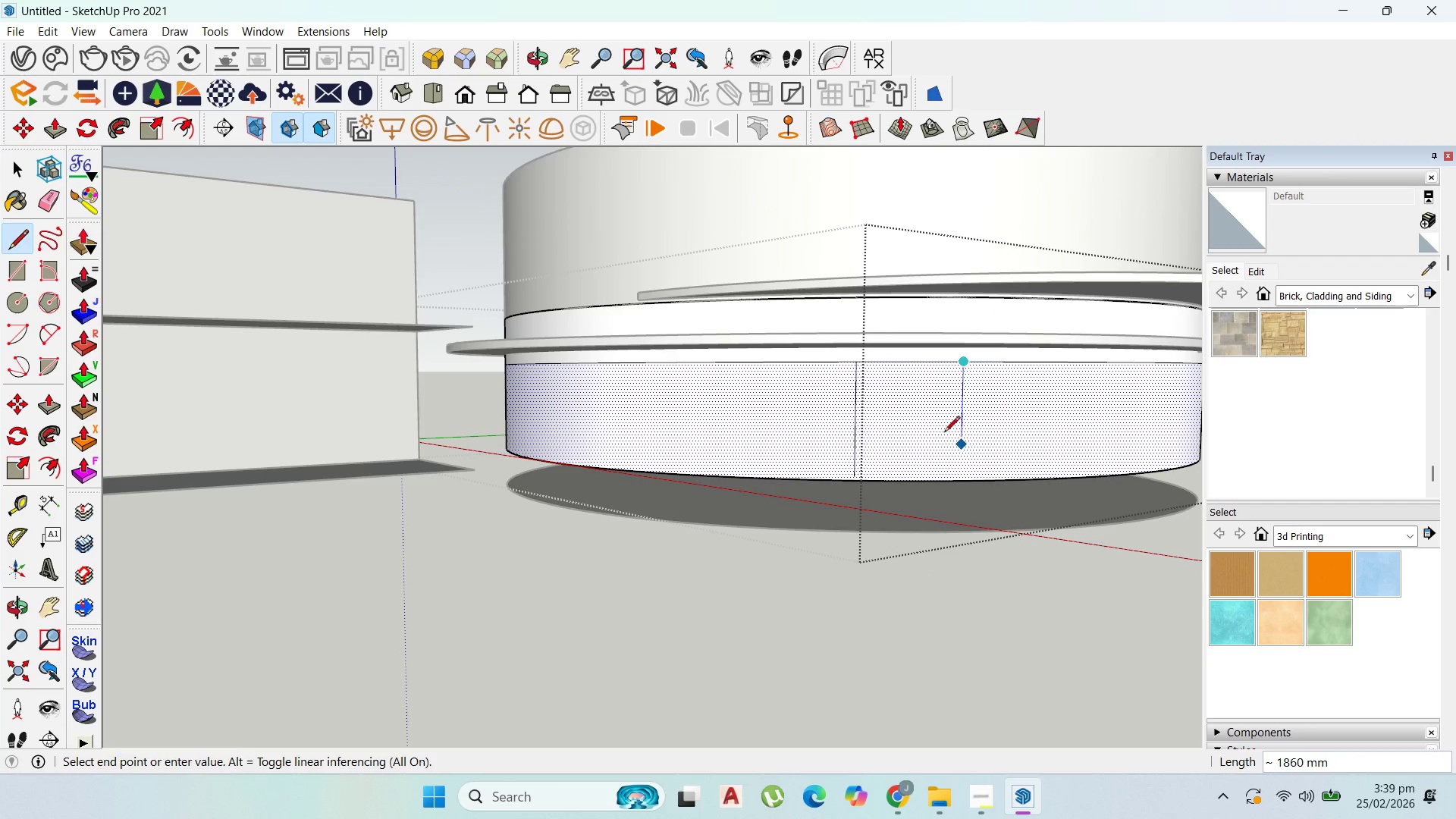 
key(Escape)
 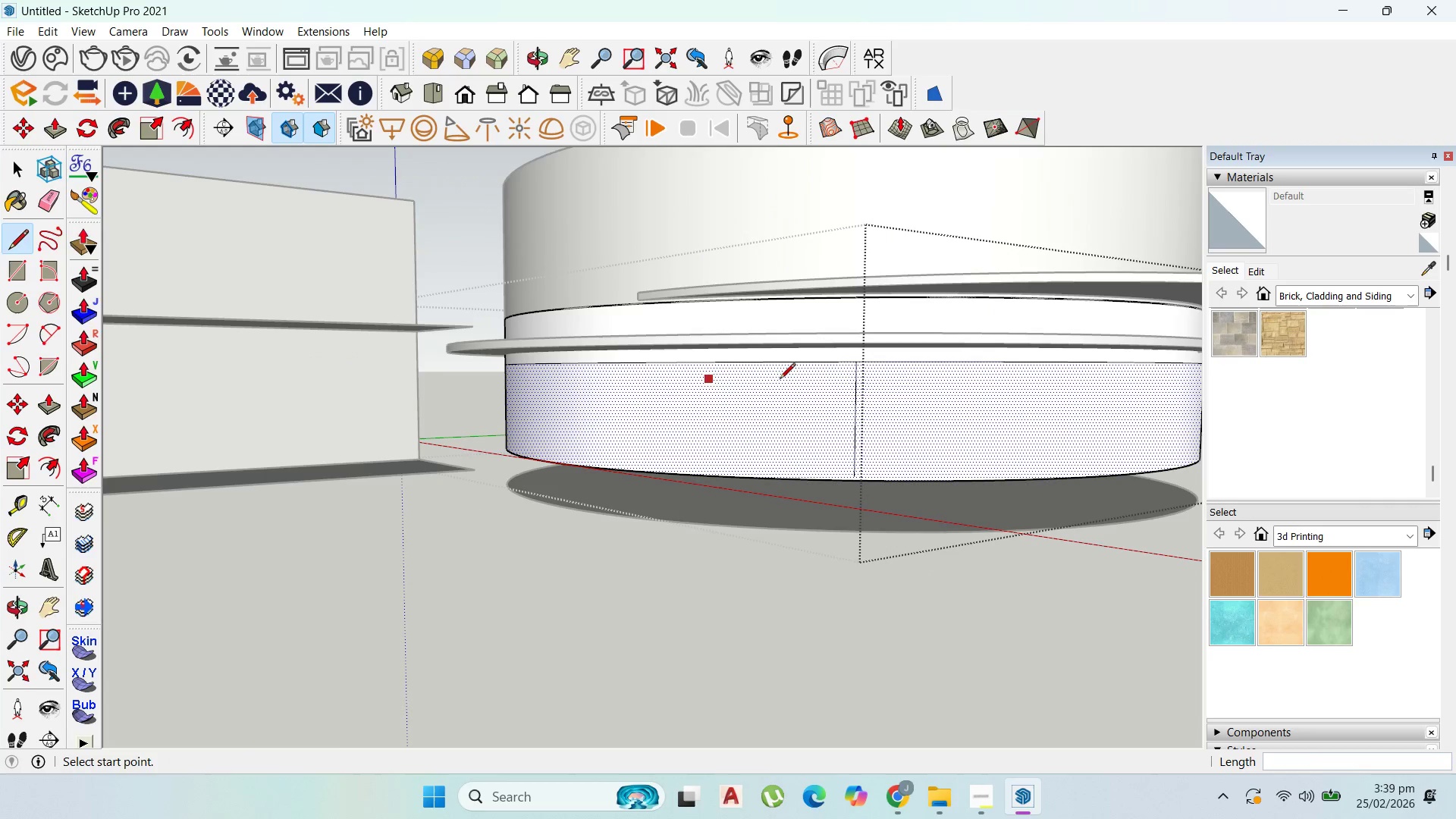 
scroll: coordinate [856, 477], scroll_direction: up, amount: 10.0
 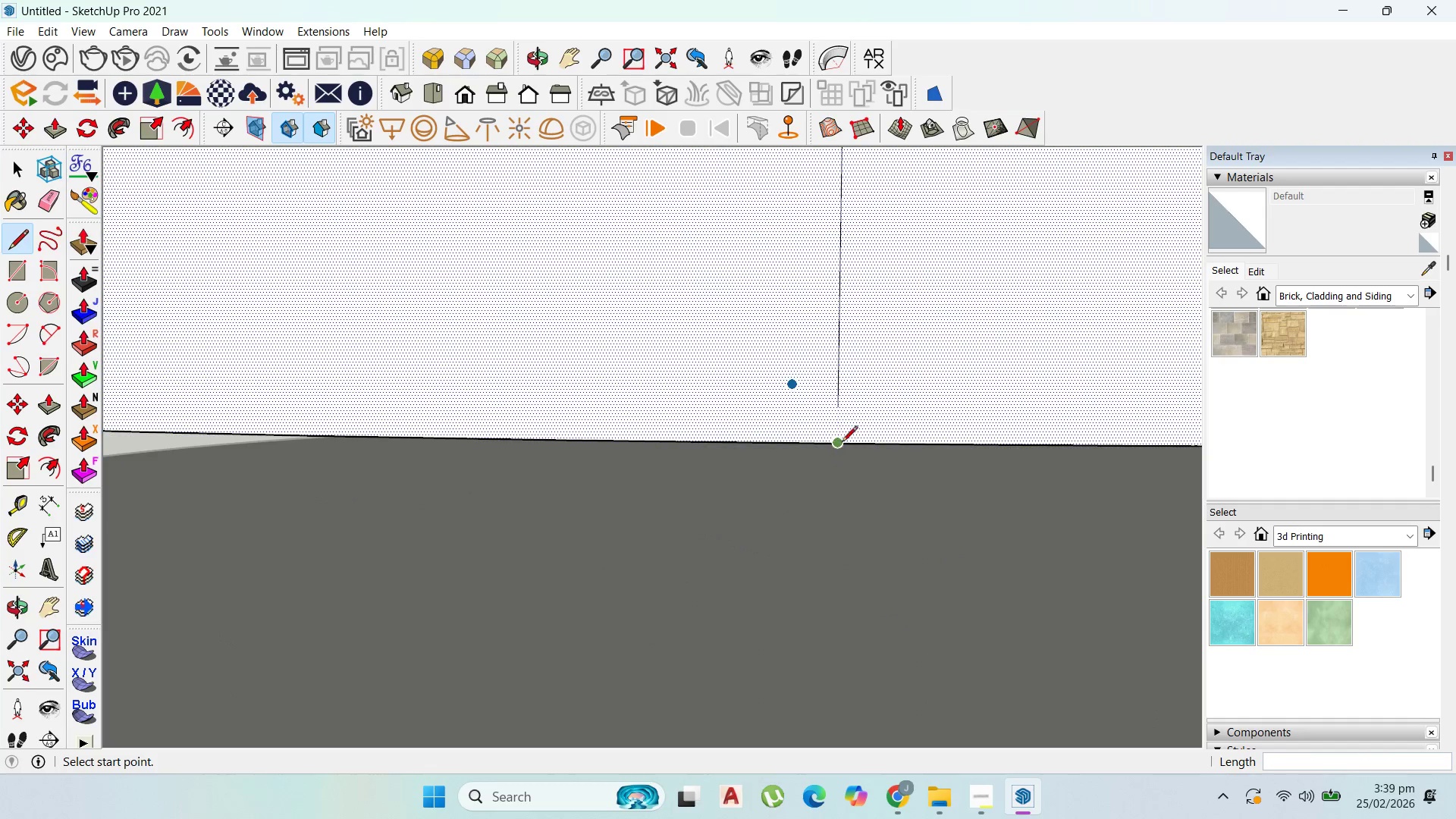 
hold_key(key=ControlLeft, duration=0.45)
 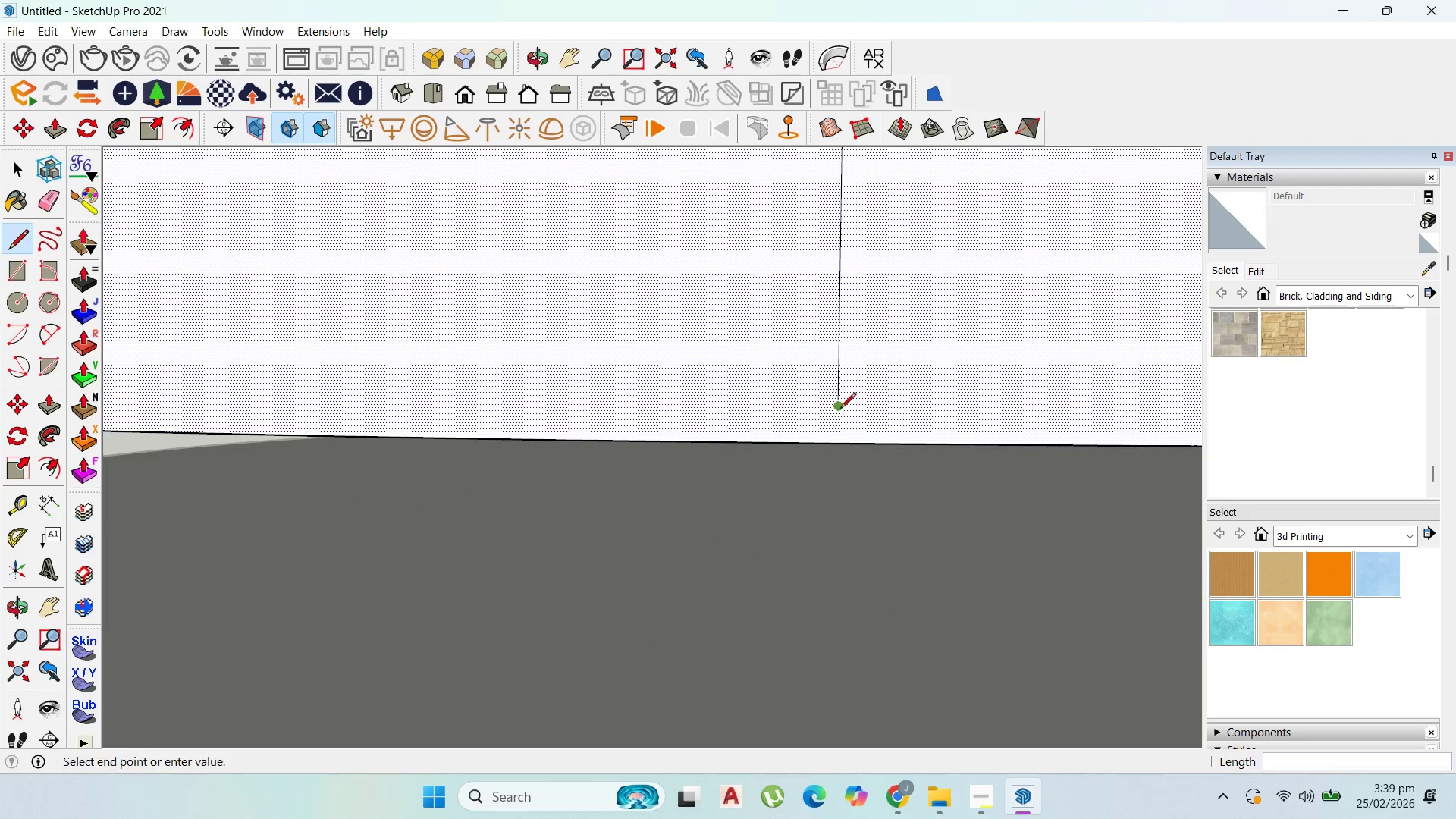 
left_click([840, 410])
 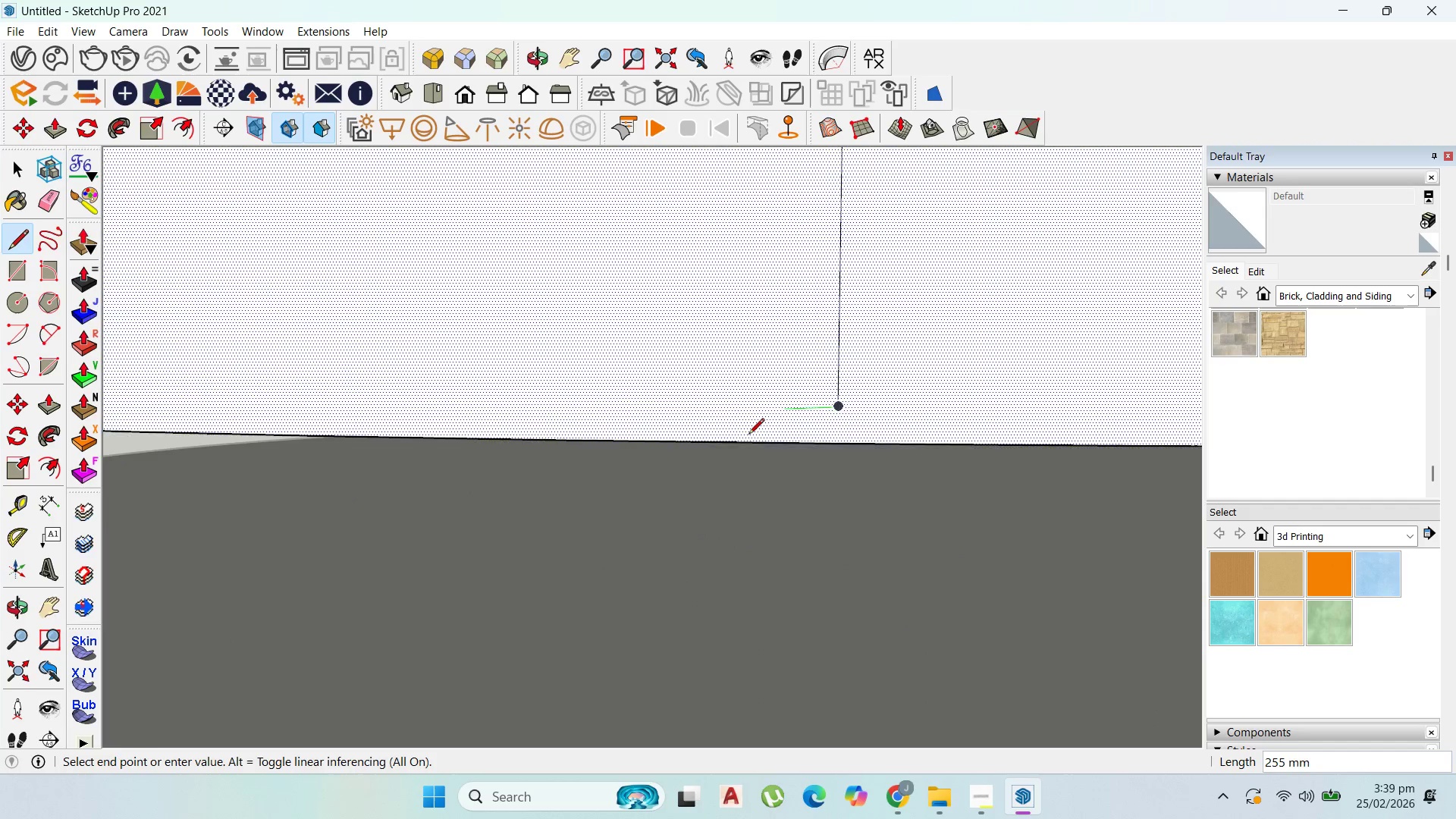 
key(Escape)
 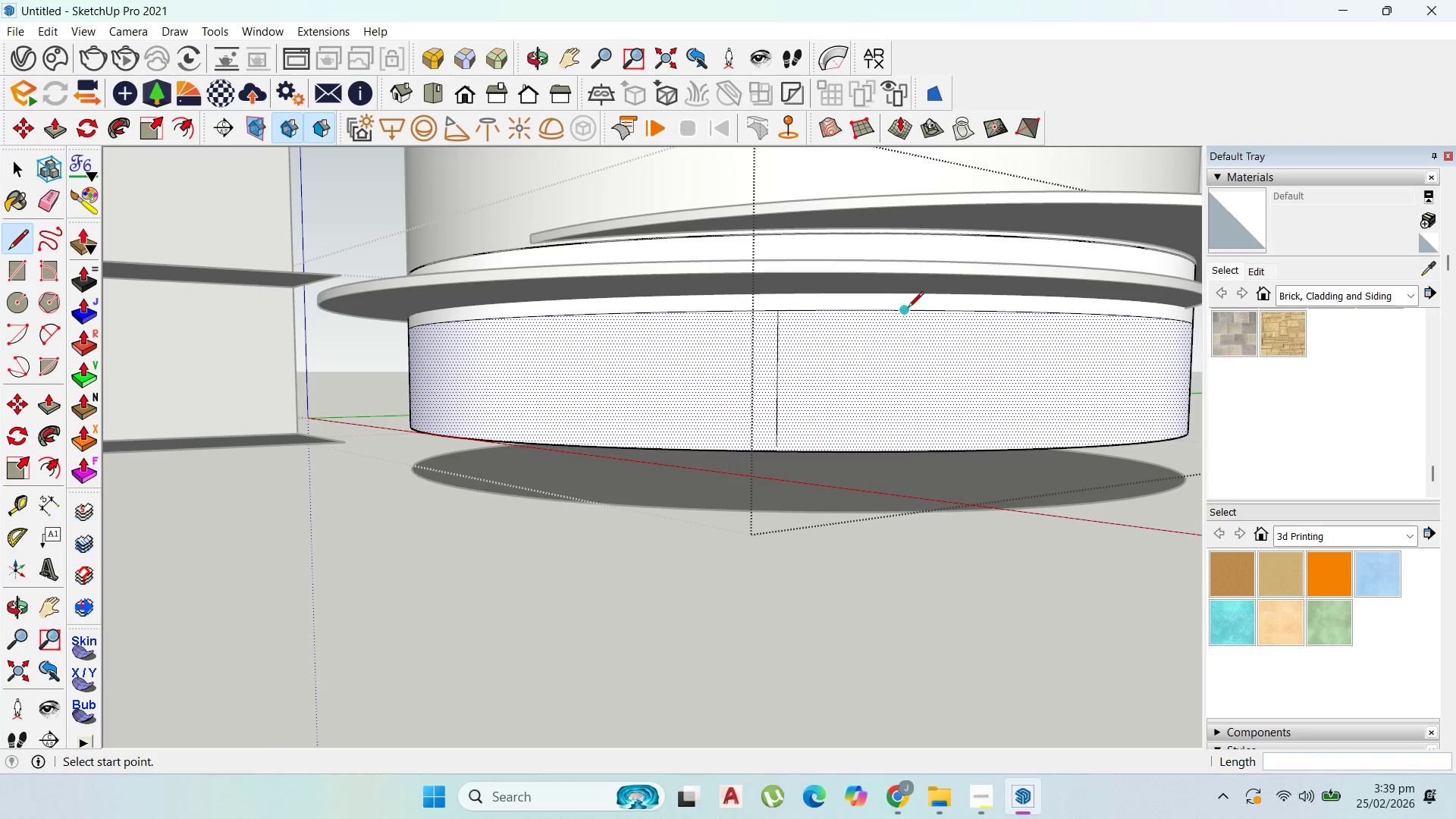 
scroll: coordinate [779, 463], scroll_direction: down, amount: 17.0
 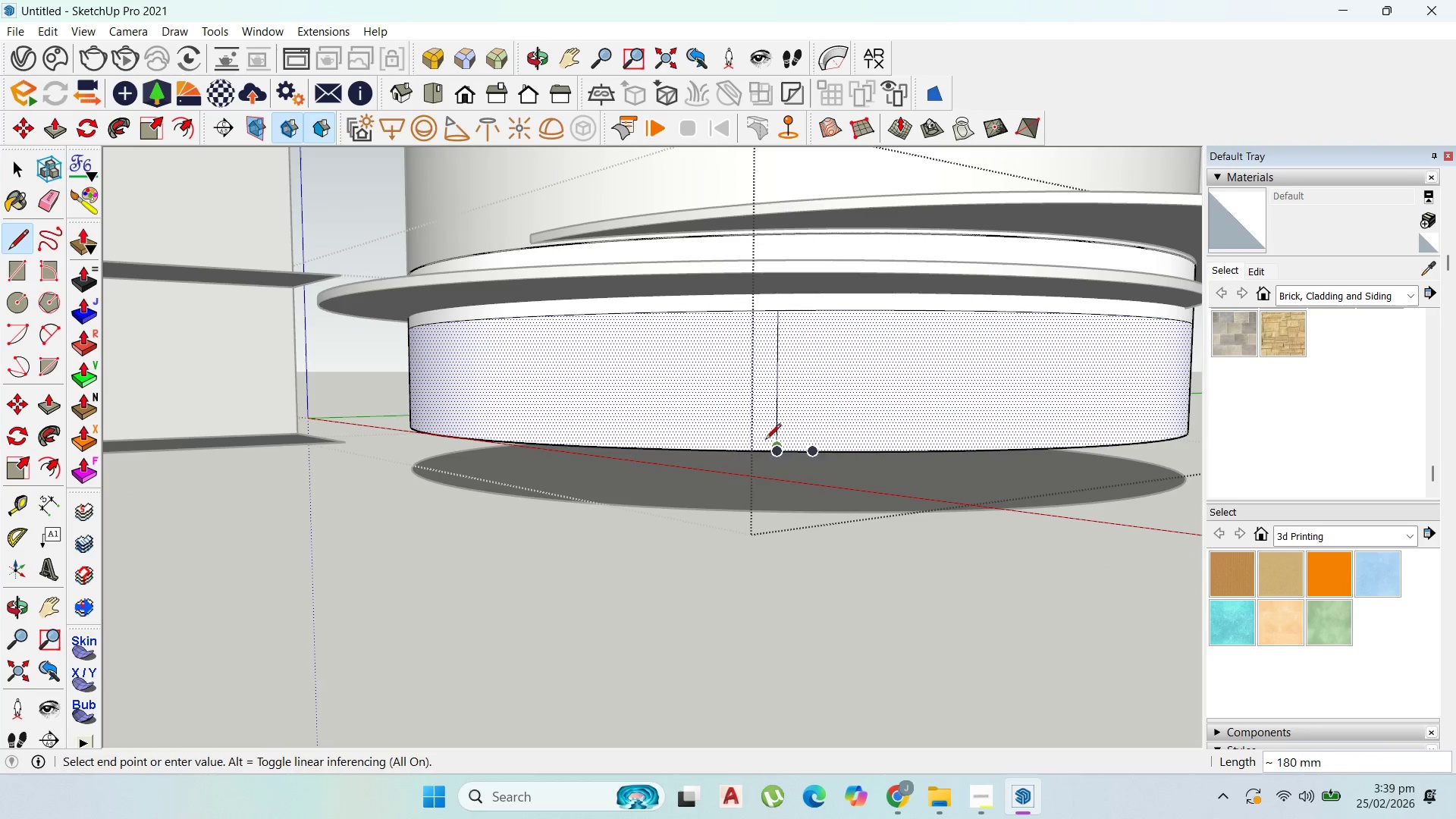 
left_click([913, 309])
 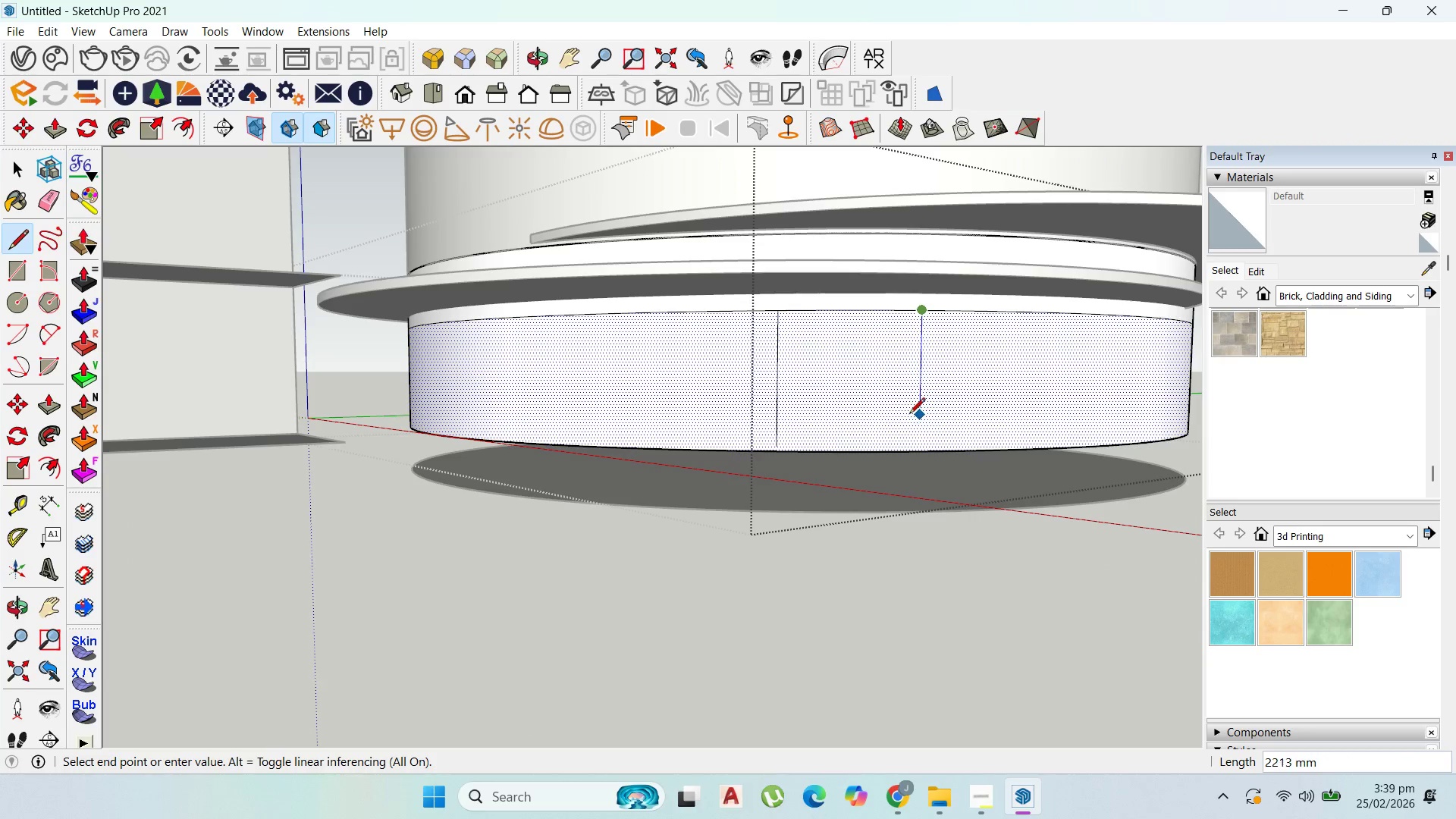 
hold_key(key=ShiftLeft, duration=1.45)
 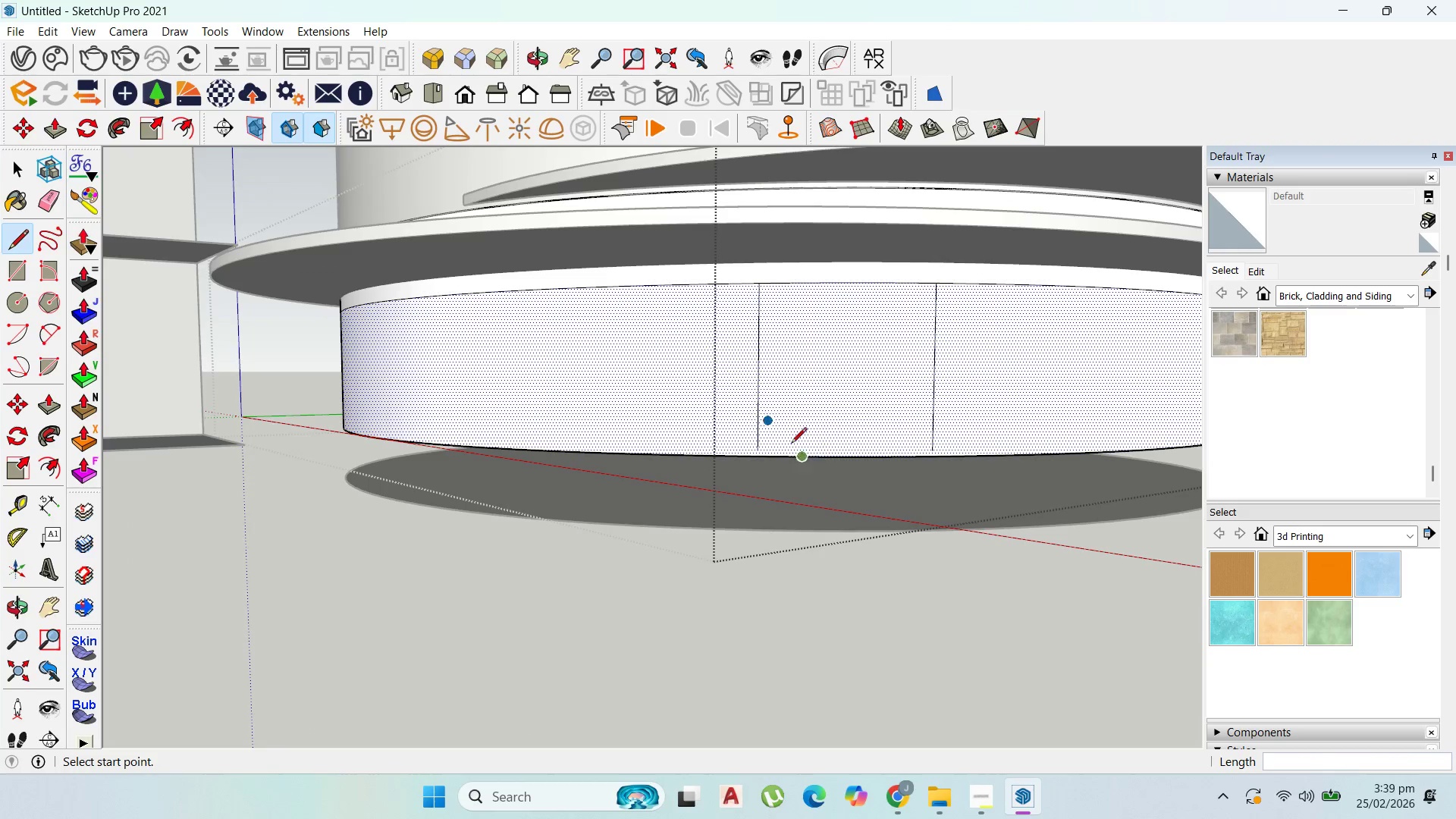 
scroll: coordinate [782, 442], scroll_direction: up, amount: 4.0
 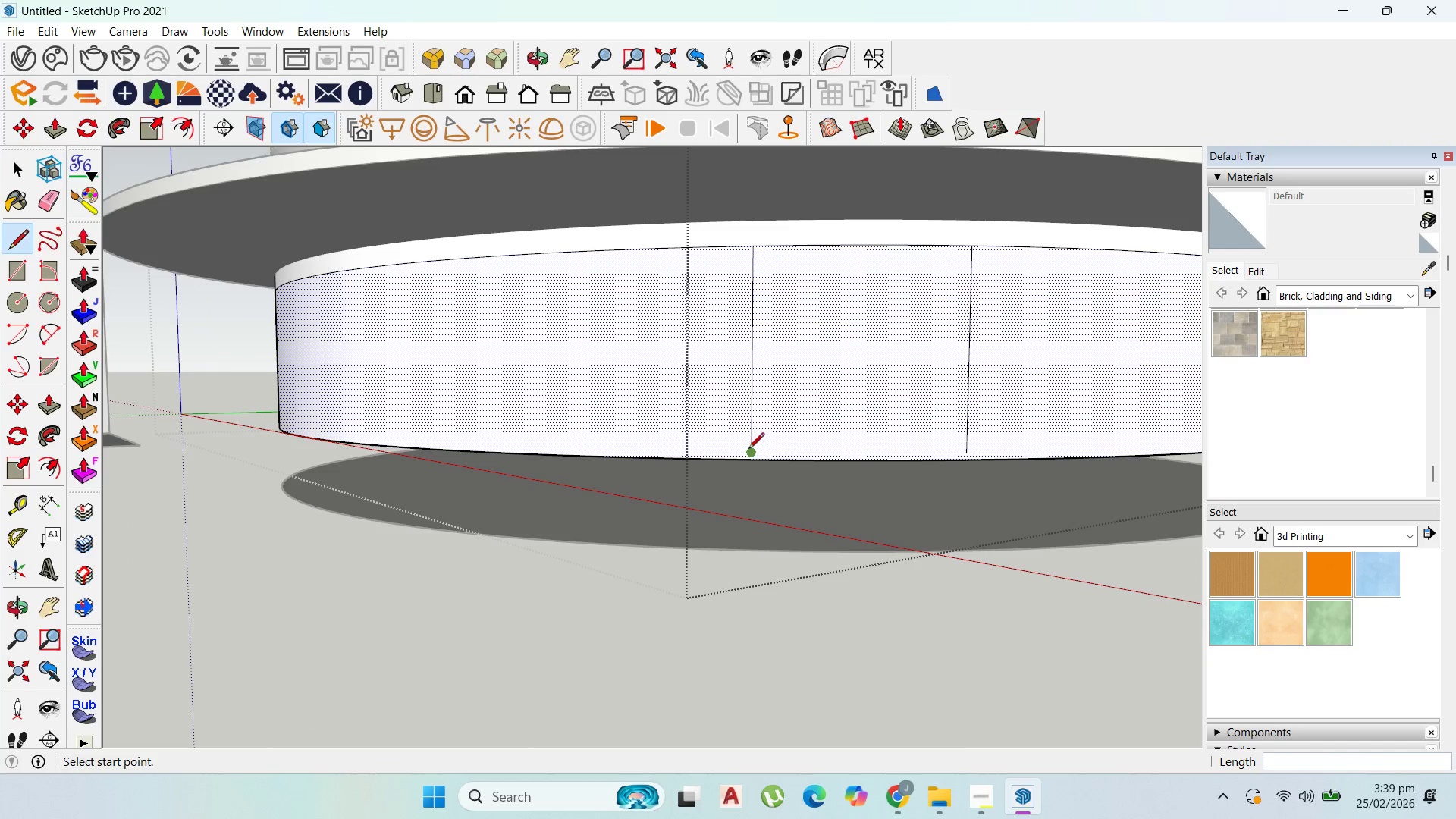 
left_click_drag(start_coordinate=[749, 450], to_coordinate=[759, 450])
 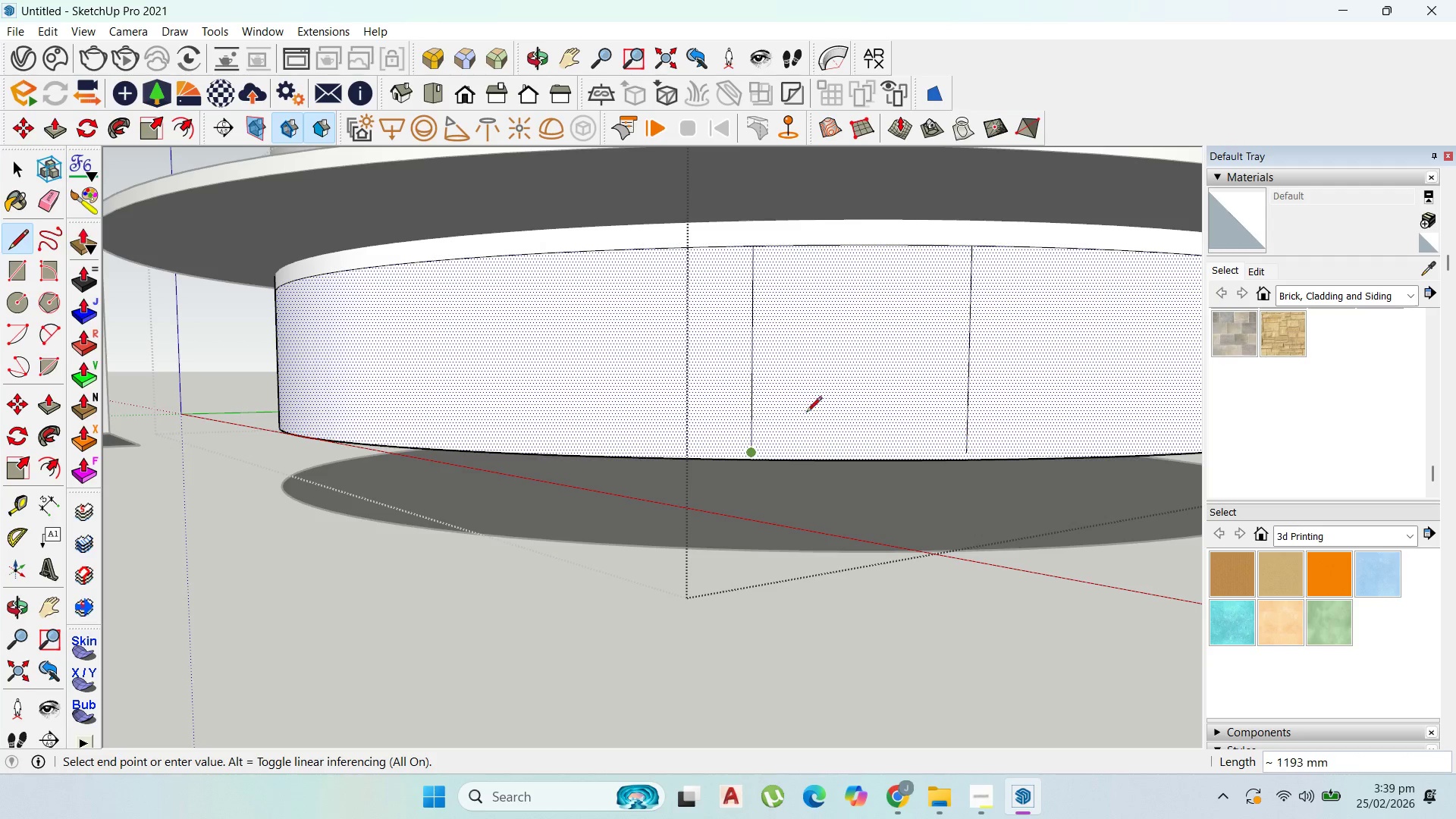 
key(Escape)
 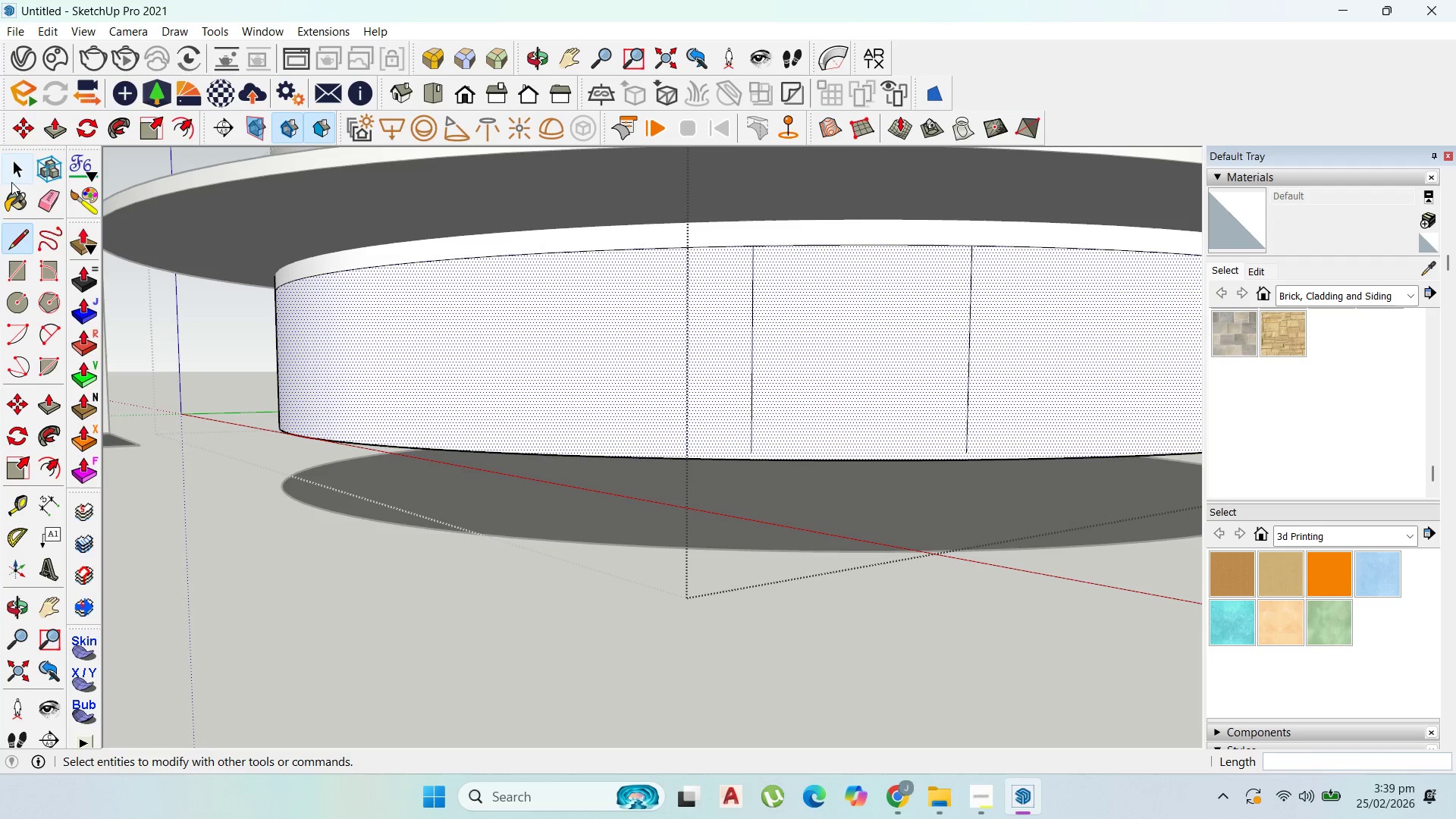 
left_click_drag(start_coordinate=[18, 171], to_coordinate=[83, 177])
 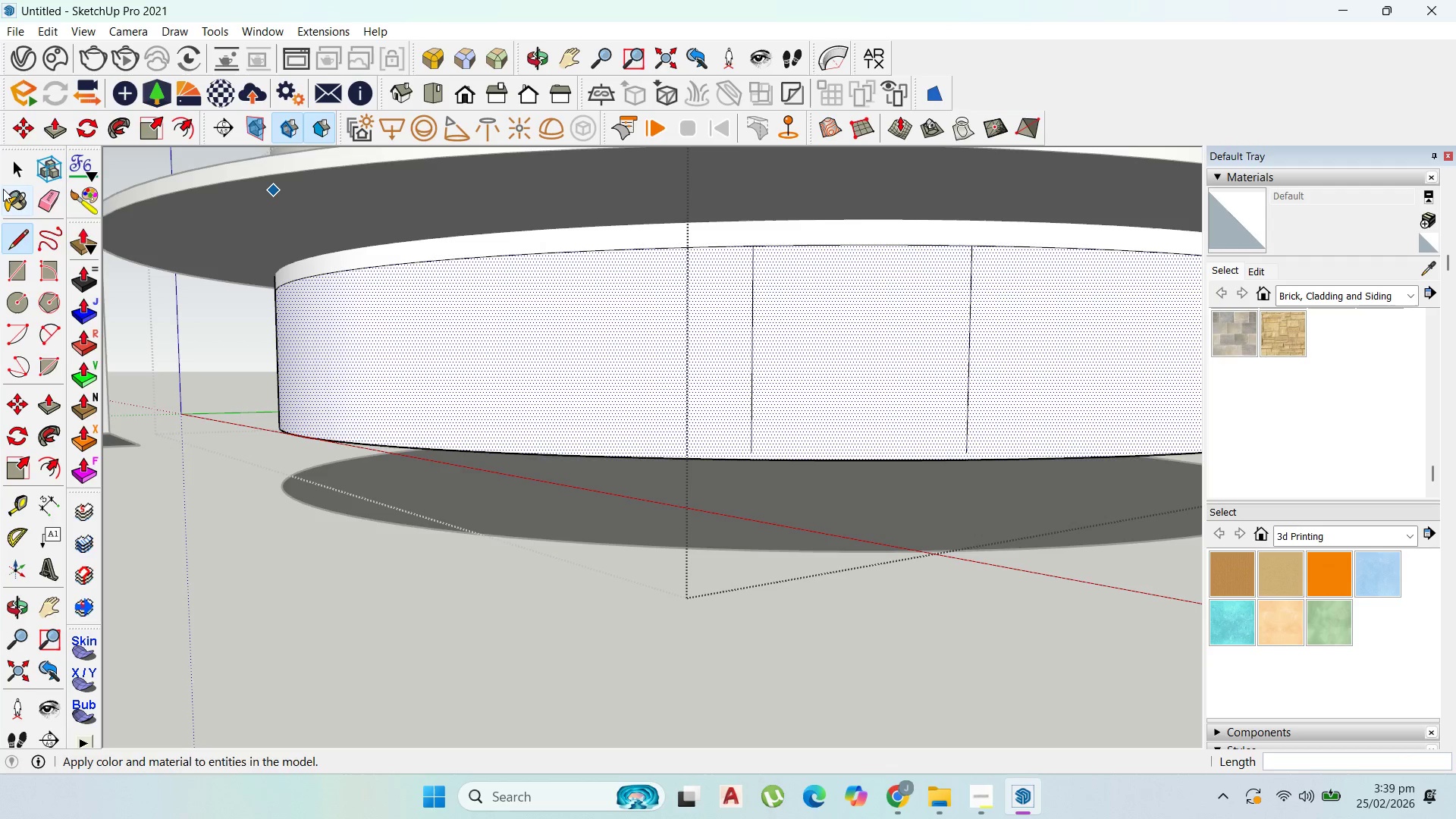 
left_click_drag(start_coordinate=[10, 171], to_coordinate=[14, 171])
 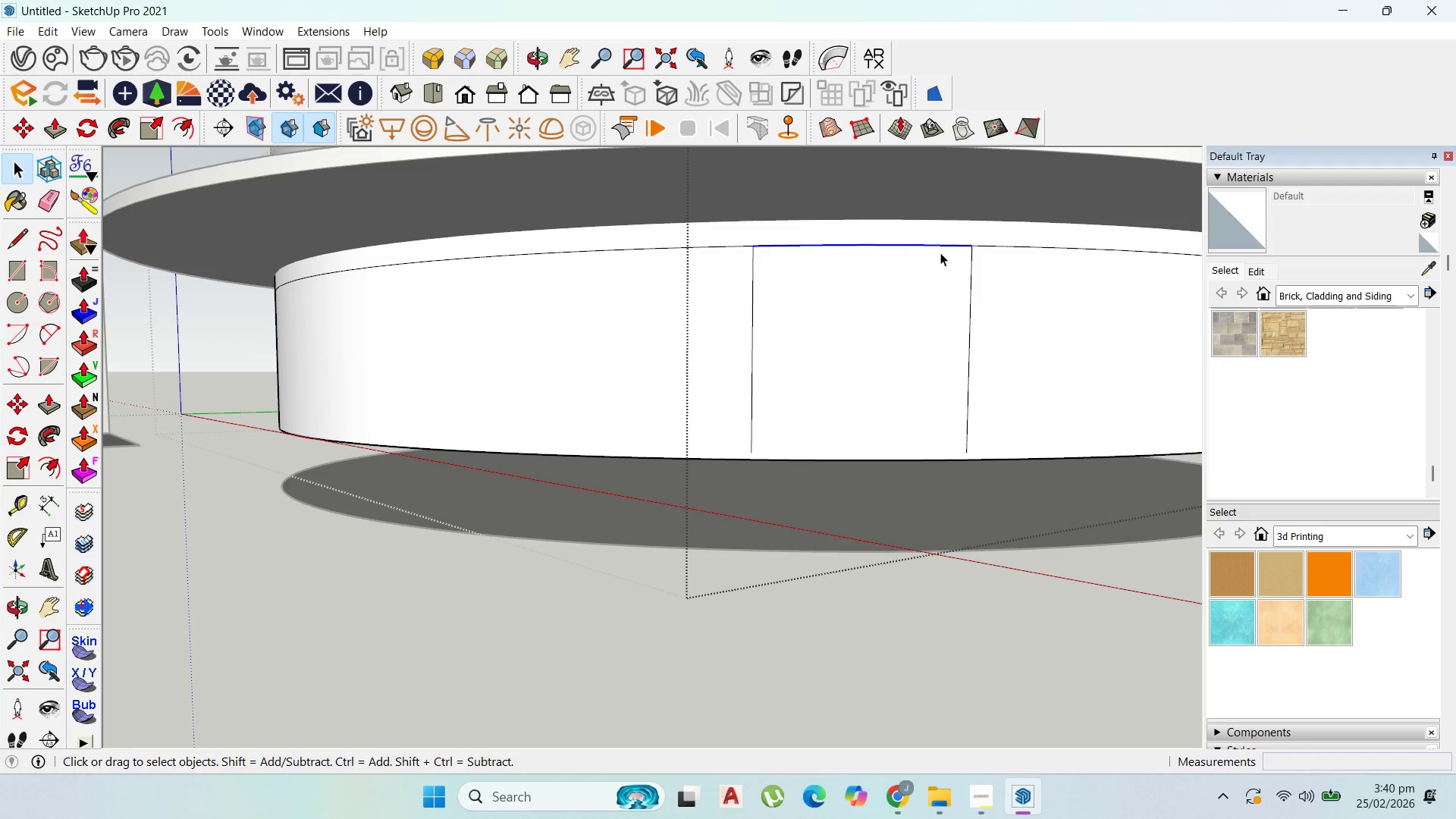 
key(M)
 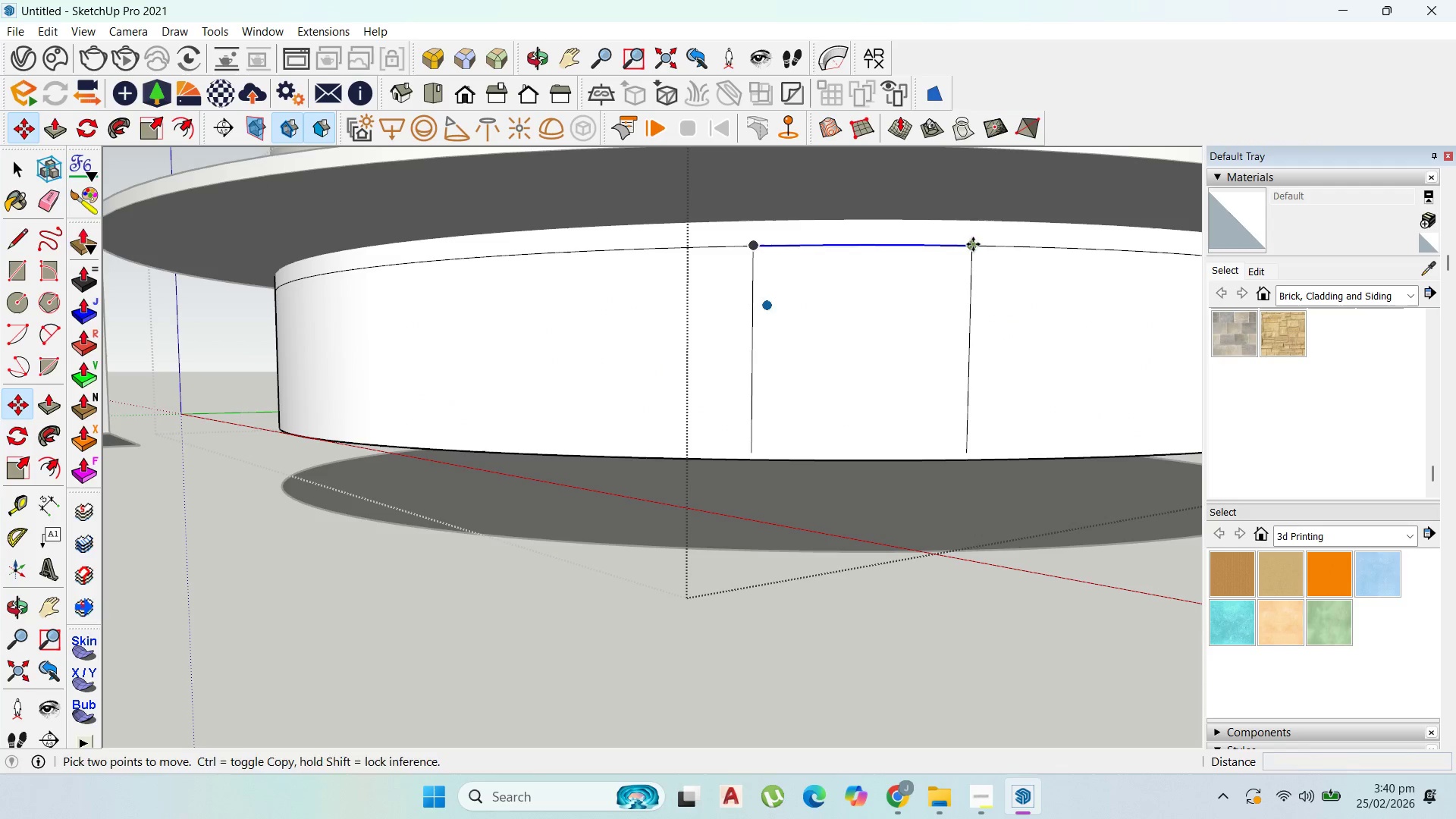 
left_click([973, 244])
 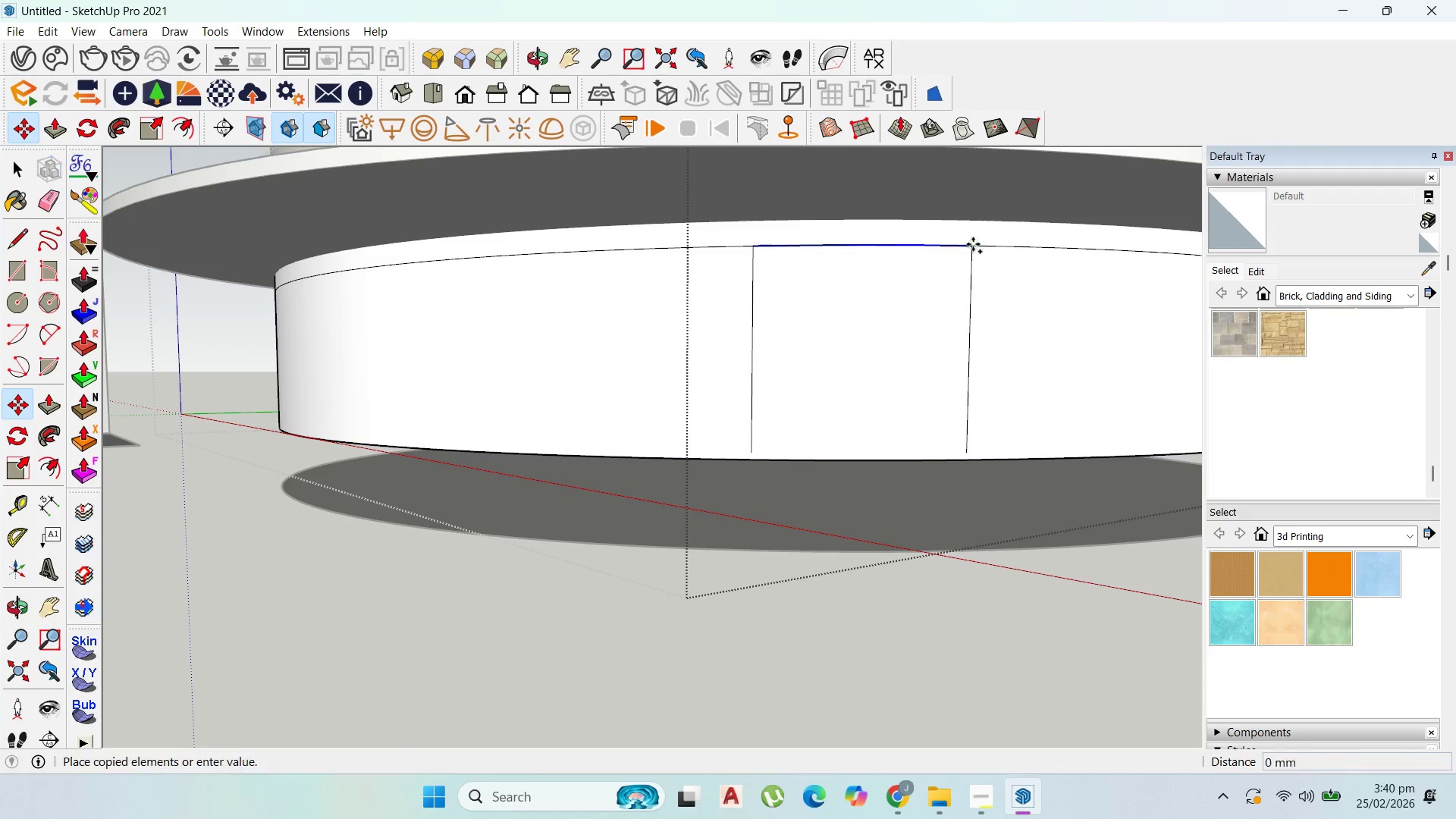 
key(Control+ControlLeft)
 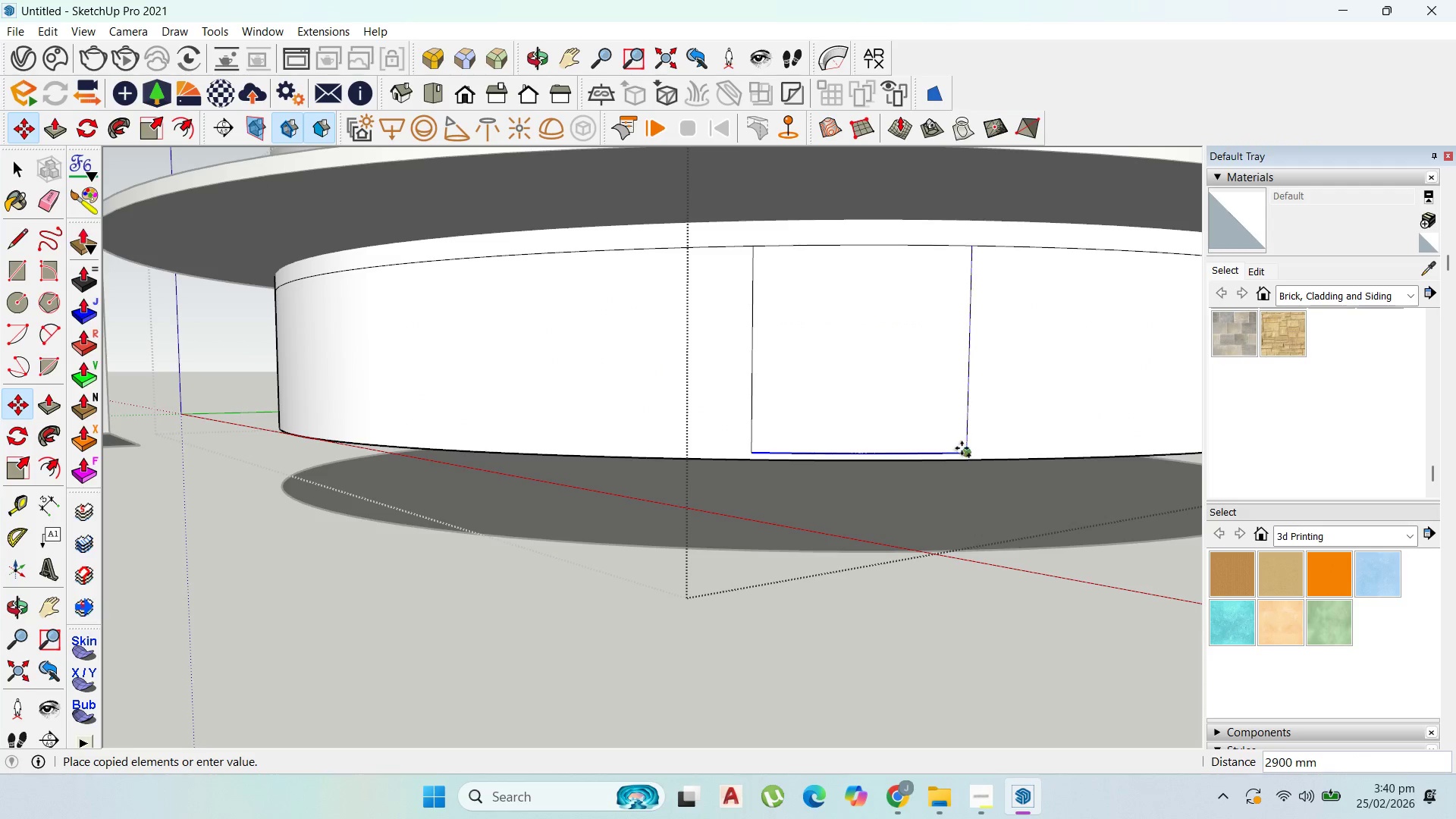 
left_click_drag(start_coordinate=[962, 450], to_coordinate=[962, 446])
 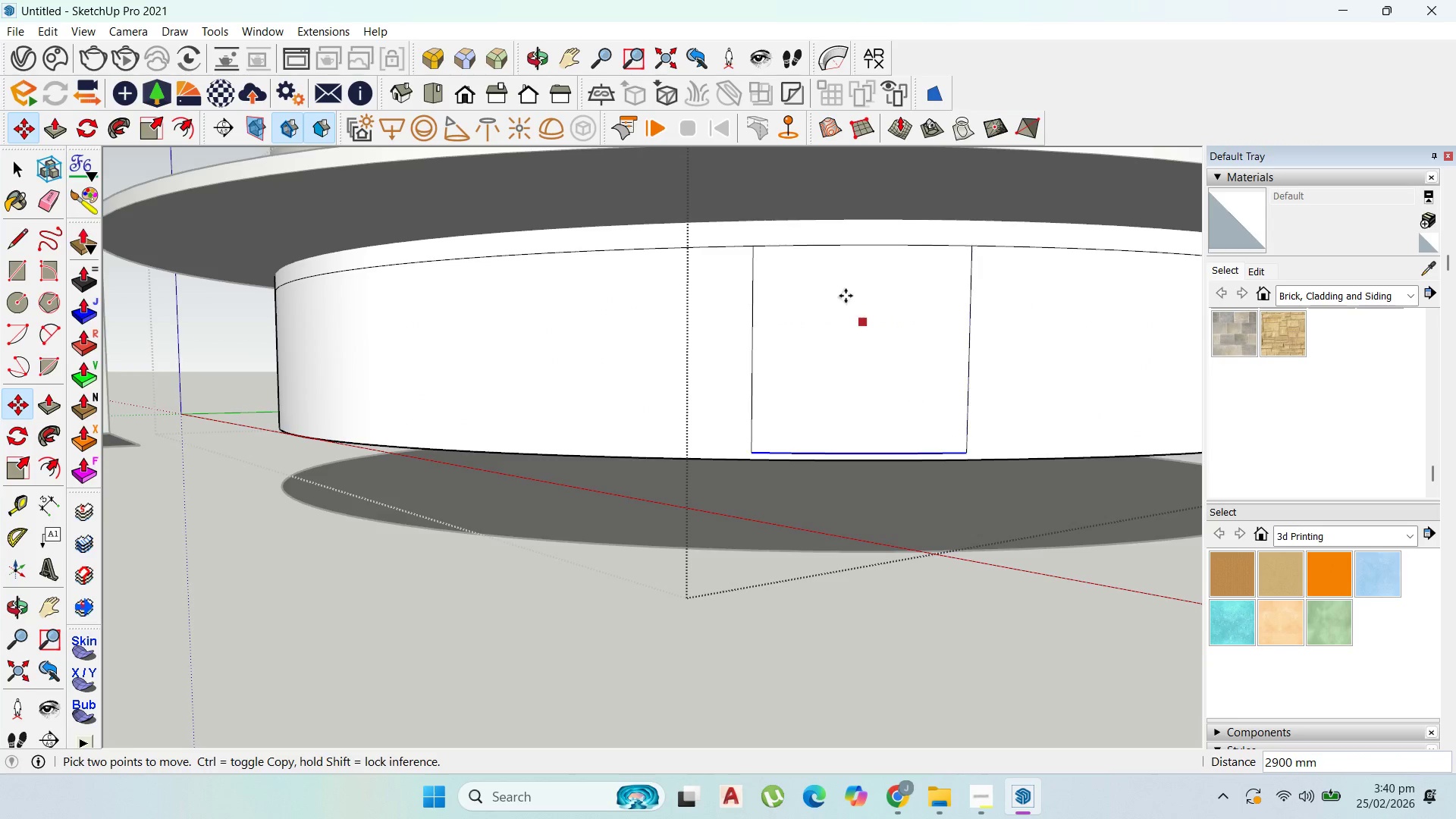 
scroll: coordinate [846, 296], scroll_direction: up, amount: 1.0
 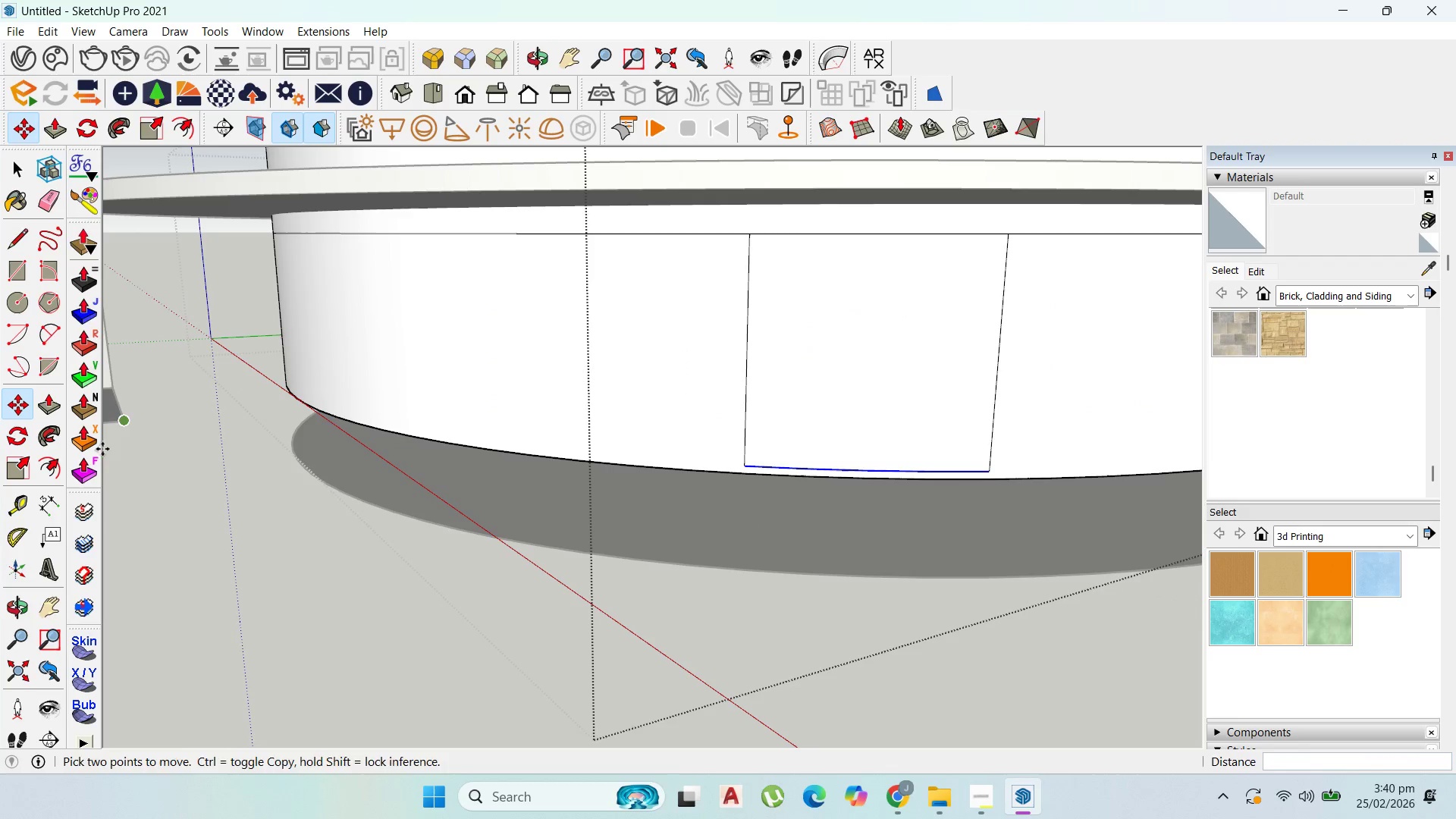 
left_click([85, 463])
 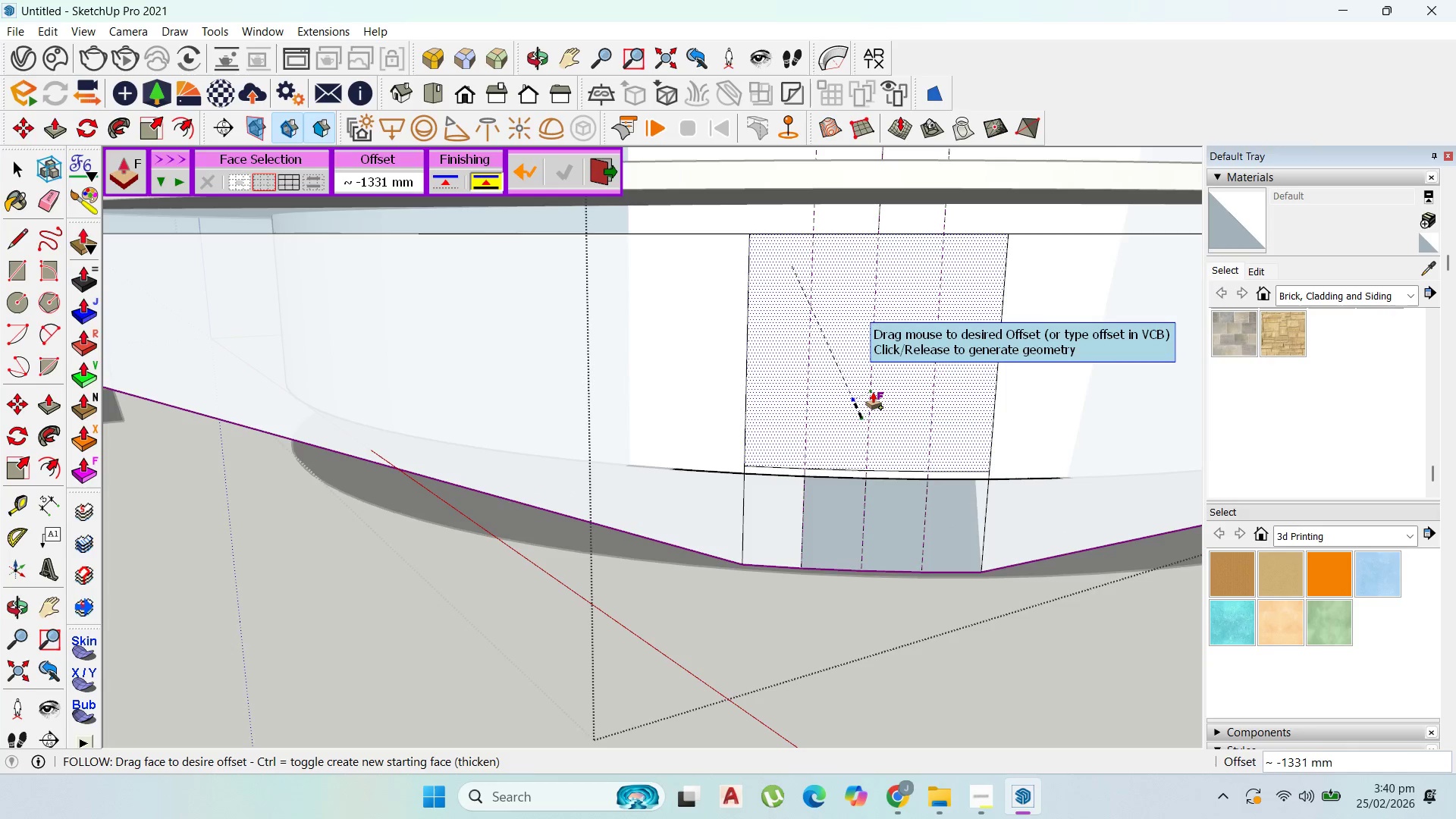 
key(Escape)
 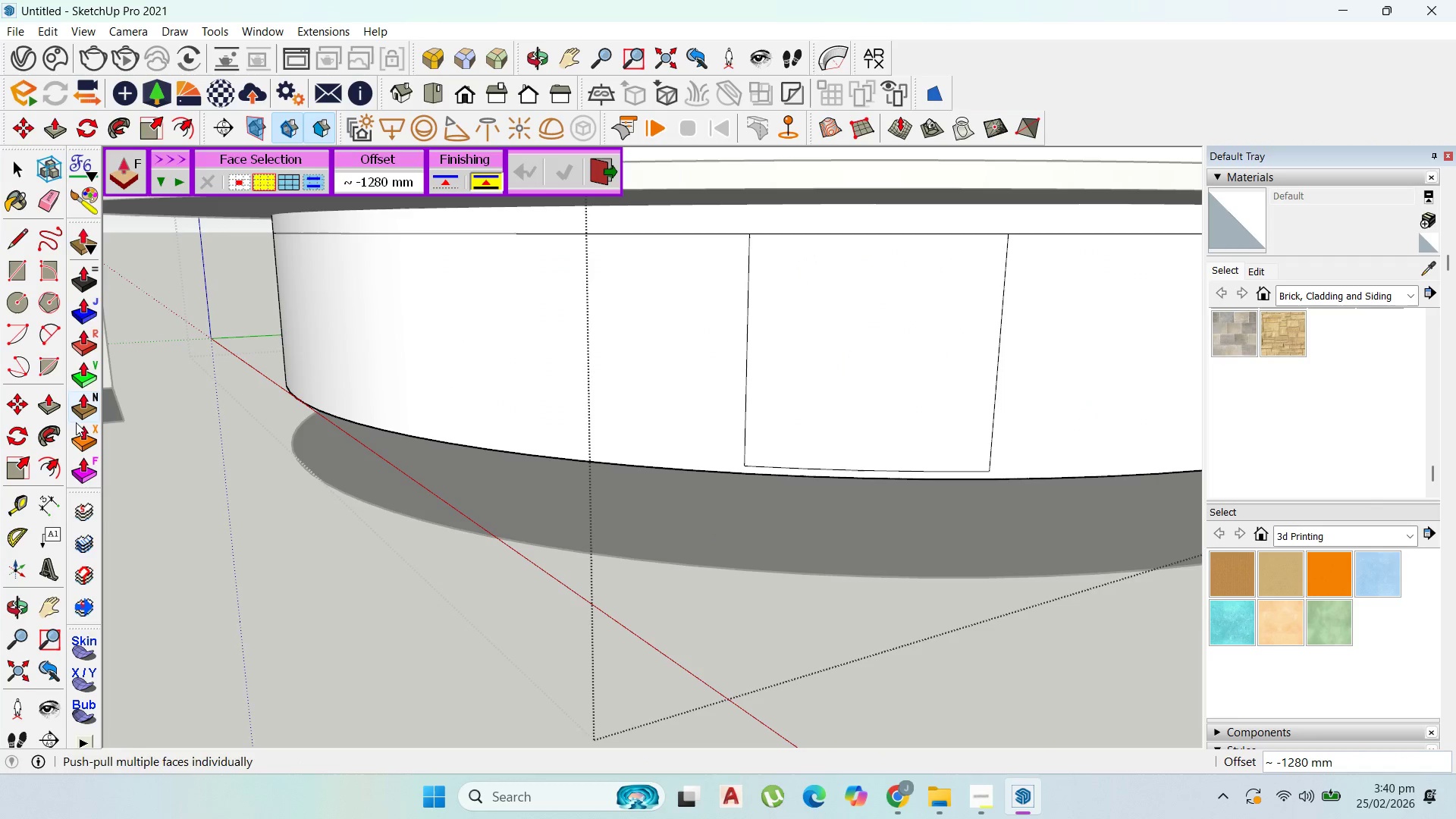 
left_click_drag(start_coordinate=[77, 445], to_coordinate=[80, 441])
 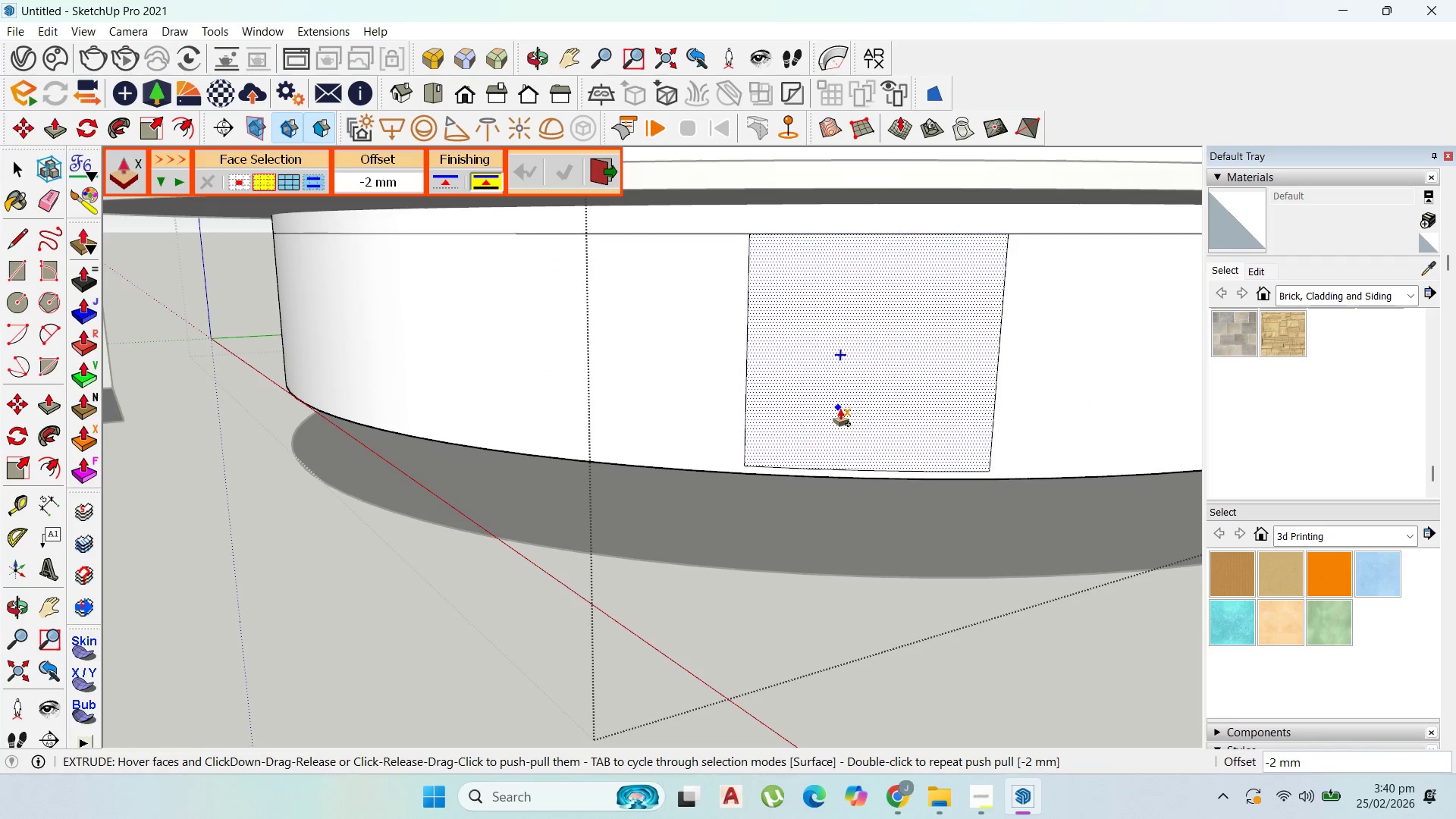 
left_click([838, 409])
 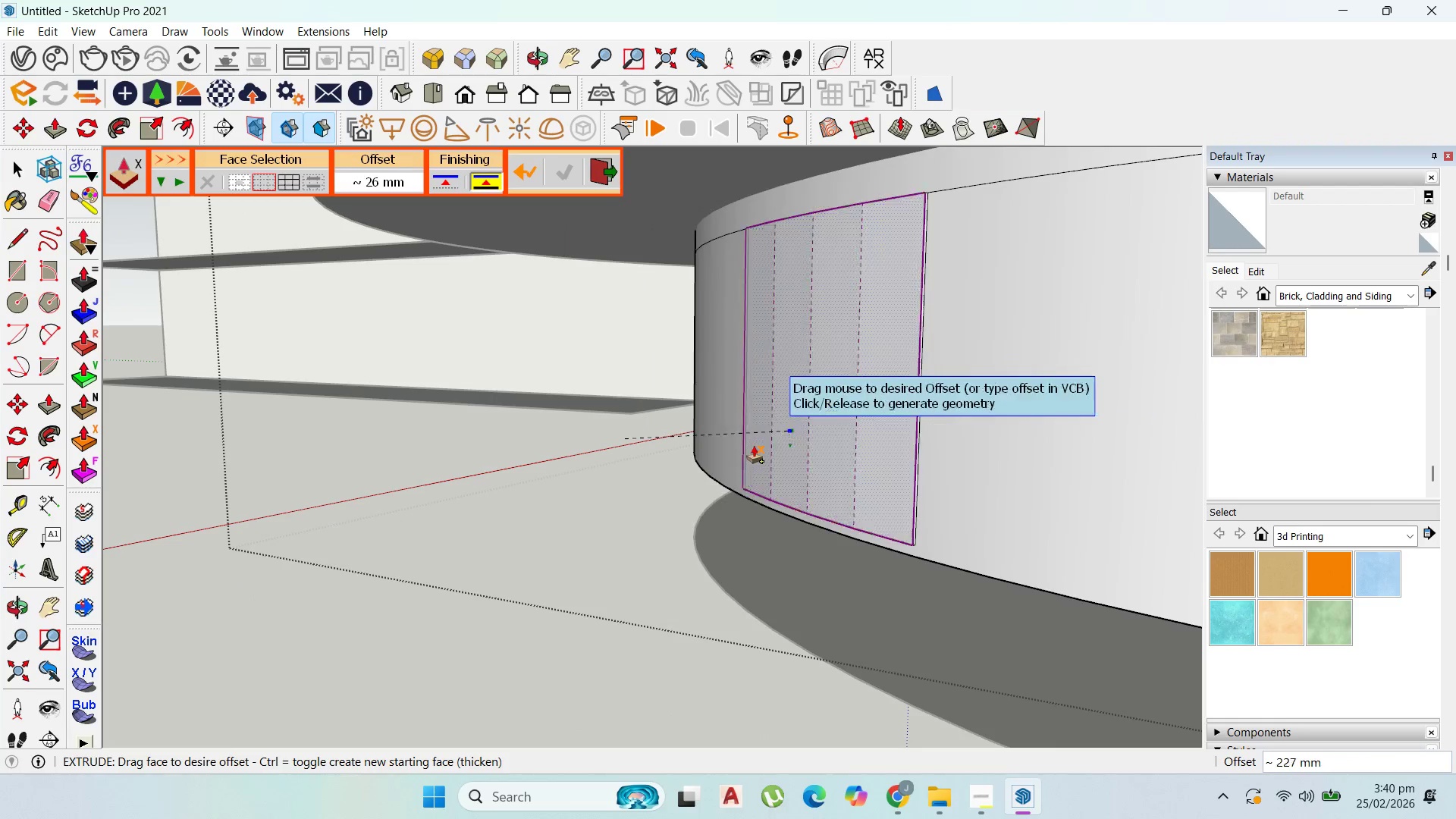 
key(Escape)
 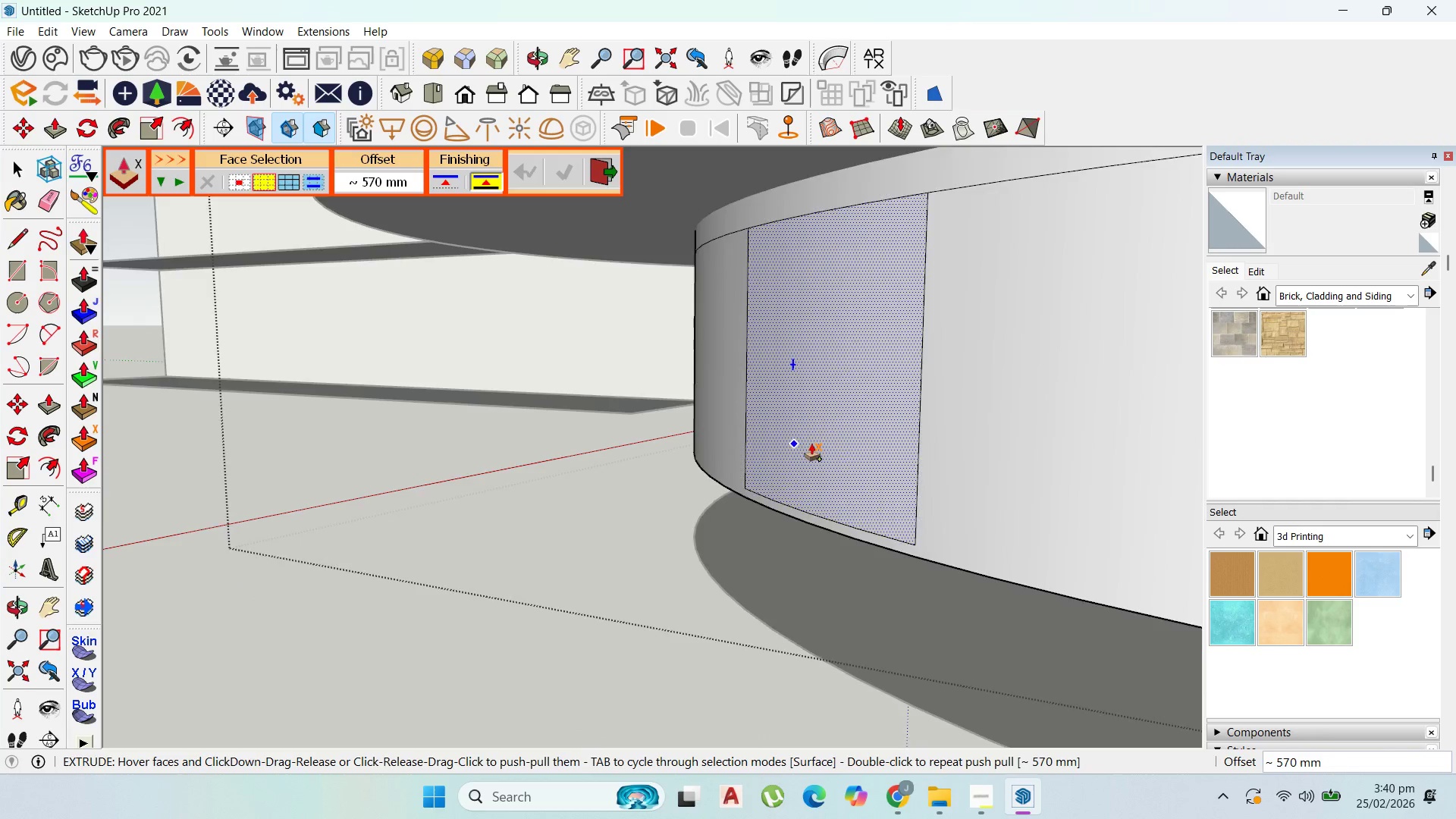 
left_click([903, 492])
 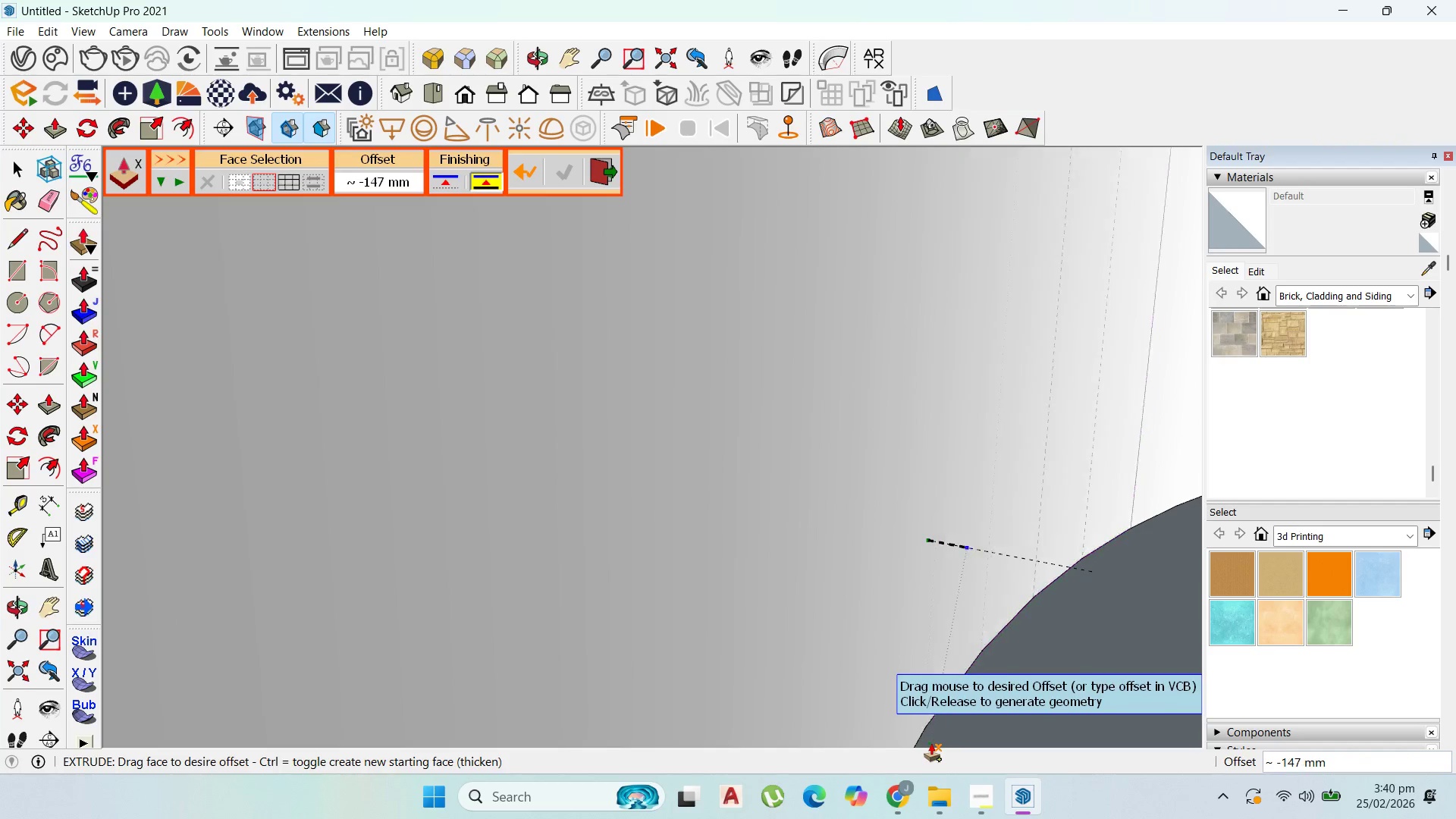 
scroll: coordinate [899, 482], scroll_direction: up, amount: 8.0
 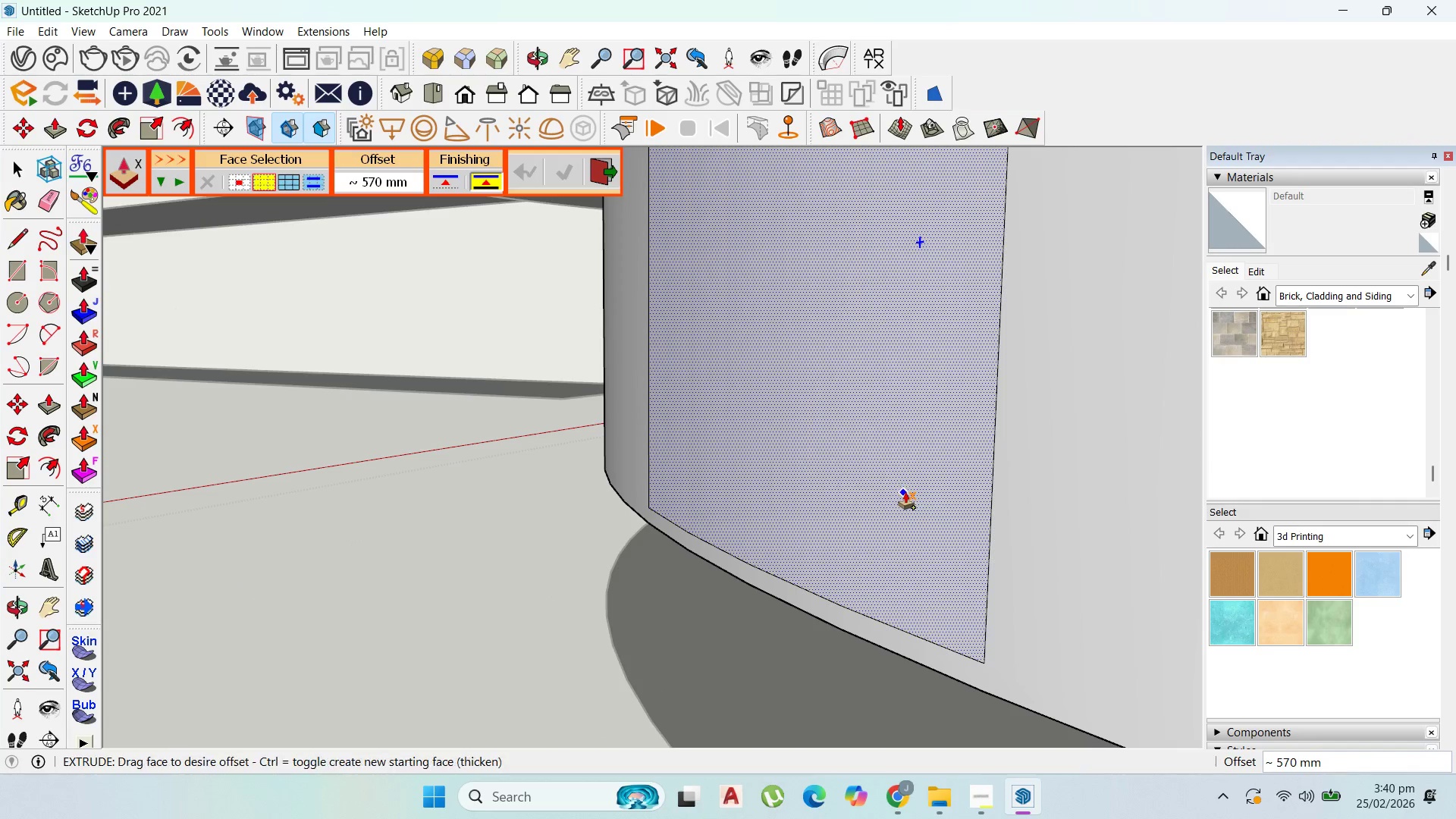 
scroll: coordinate [927, 565], scroll_direction: down, amount: 4.0
 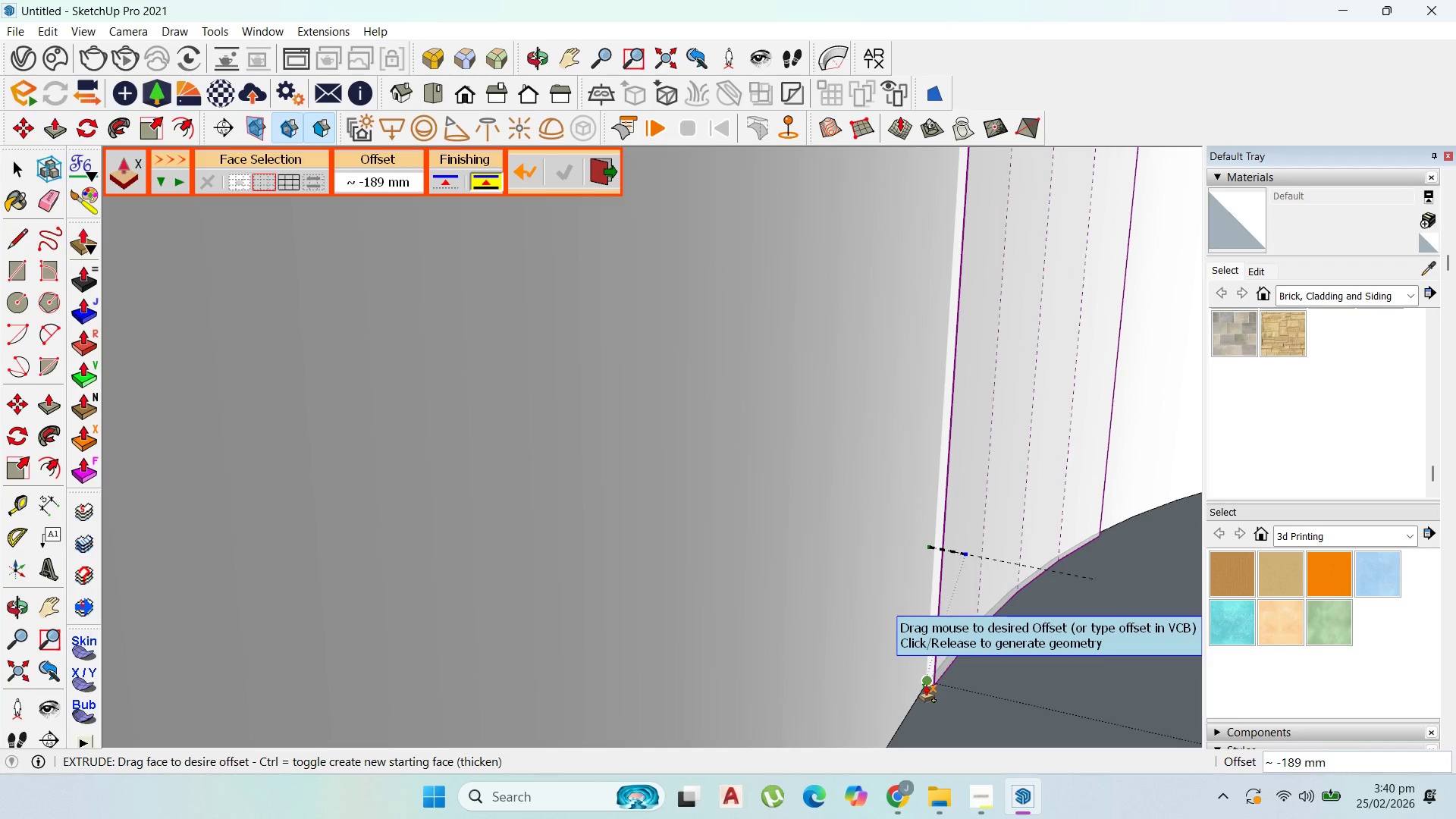 
scroll: coordinate [924, 689], scroll_direction: up, amount: 3.0
 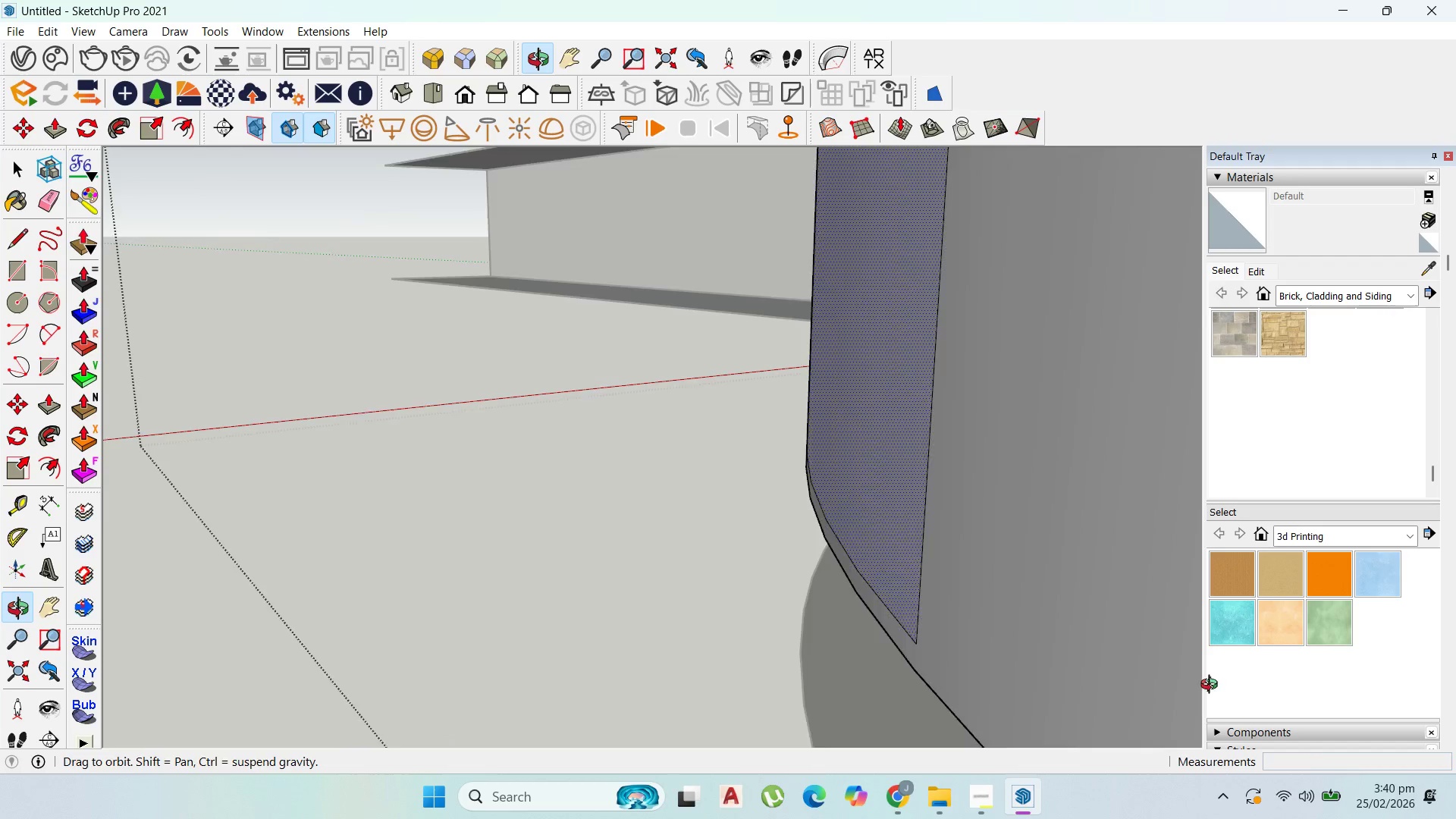 
key(Escape)
 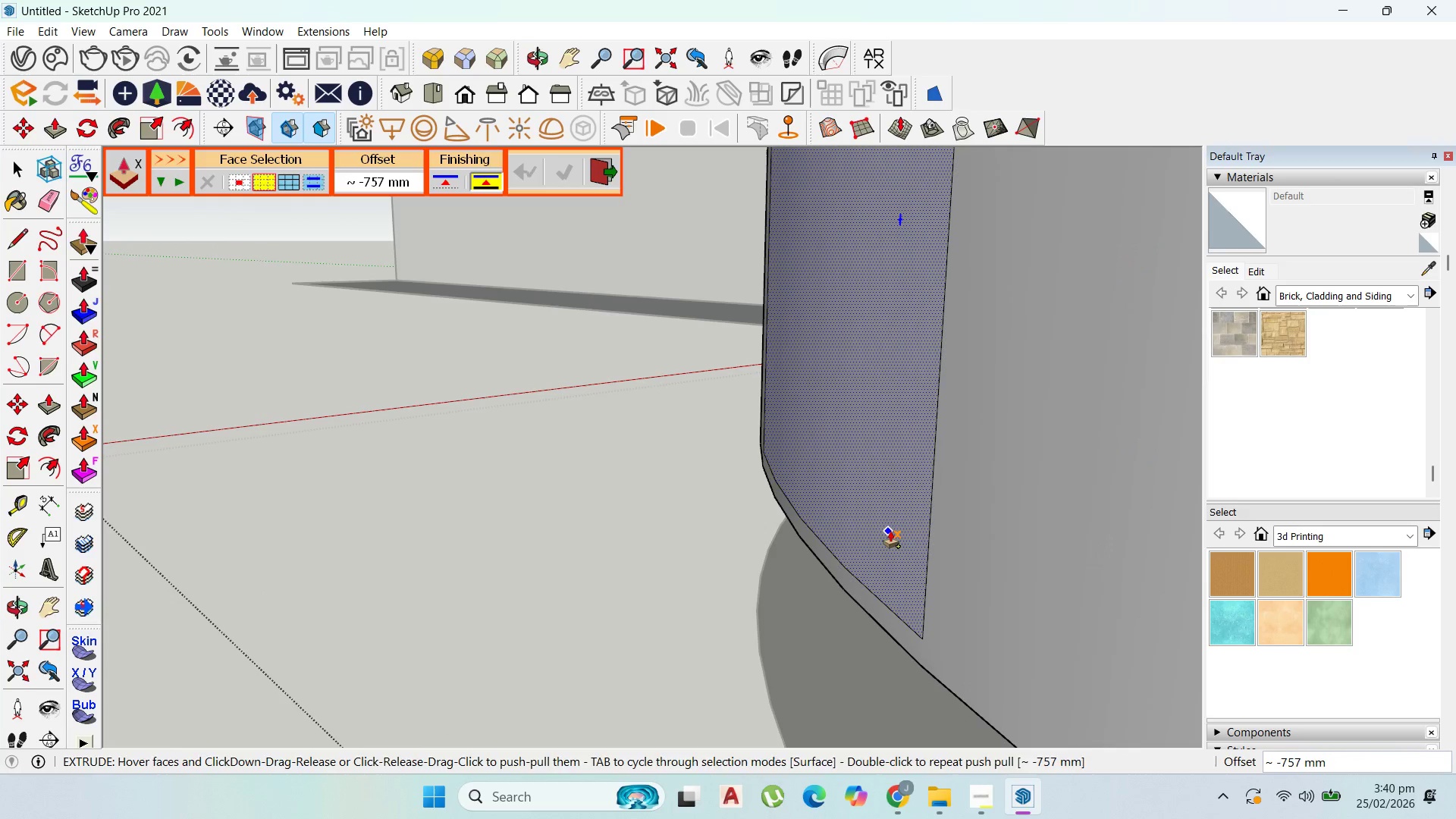 
left_click([888, 531])
 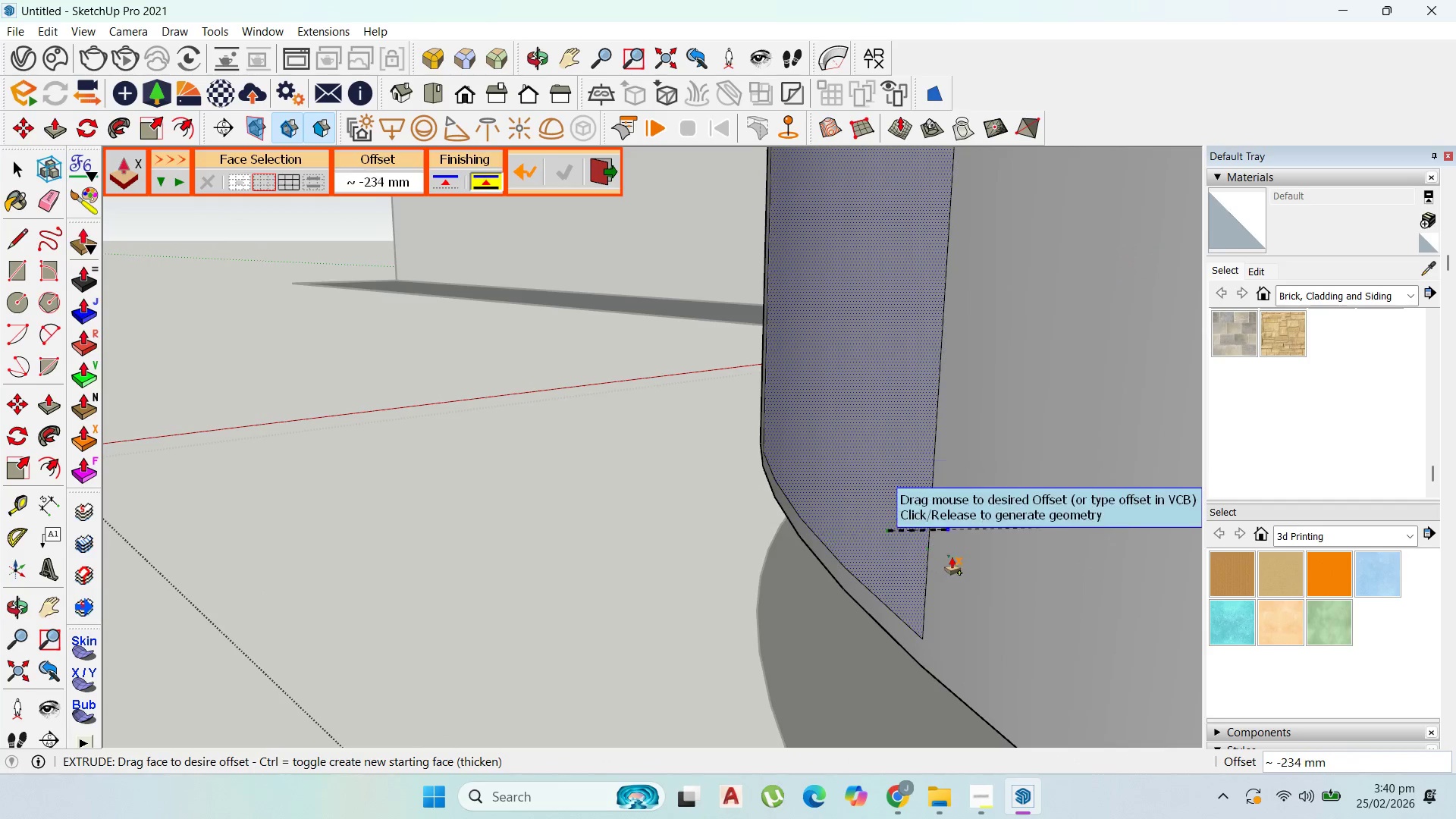 
scroll: coordinate [949, 557], scroll_direction: up, amount: 1.0
 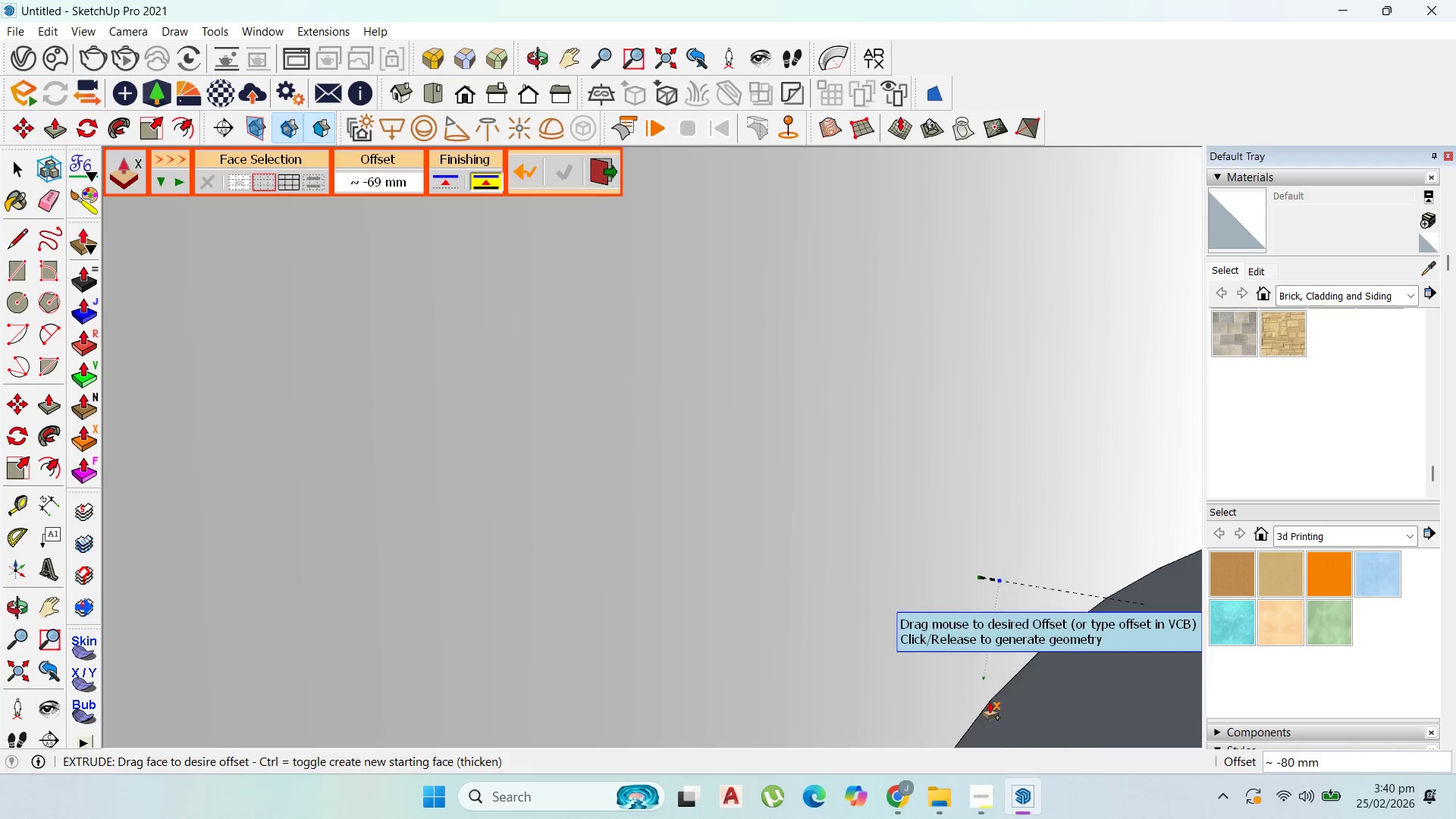 
scroll: coordinate [980, 613], scroll_direction: down, amount: 6.0
 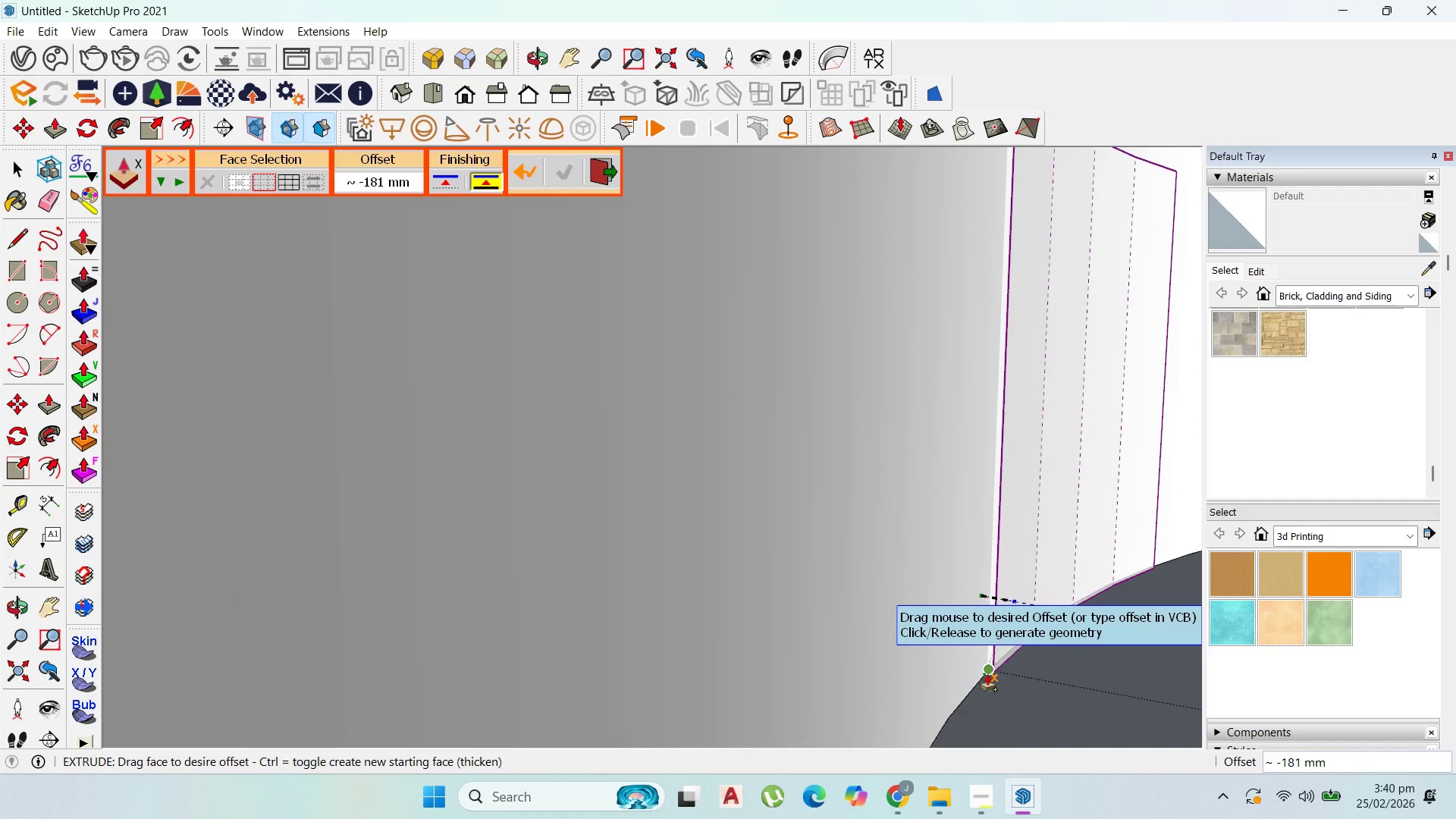 
left_click([989, 673])
 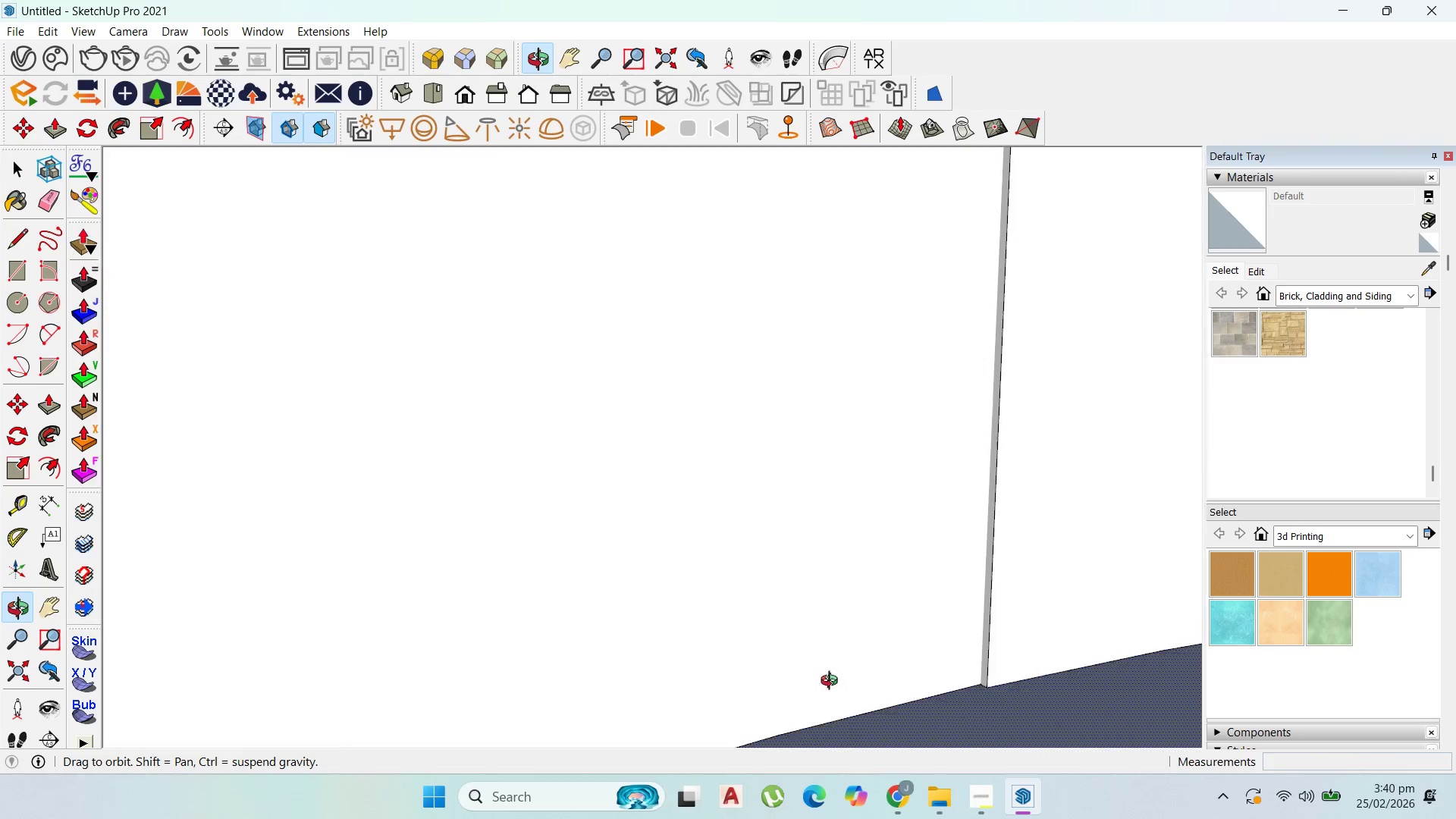 
scroll: coordinate [987, 674], scroll_direction: up, amount: 6.0
 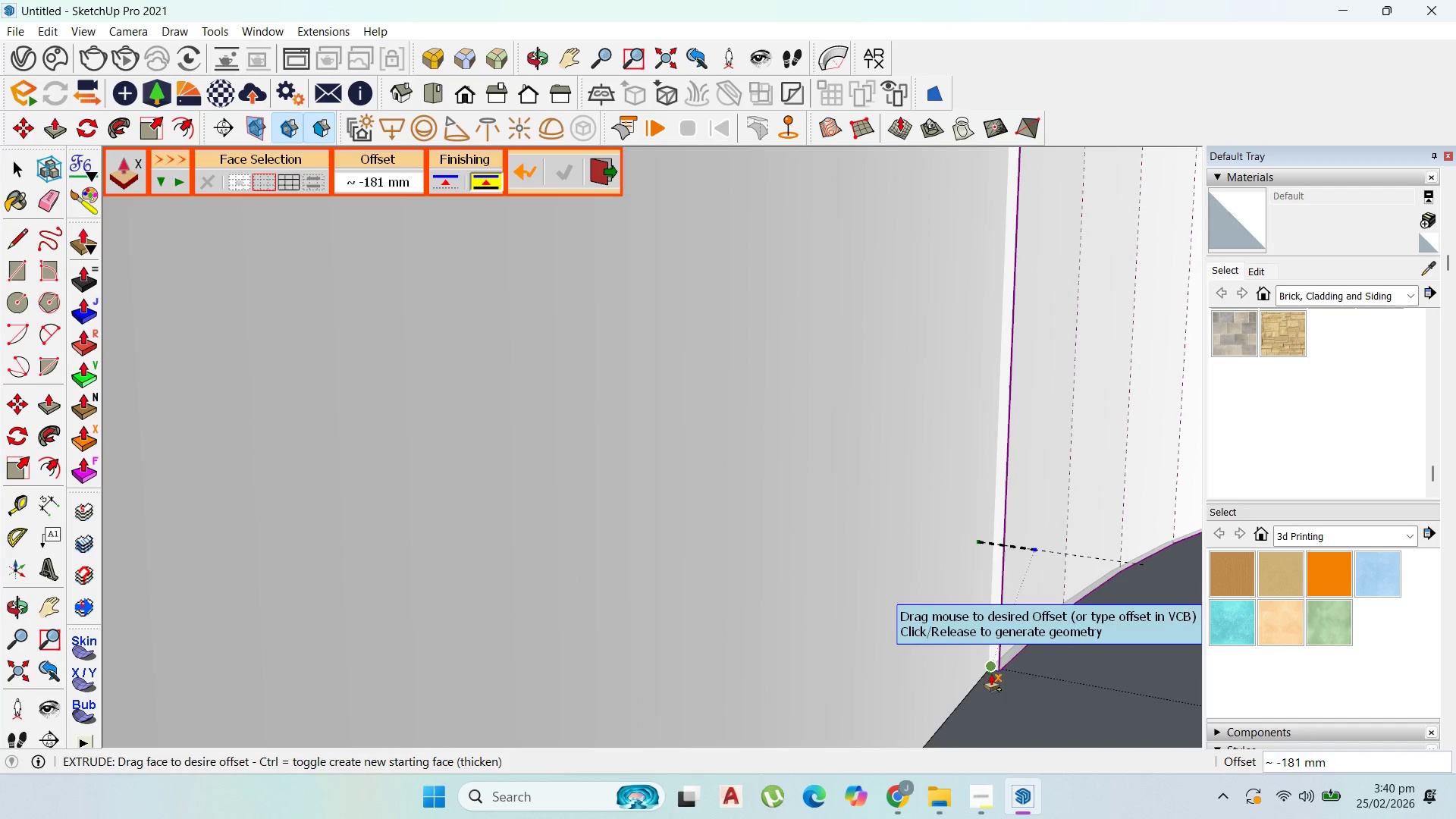 
key(Control+Z)
 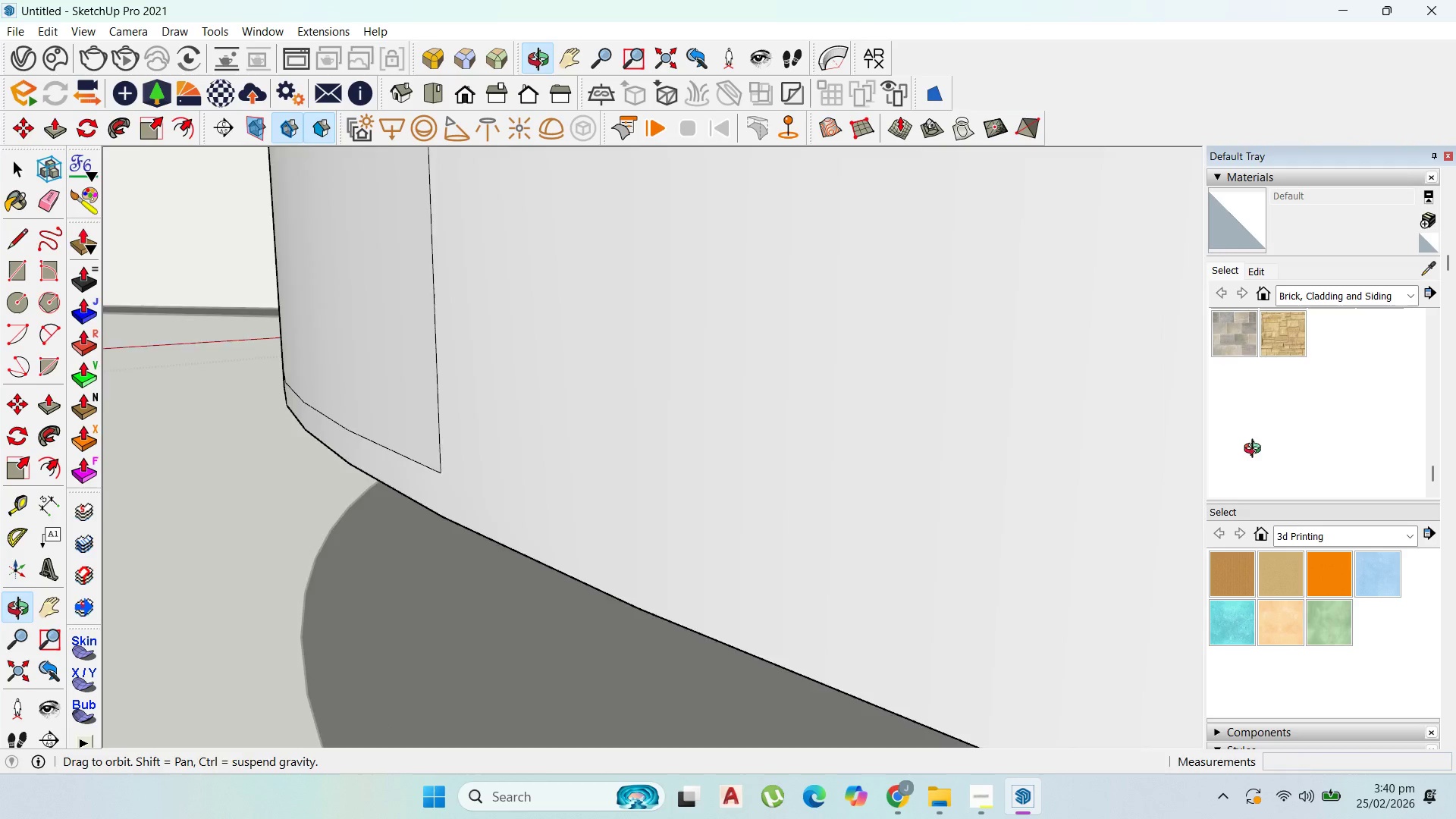 
scroll: coordinate [994, 675], scroll_direction: down, amount: 6.0
 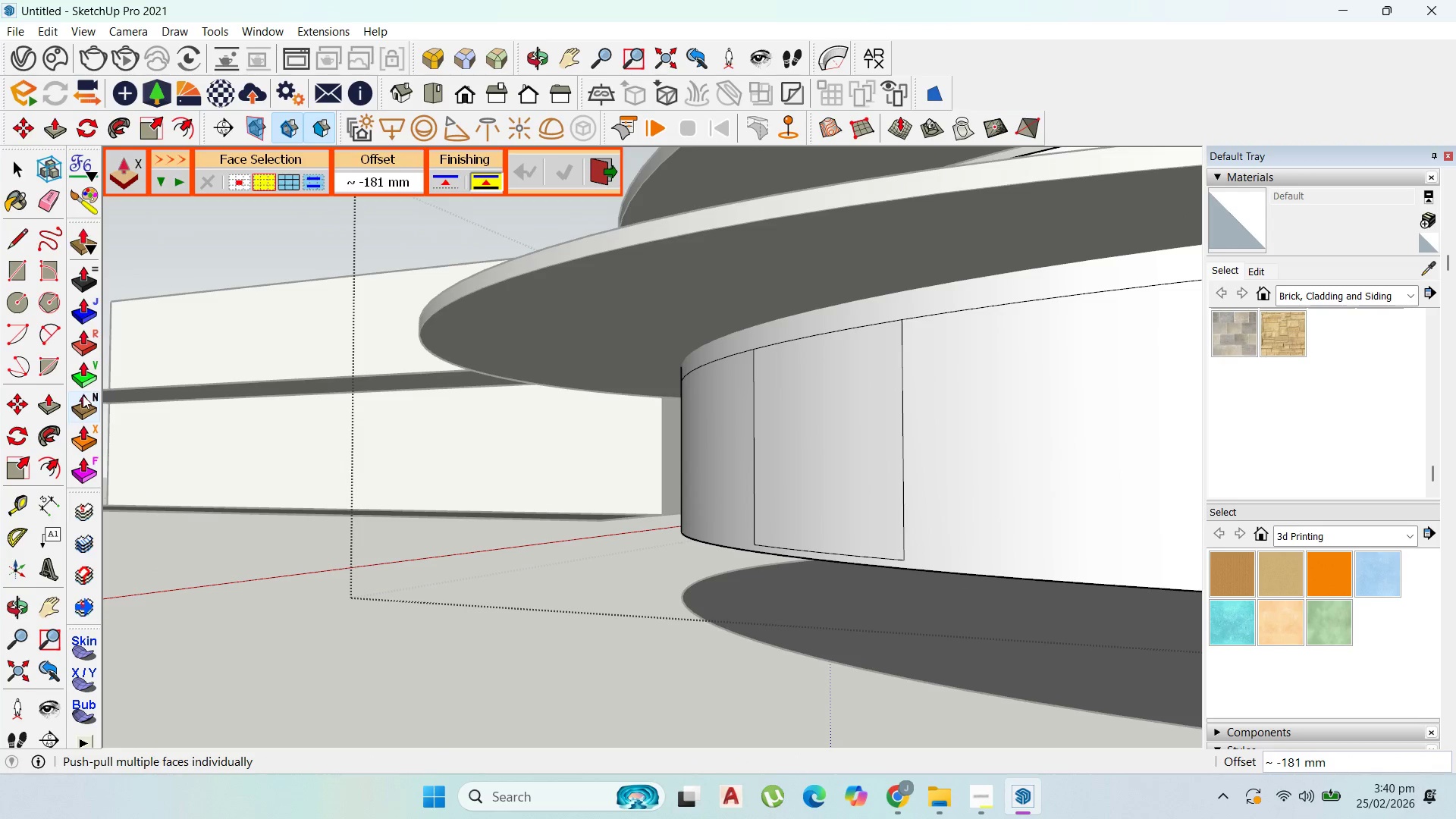 
left_click([82, 379])
 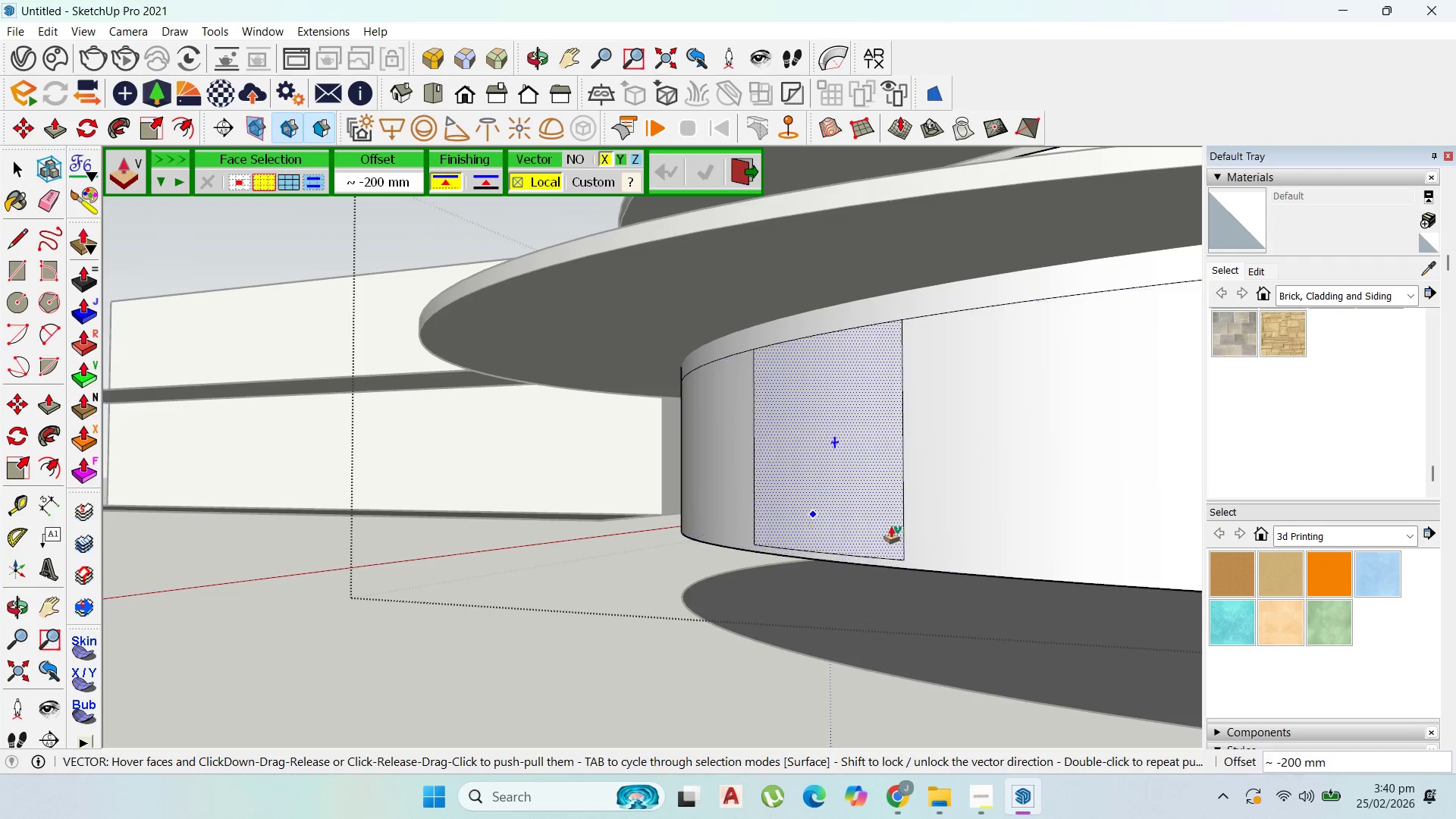 
left_click([859, 519])
 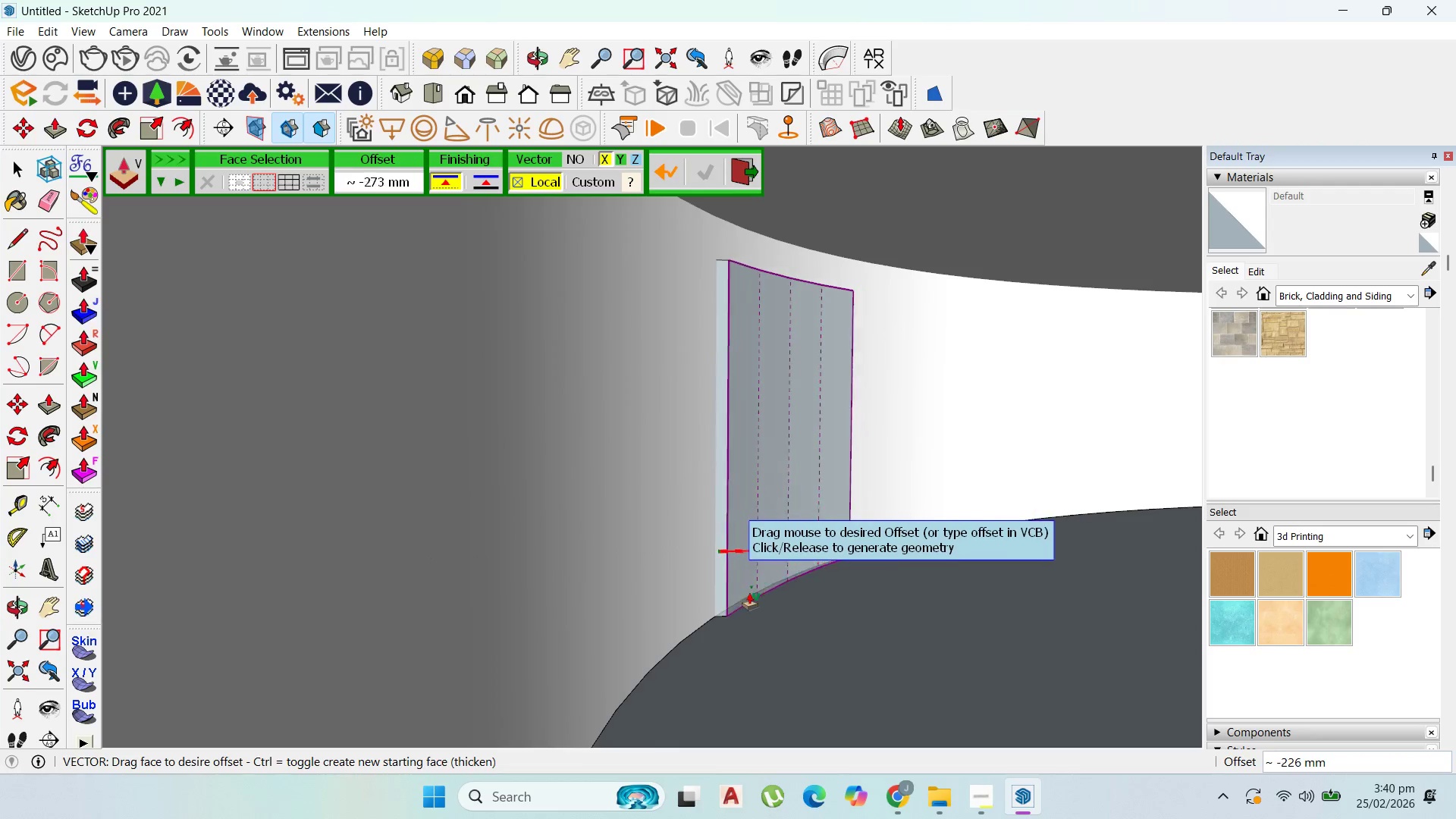 
scroll: coordinate [906, 529], scroll_direction: up, amount: 2.0
 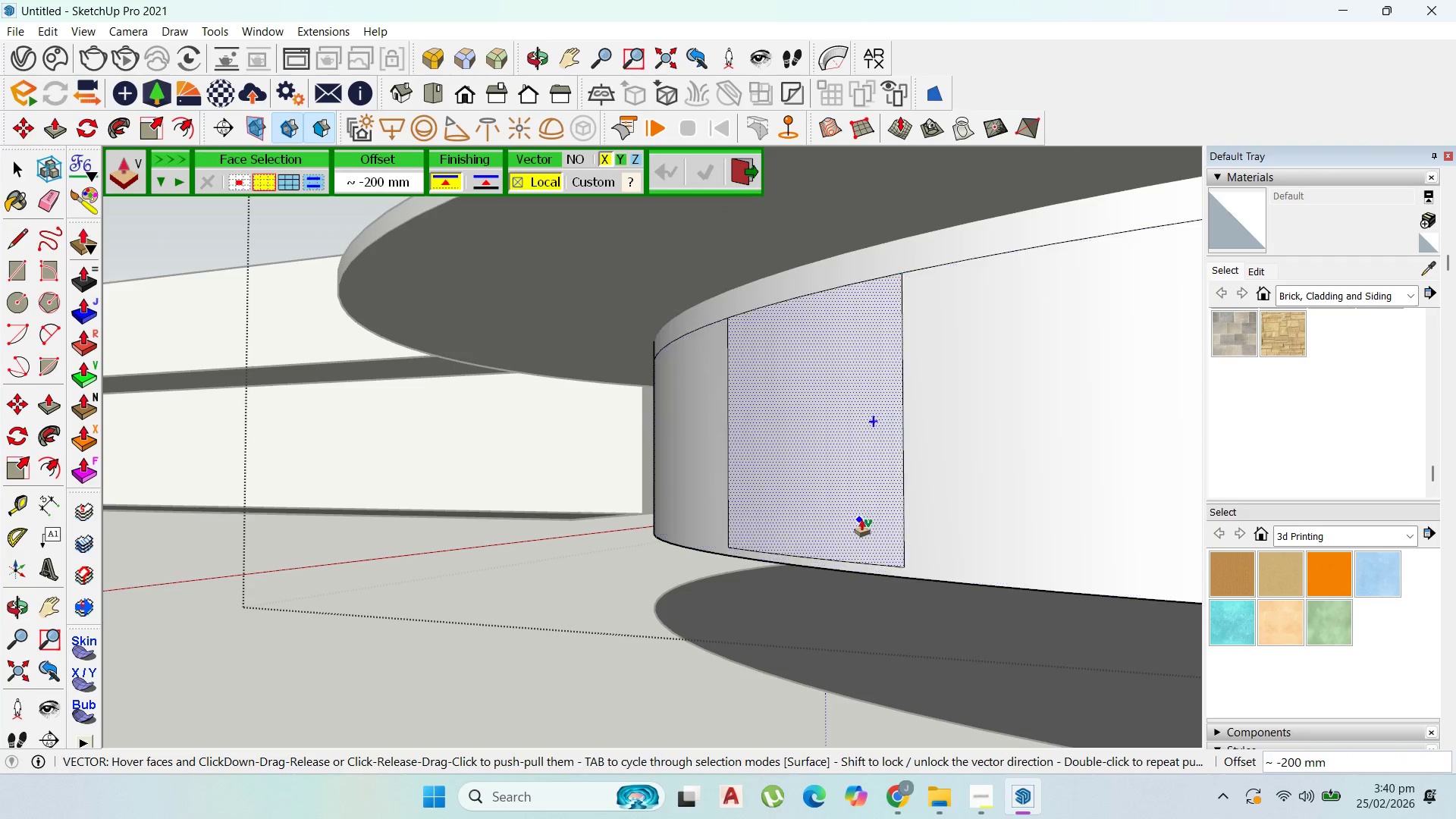 
wait(5.96)
 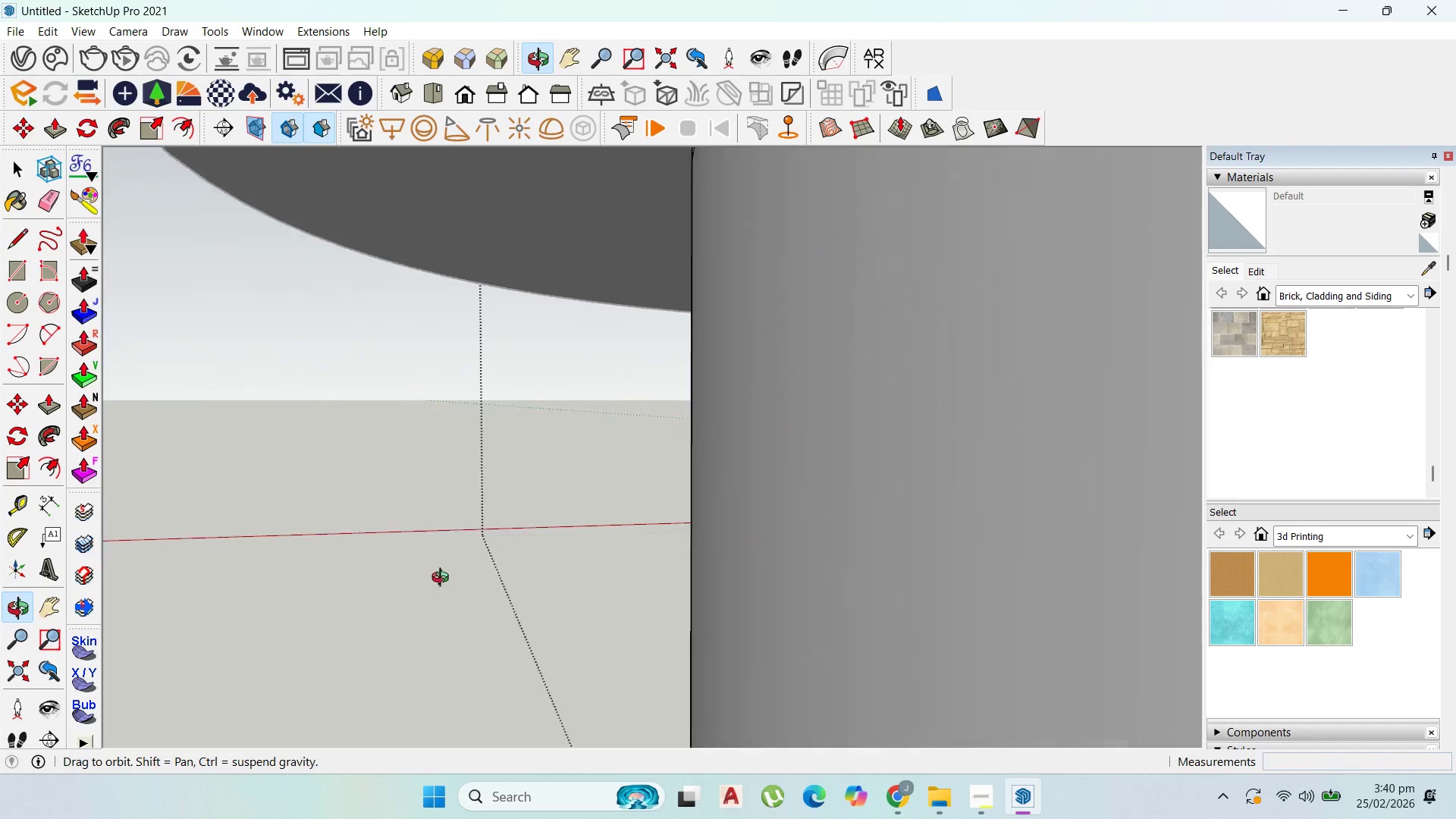 
hold_key(key=ShiftLeft, duration=1.52)
 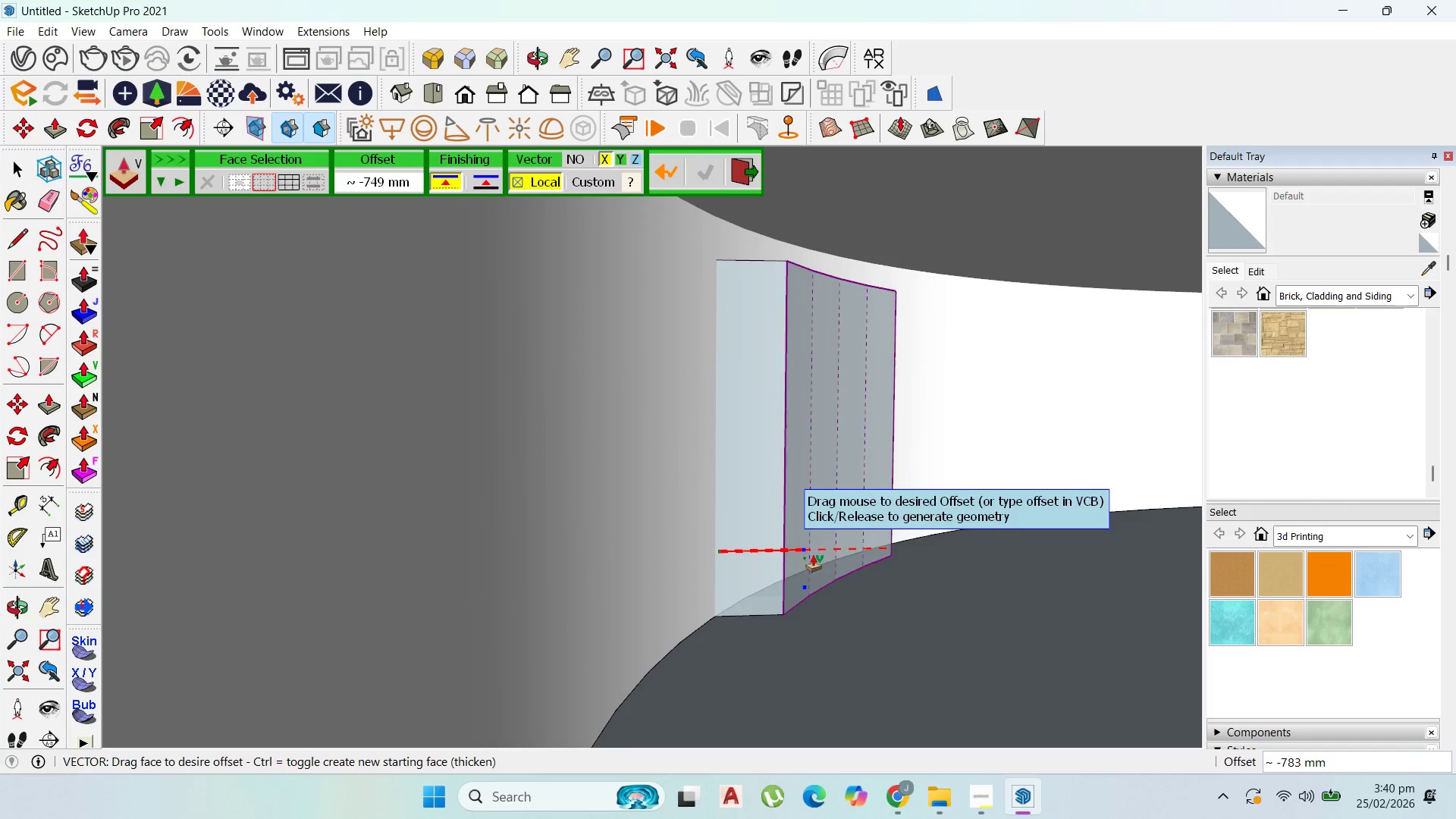 
hold_key(key=ShiftLeft, duration=1.52)
 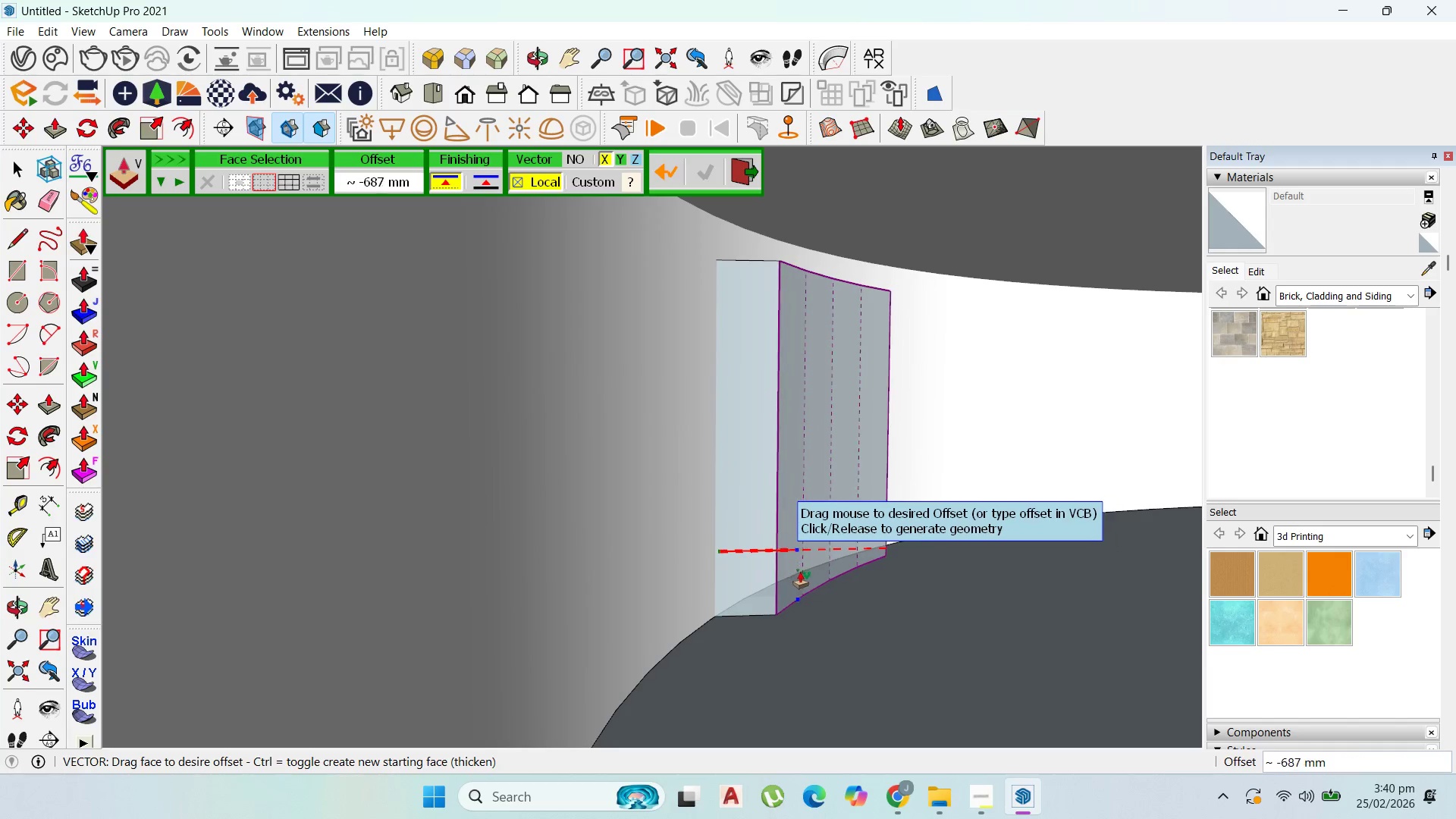 
hold_key(key=ShiftLeft, duration=1.51)
 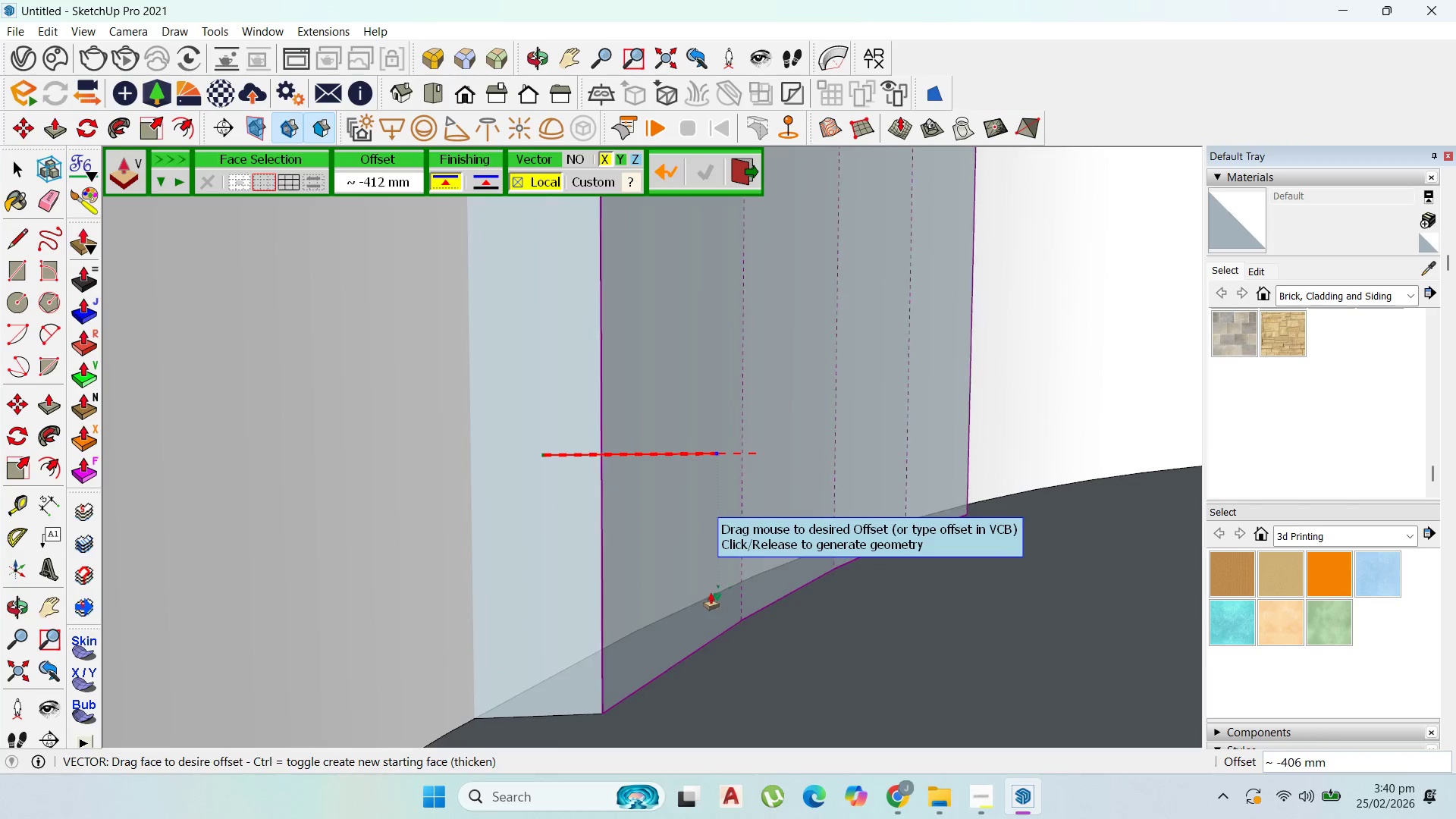 
hold_key(key=ShiftLeft, duration=1.52)
 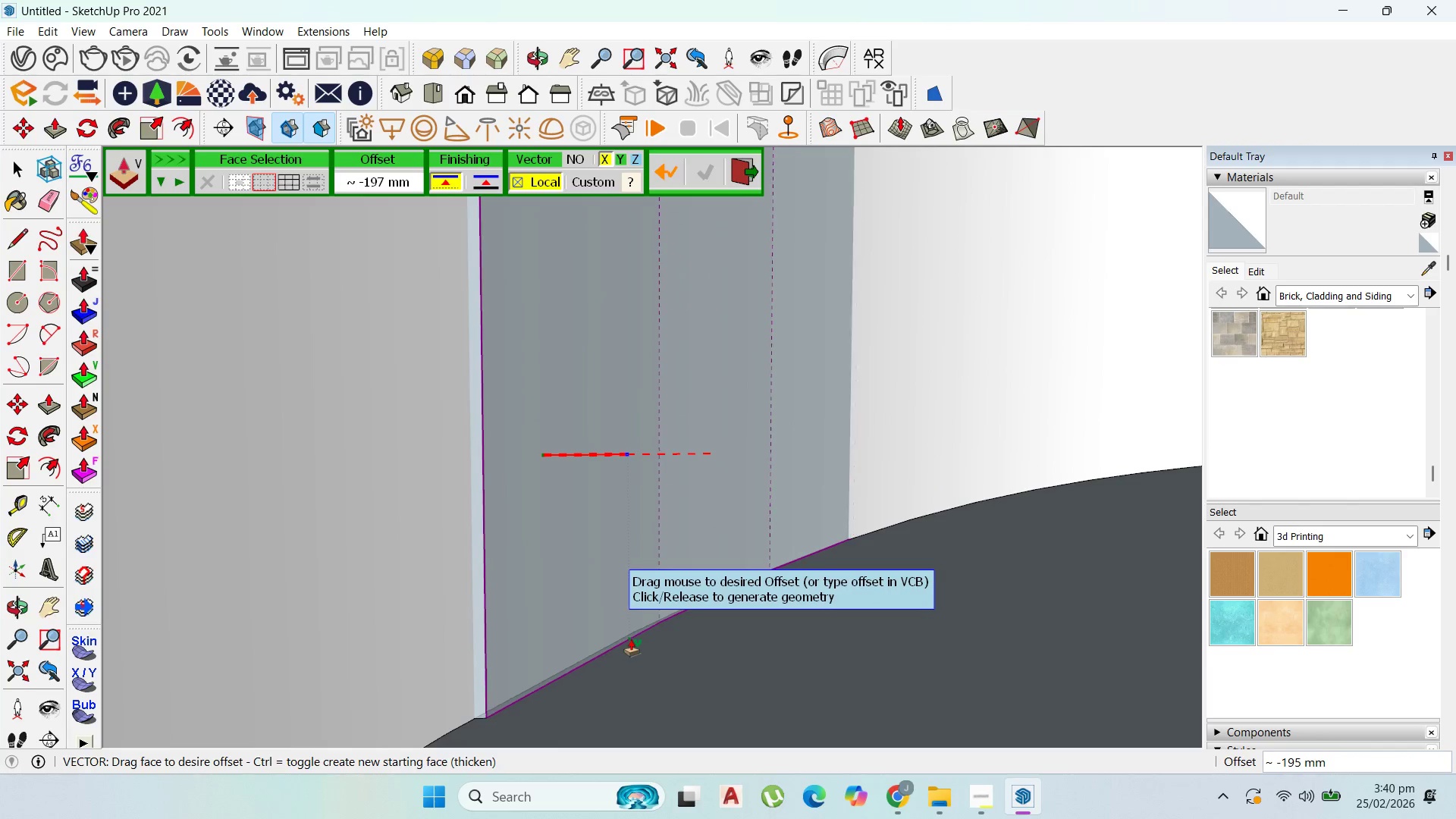 
scroll: coordinate [771, 585], scroll_direction: up, amount: 12.0
 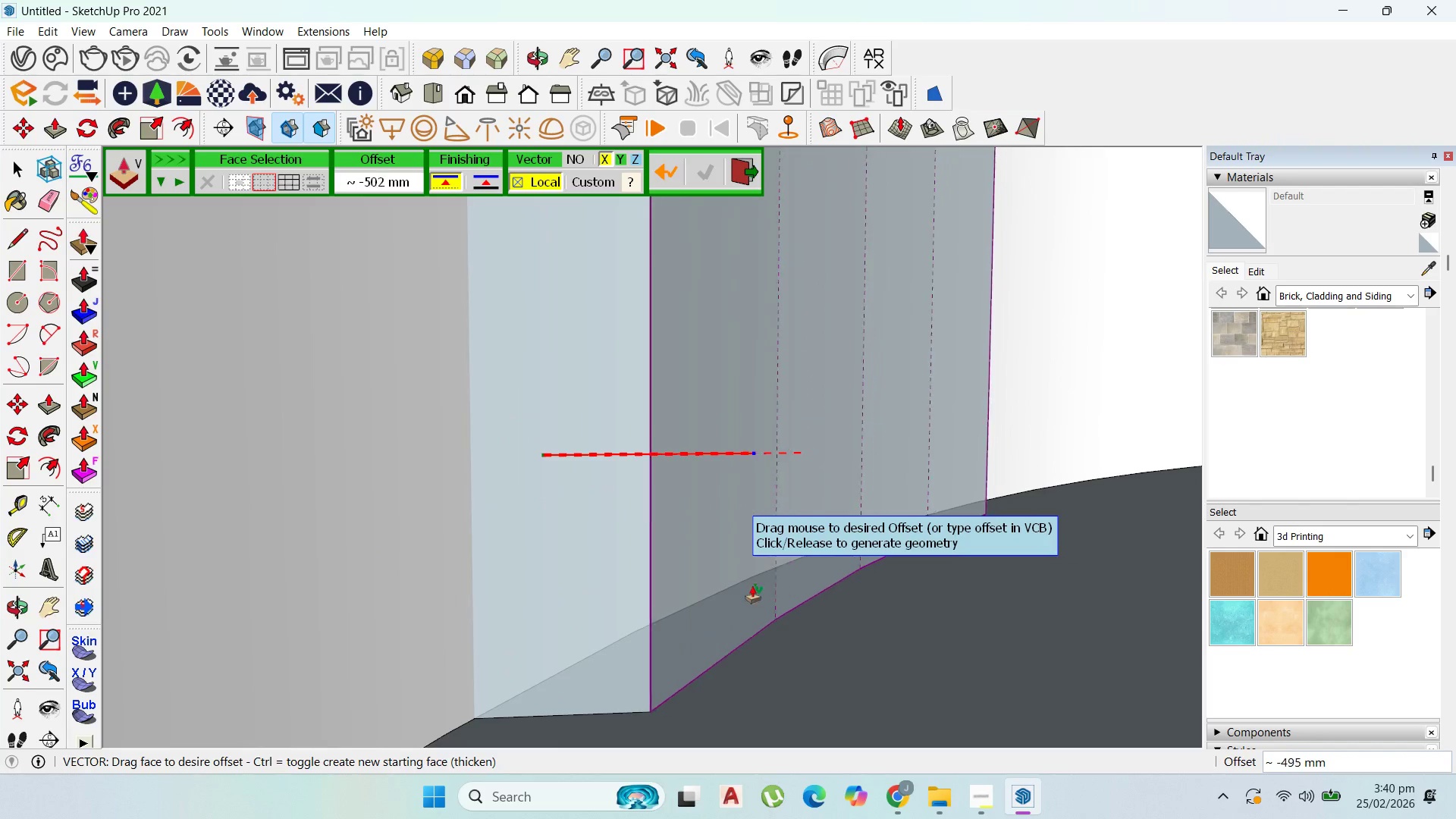 
hold_key(key=ShiftLeft, duration=1.5)
 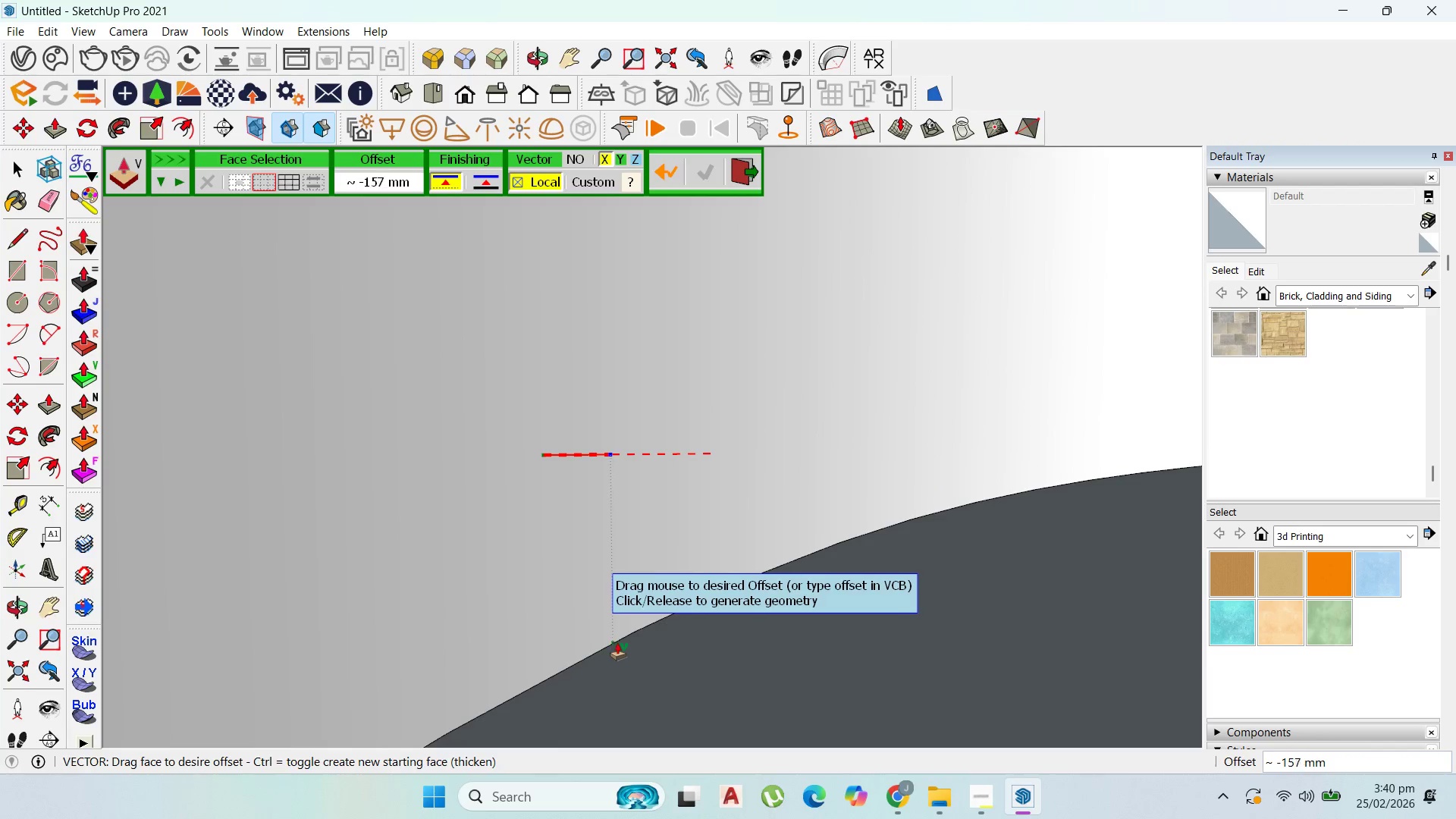 
hold_key(key=ShiftLeft, duration=1.5)
 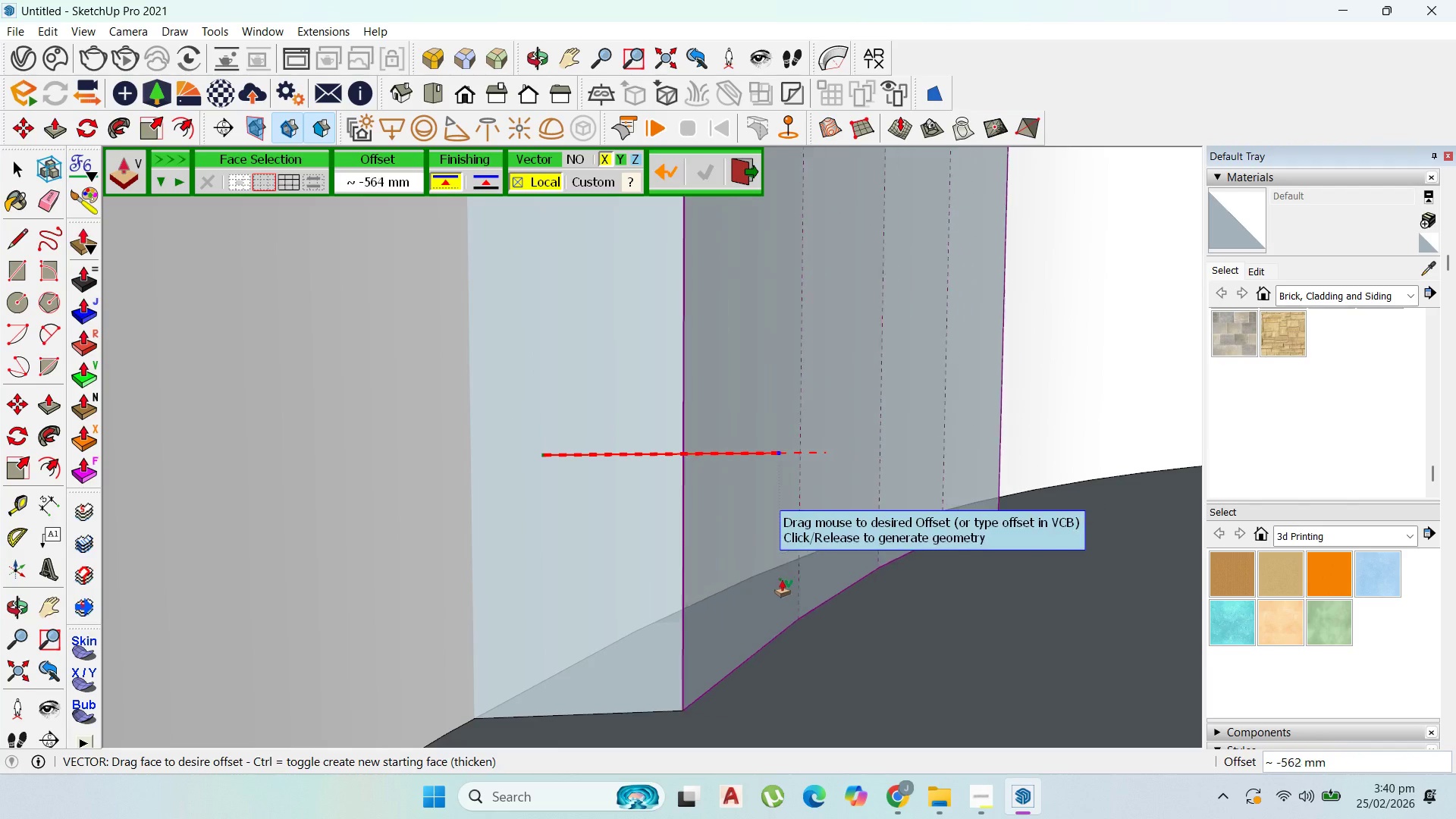 
hold_key(key=ShiftLeft, duration=0.41)
 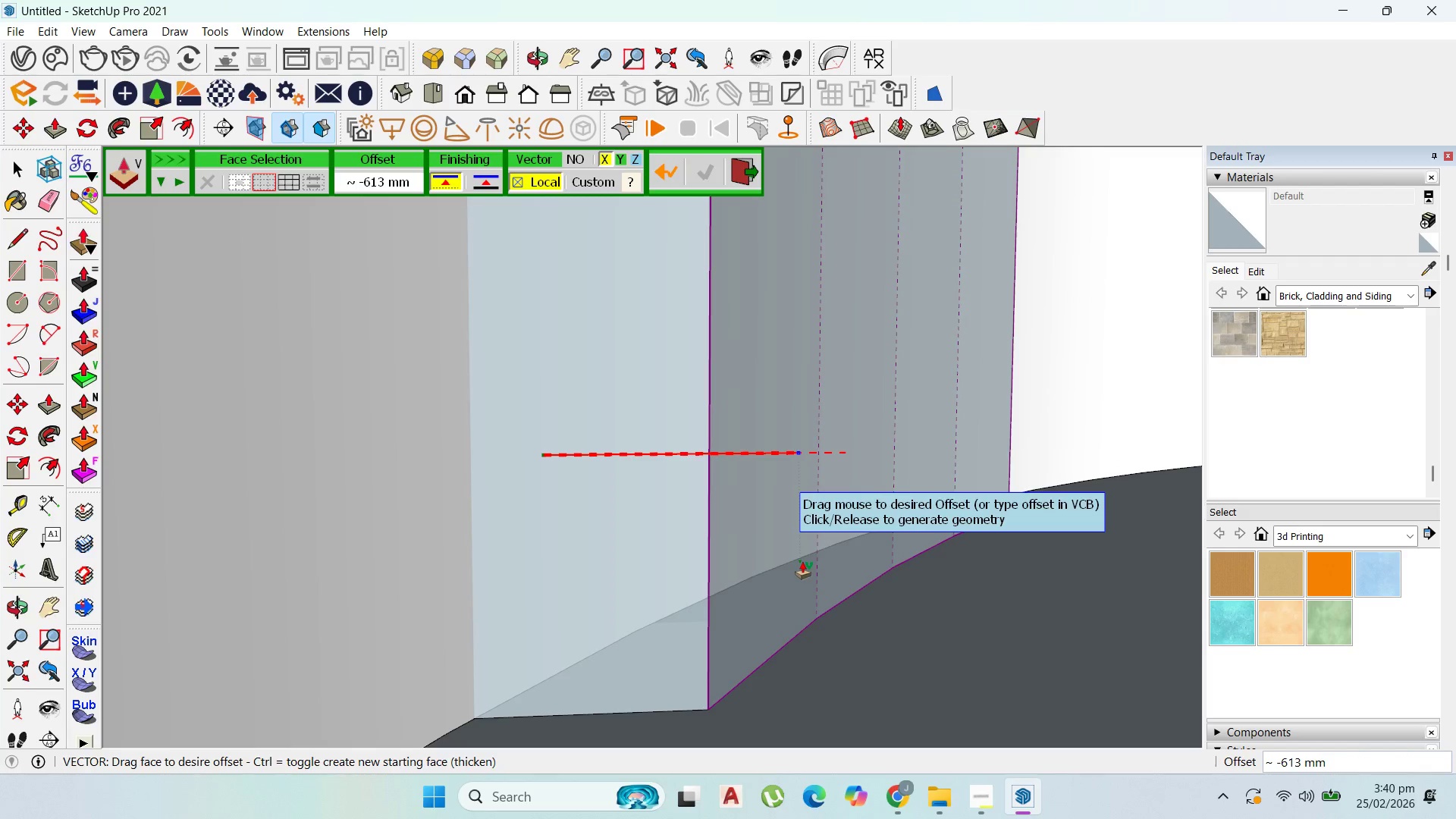 
hold_key(key=Escape, duration=1.0)
 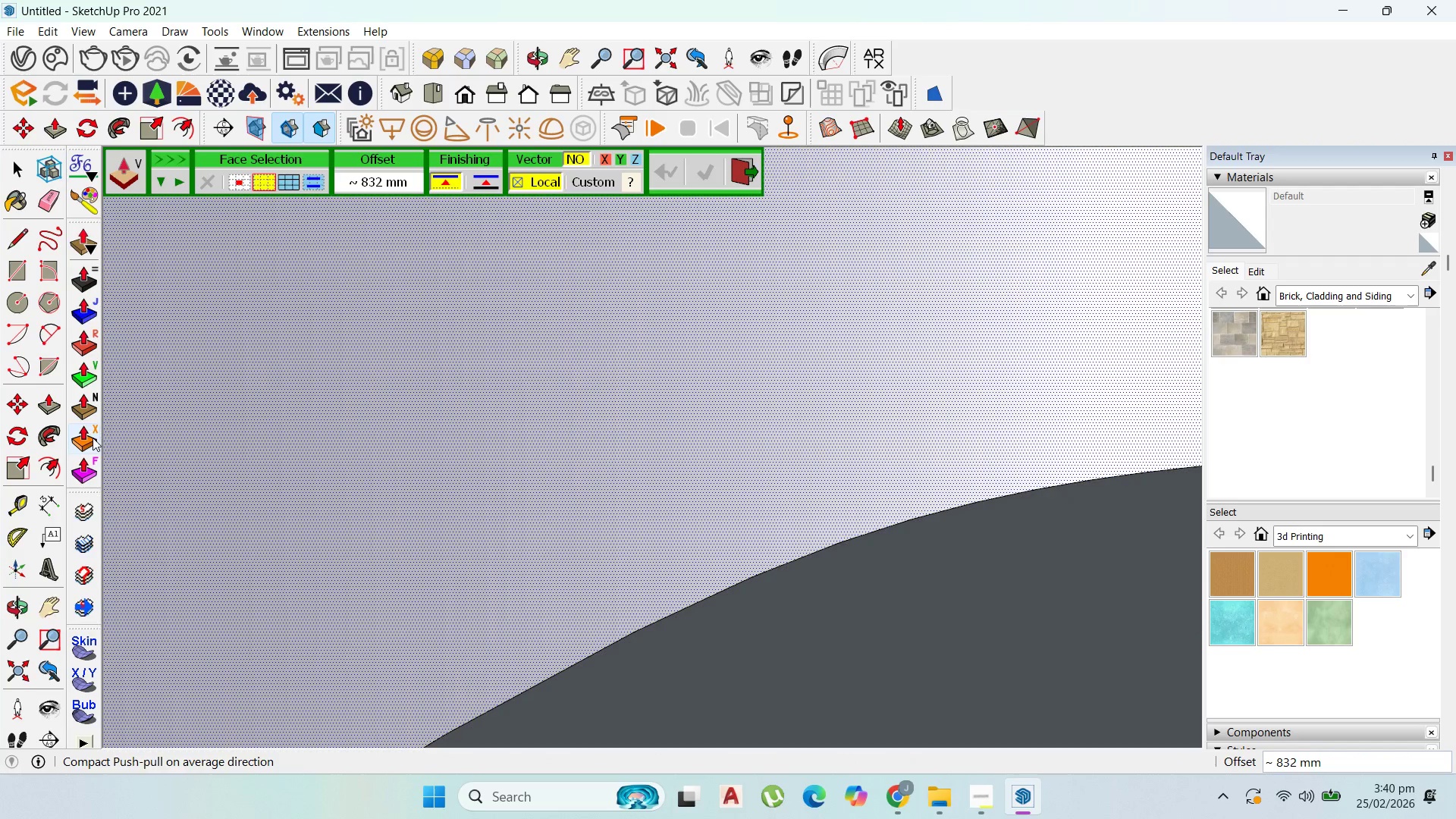 
left_click([74, 407])
 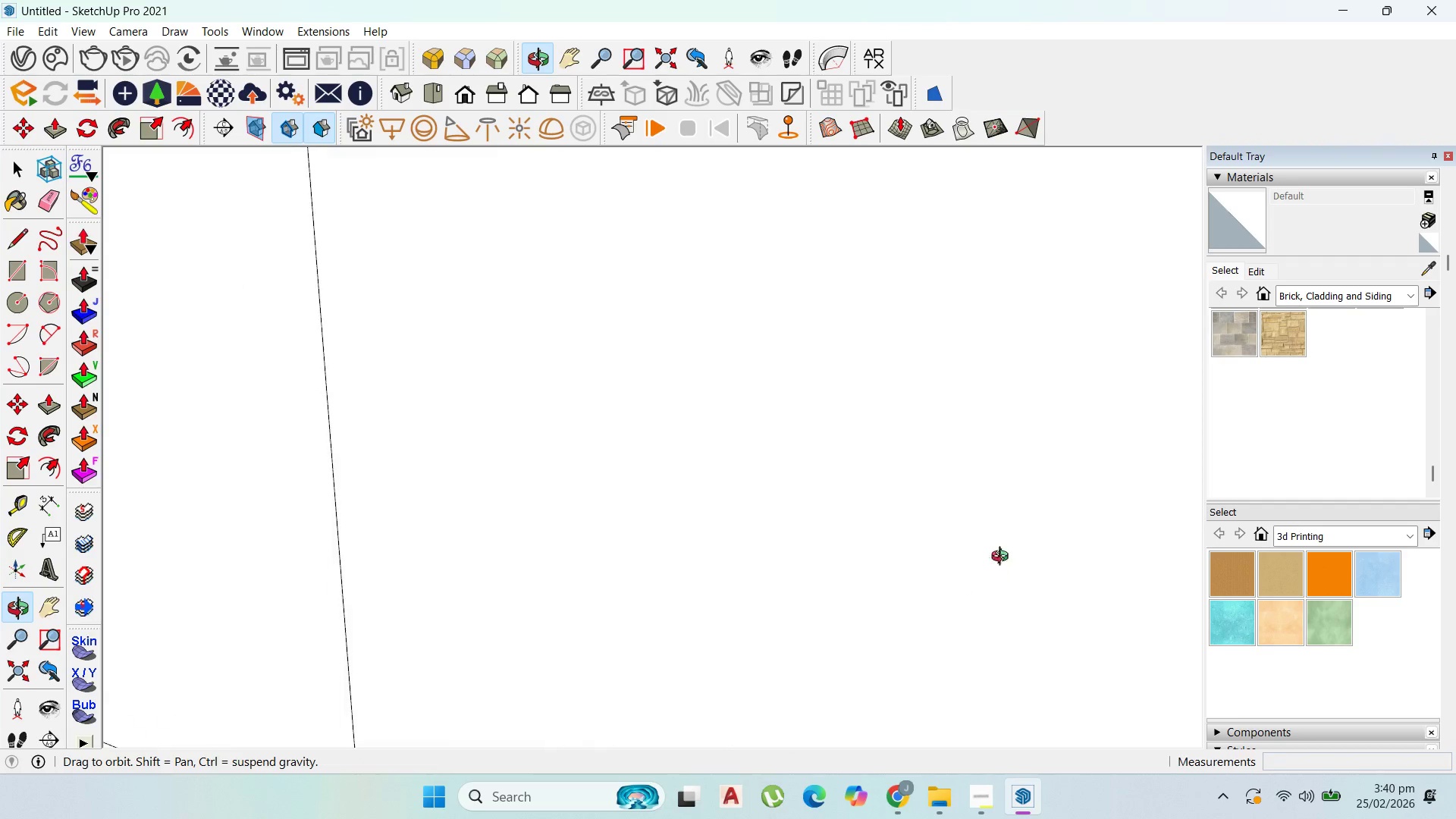 
left_click([406, 488])
 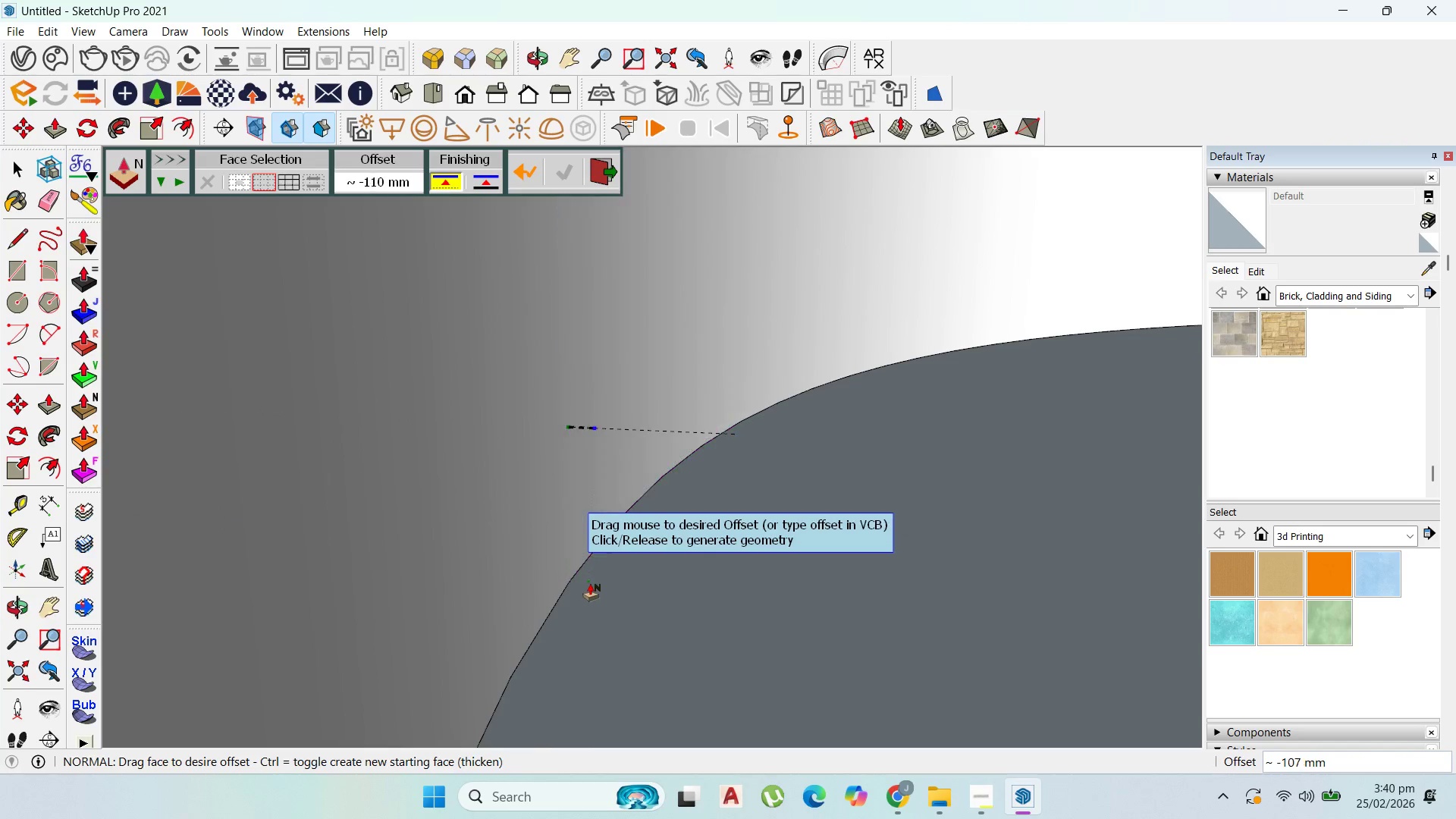 
scroll: coordinate [571, 469], scroll_direction: down, amount: 10.0
 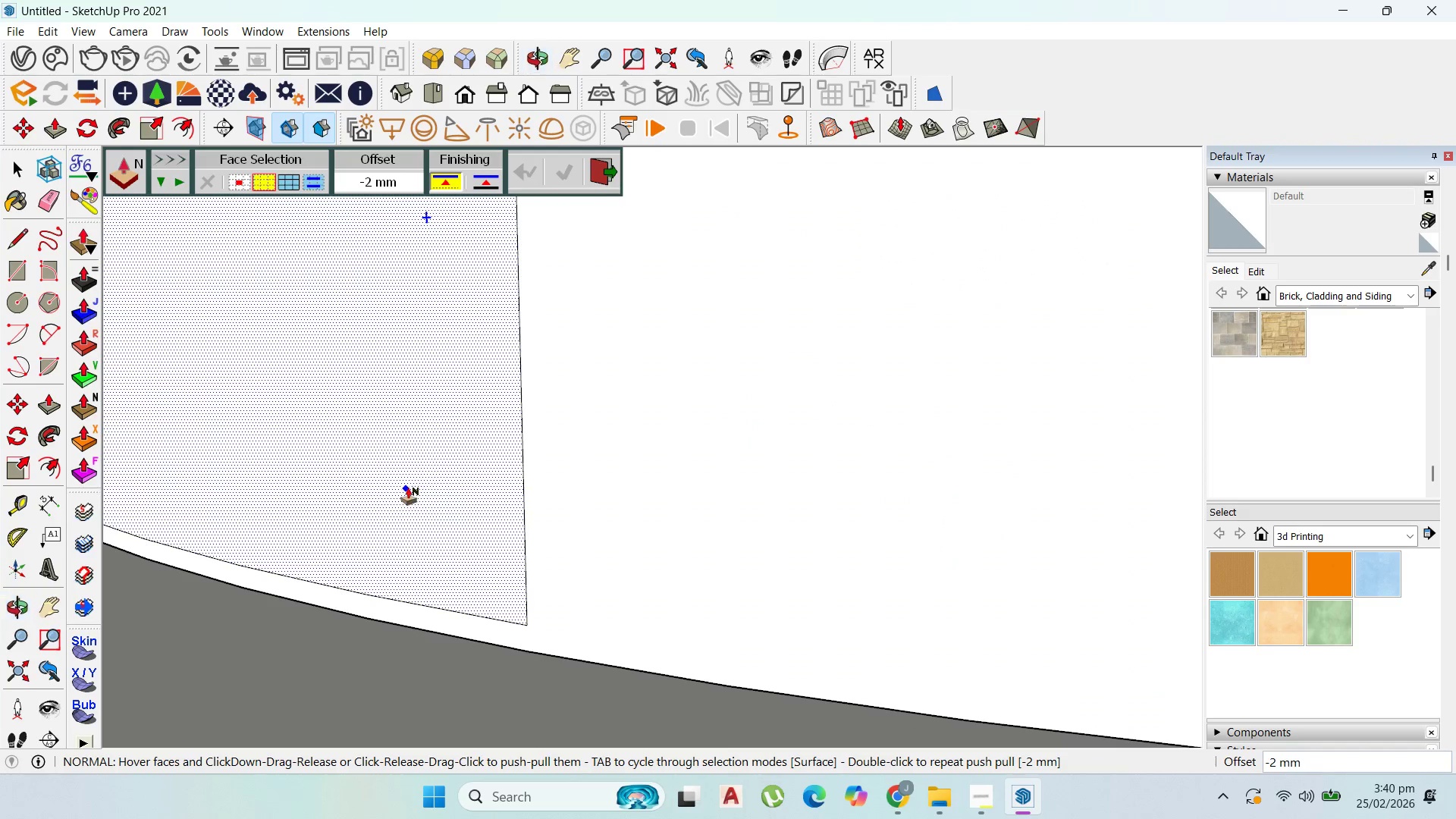 
left_click([574, 592])
 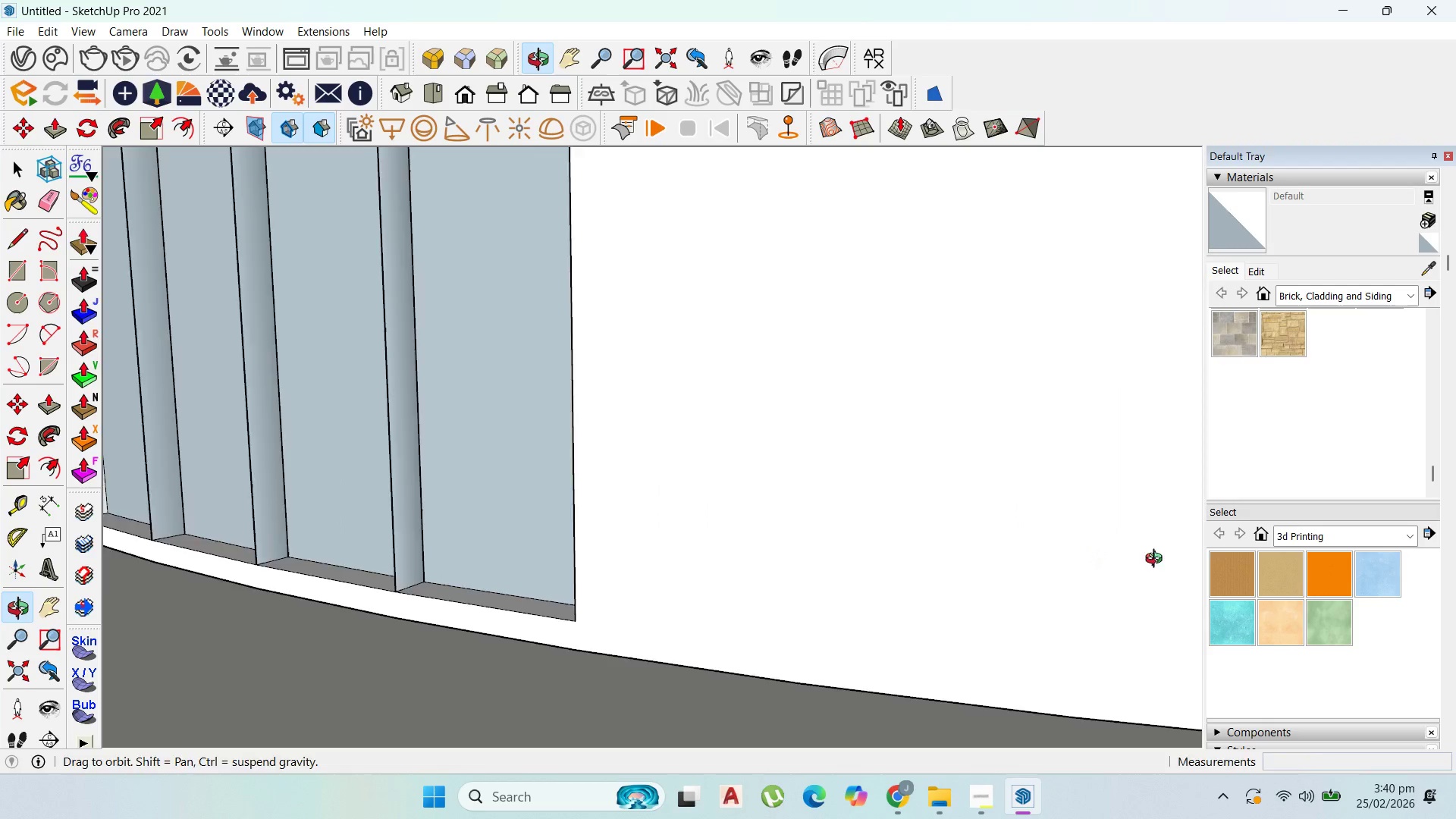 
scroll: coordinate [795, 607], scroll_direction: down, amount: 12.0
 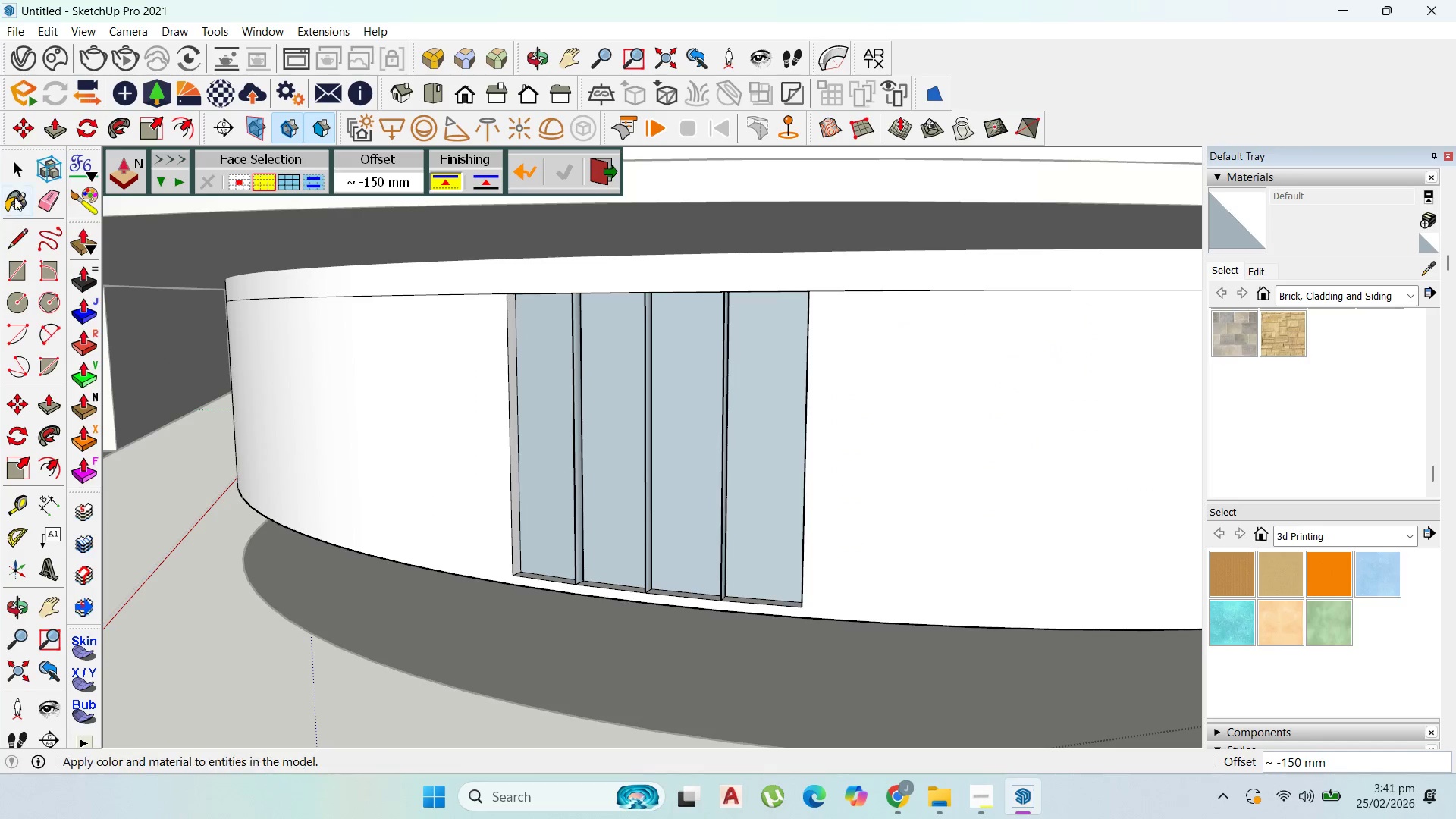 
left_click_drag(start_coordinate=[12, 164], to_coordinate=[25, 164])
 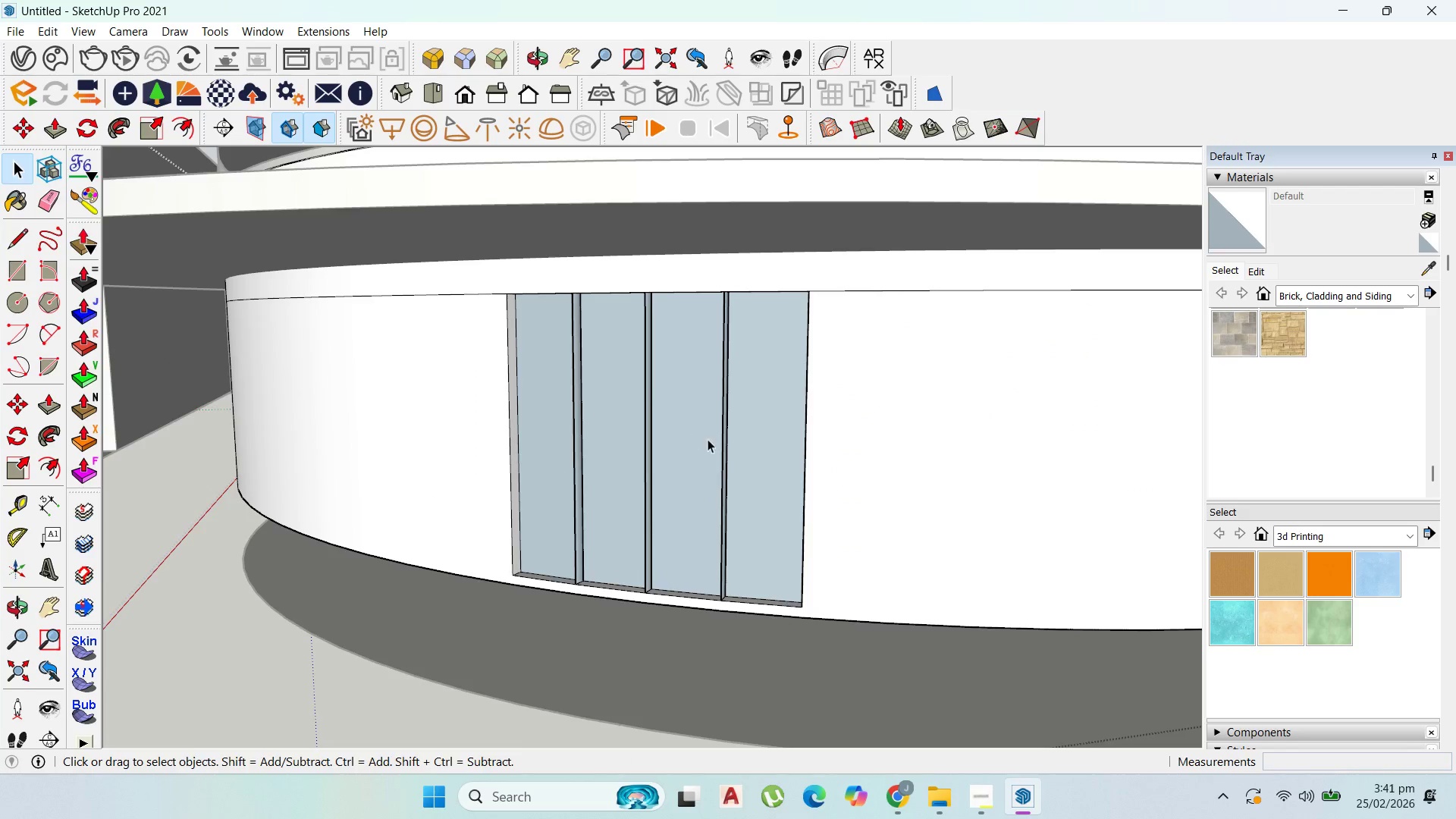 
scroll: coordinate [701, 437], scroll_direction: up, amount: 1.0
 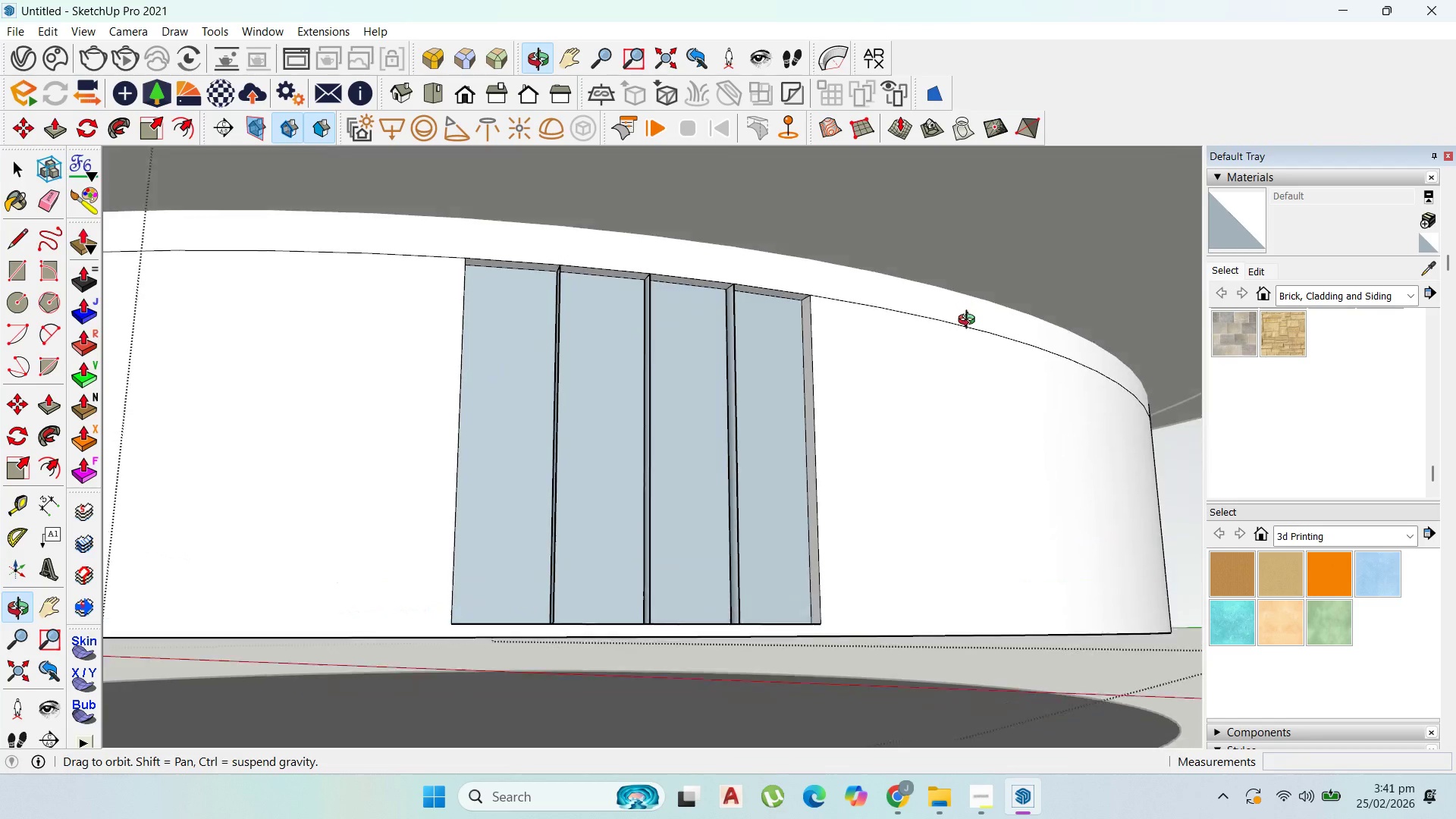 
left_click([679, 419])
 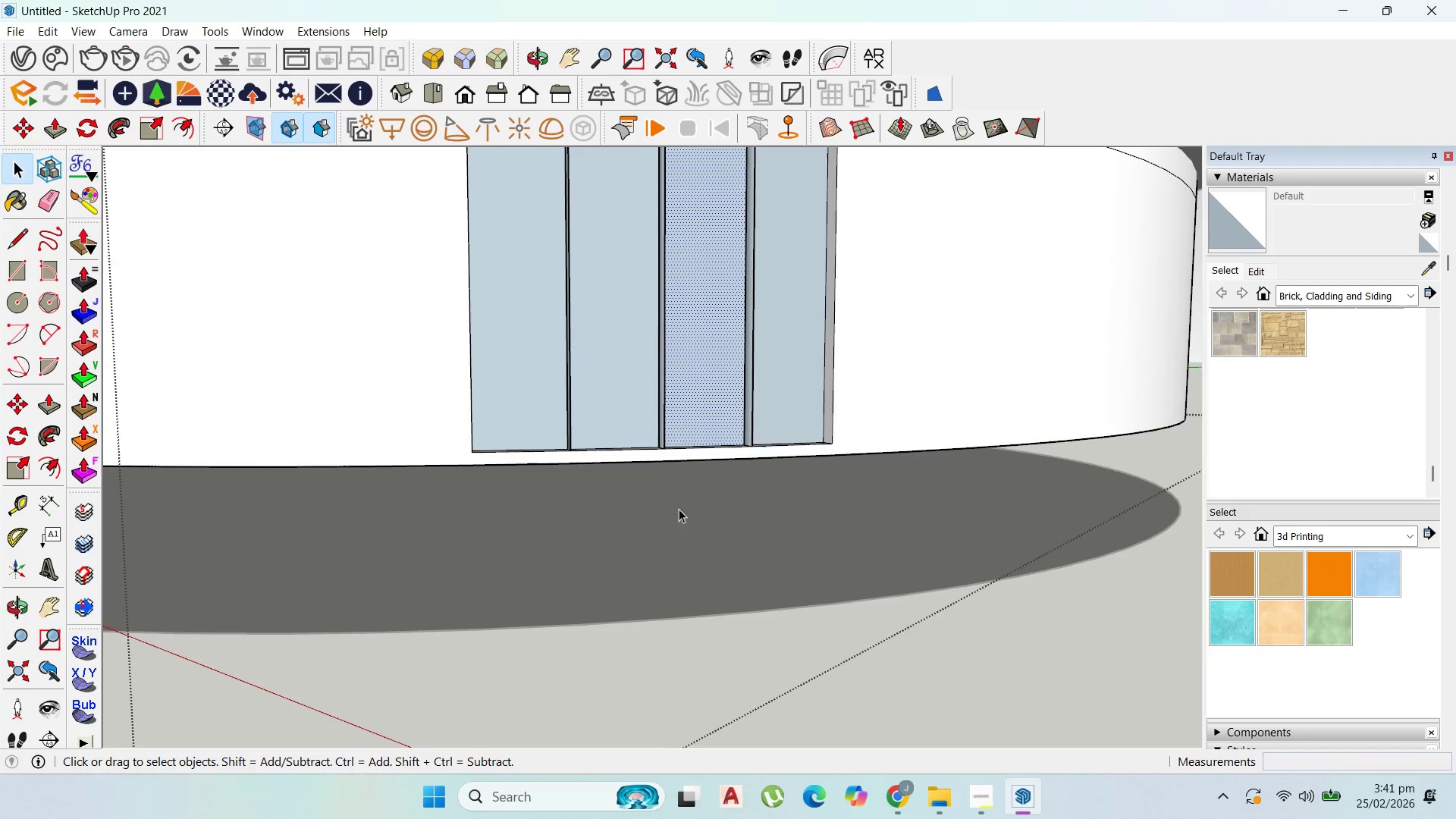 
scroll: coordinate [817, 493], scroll_direction: down, amount: 8.0
 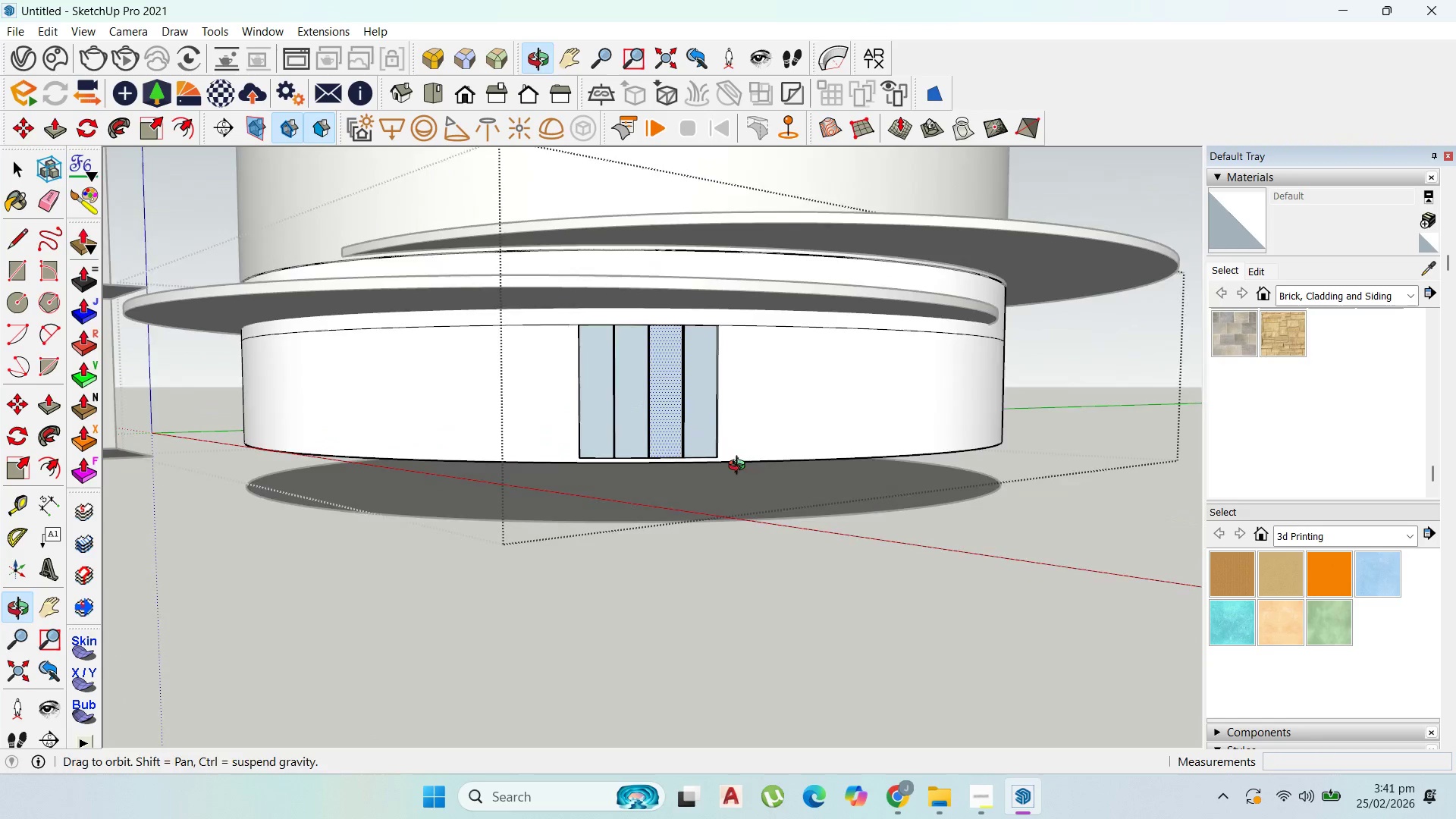 
scroll: coordinate [645, 375], scroll_direction: up, amount: 3.0
 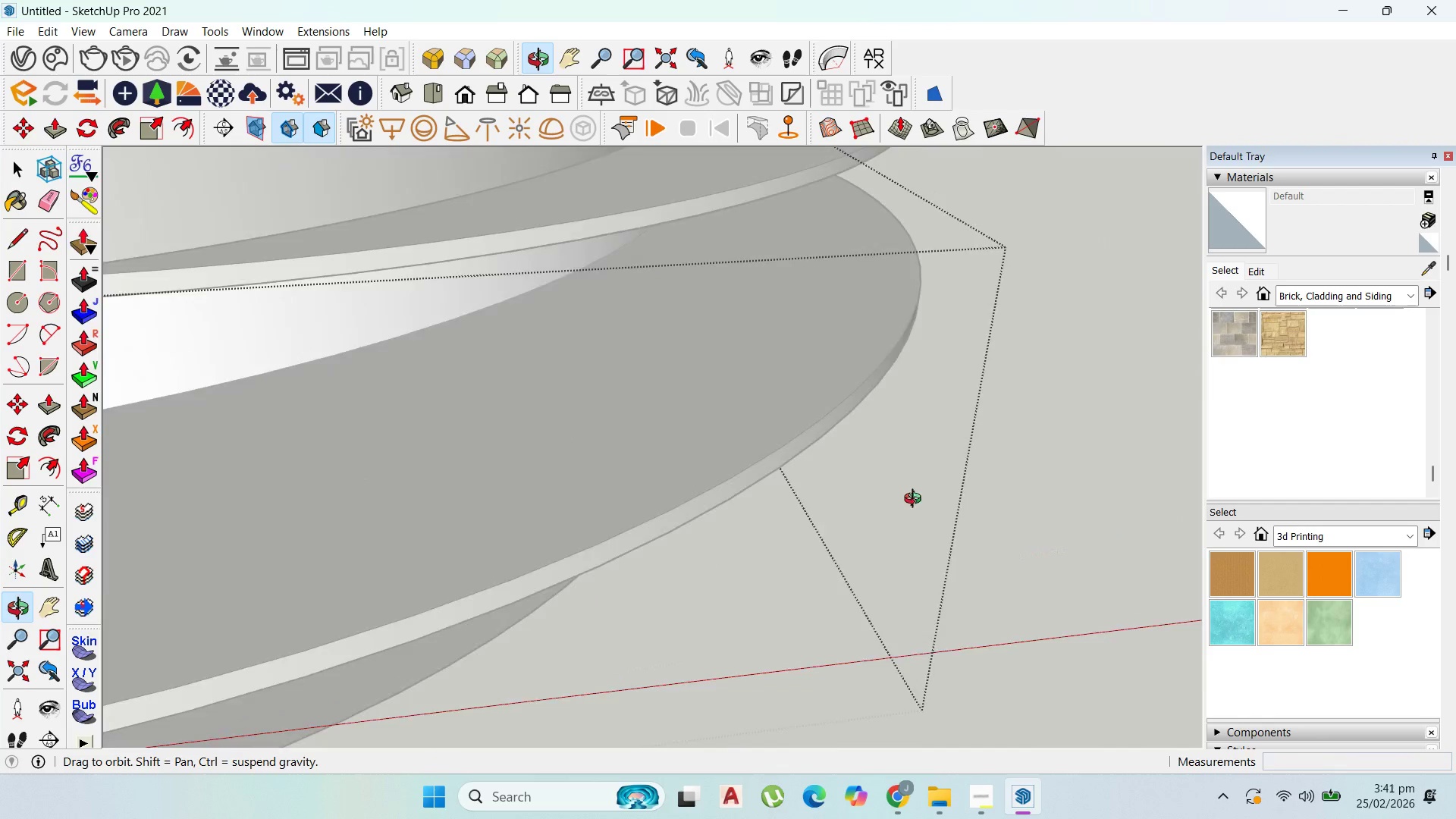 
scroll: coordinate [745, 434], scroll_direction: down, amount: 8.0
 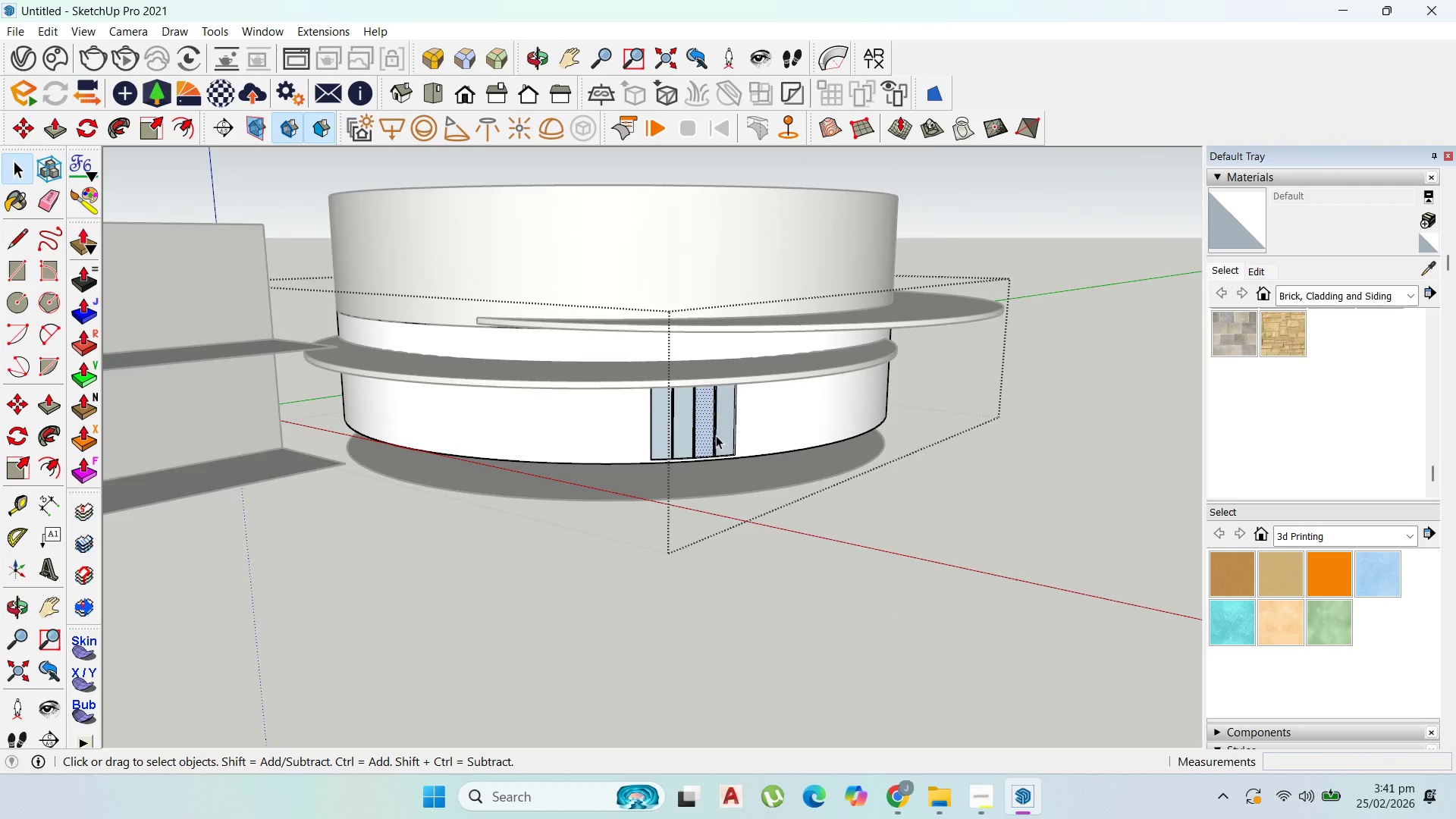 
scroll: coordinate [713, 428], scroll_direction: up, amount: 10.0
 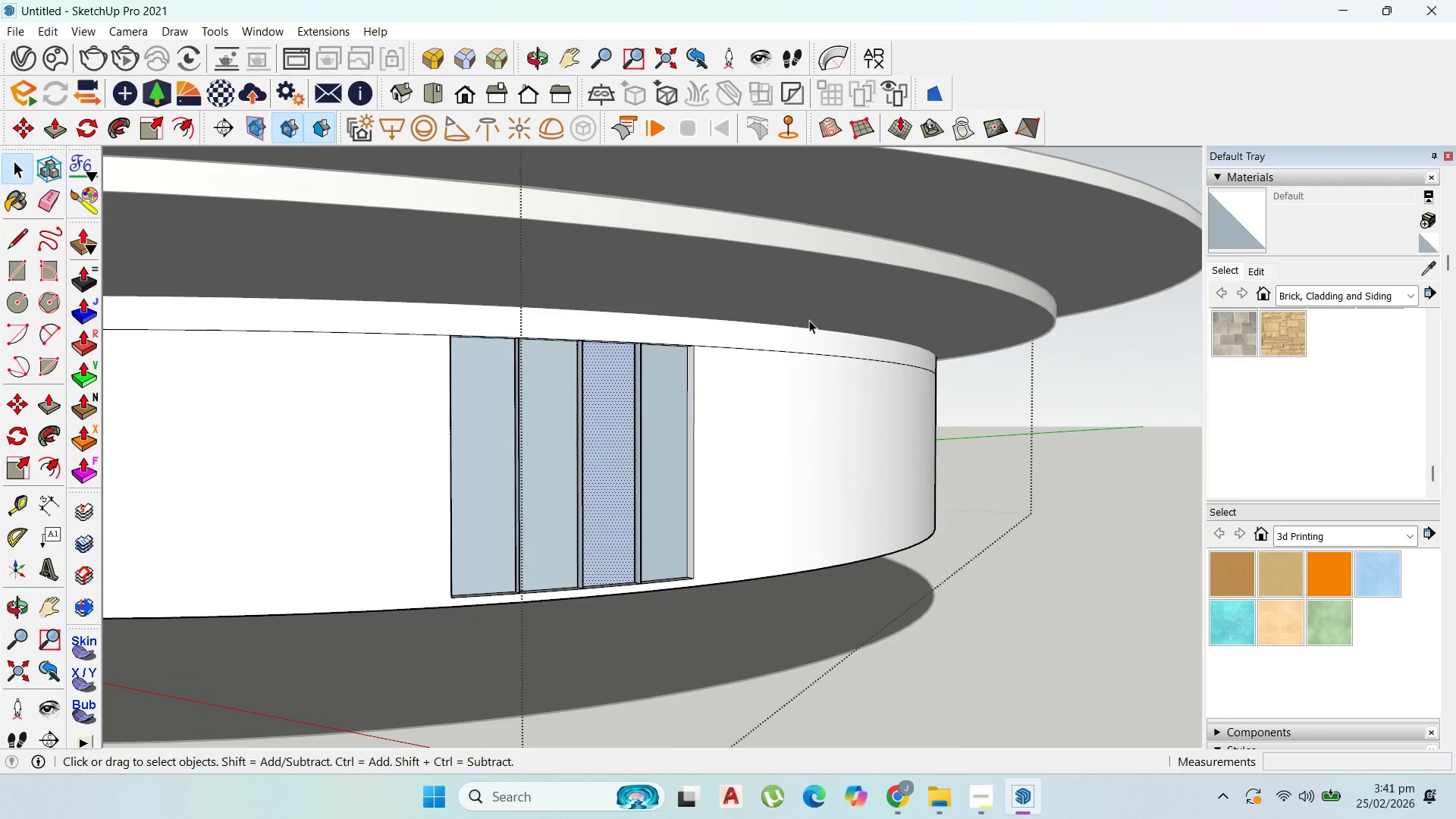 
scroll: coordinate [812, 331], scroll_direction: down, amount: 4.0
 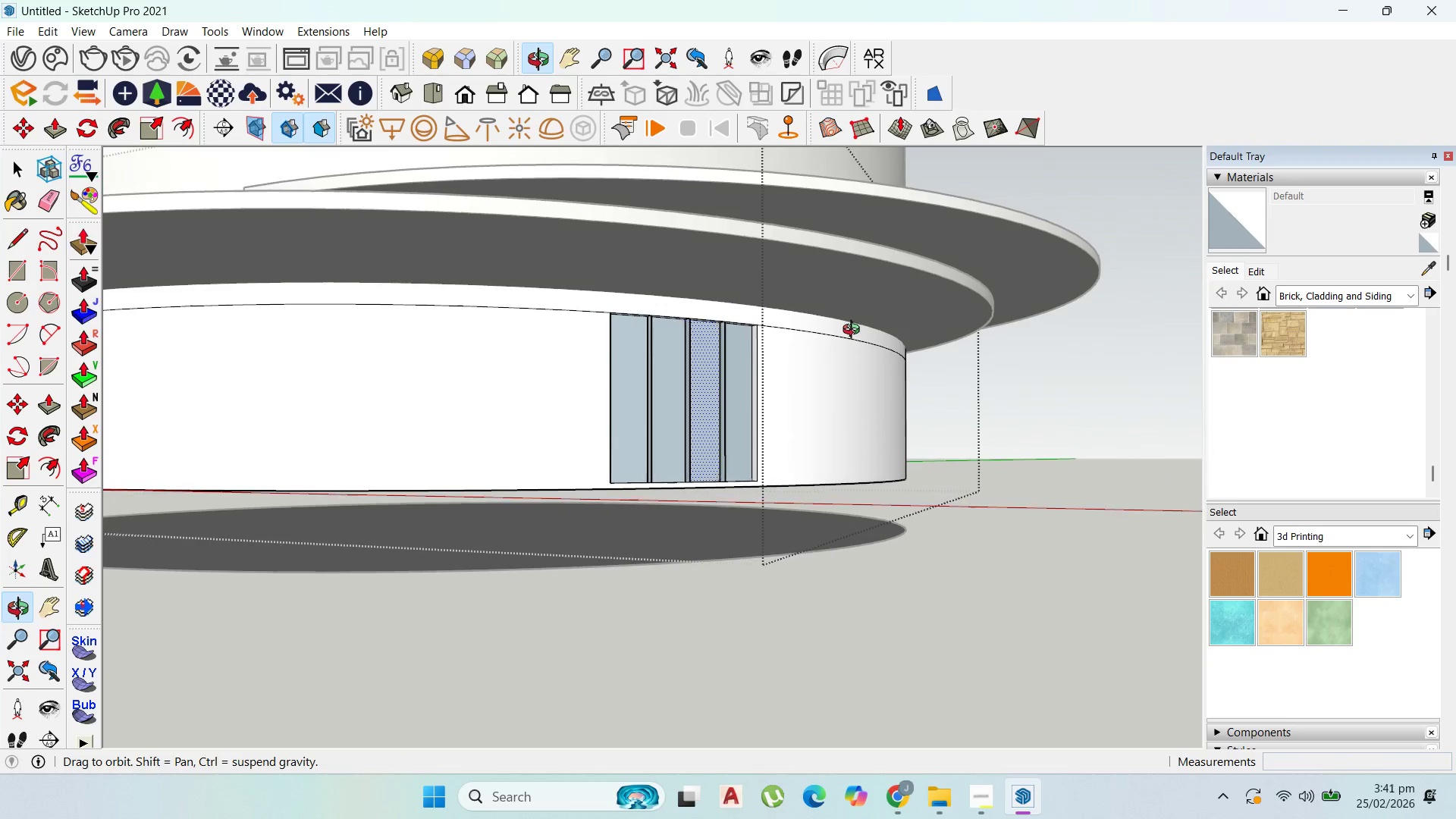 
scroll: coordinate [744, 390], scroll_direction: up, amount: 3.0
 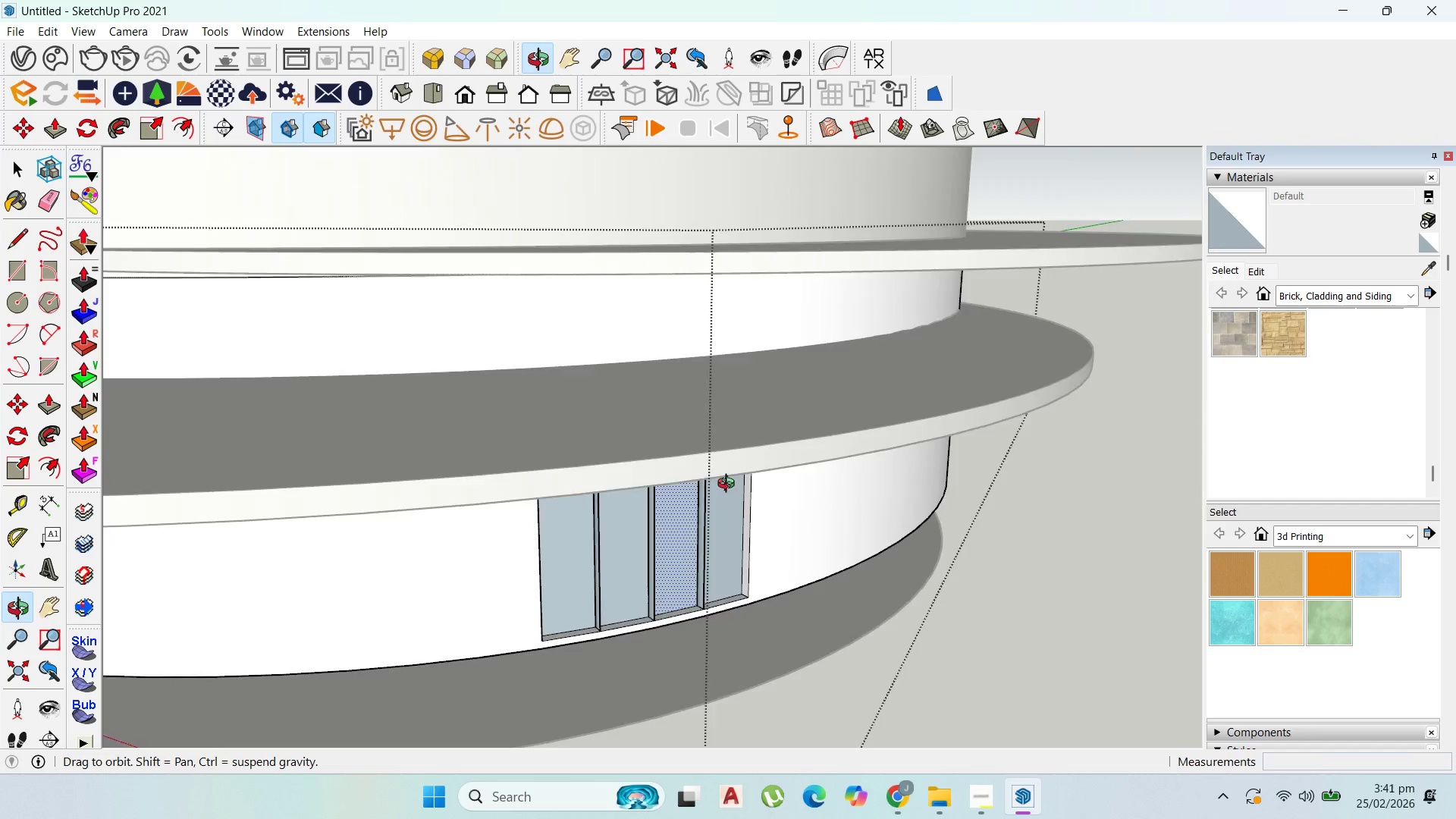 
scroll: coordinate [770, 477], scroll_direction: down, amount: 7.0
 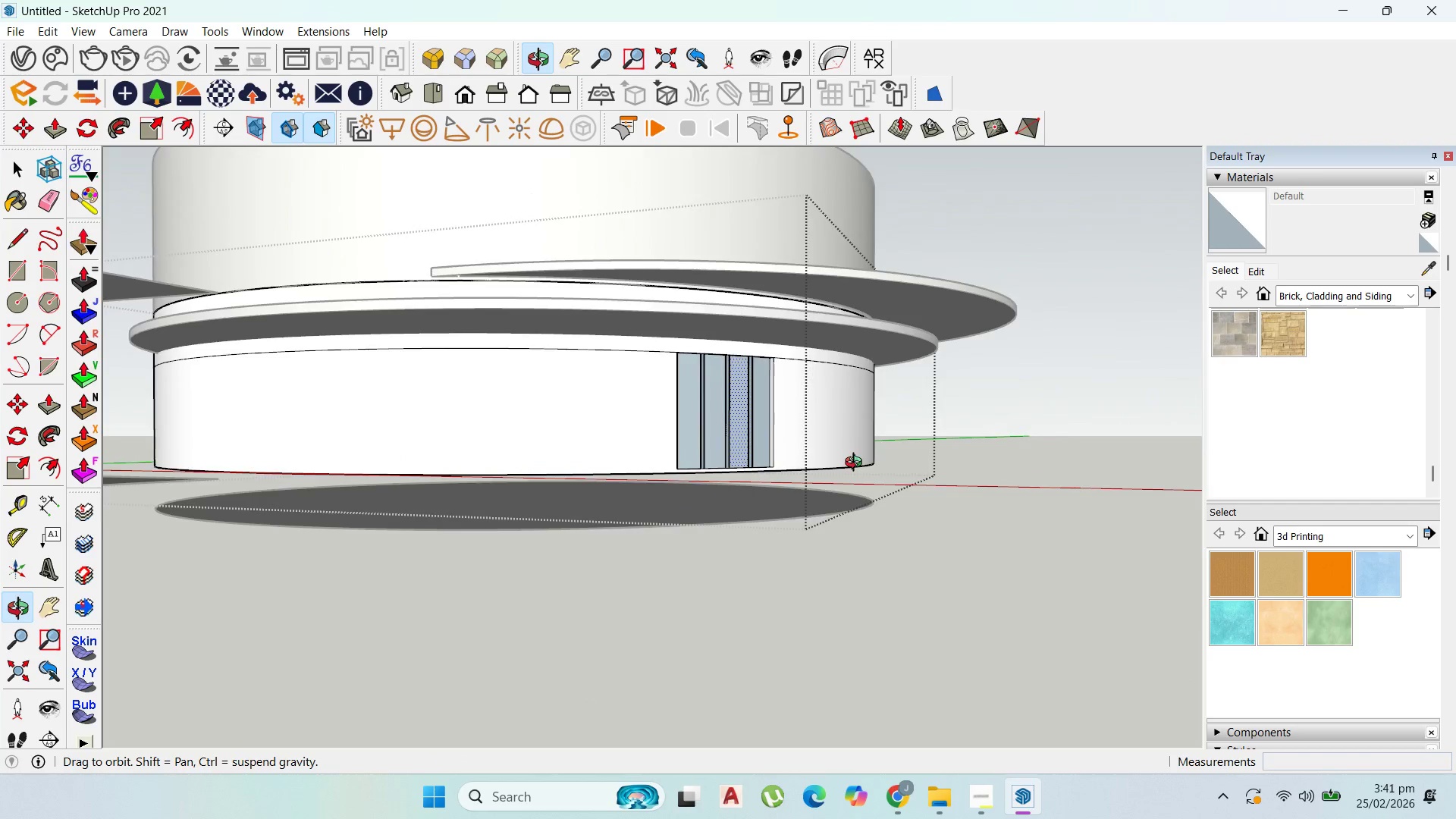 
scroll: coordinate [655, 592], scroll_direction: up, amount: 29.0
 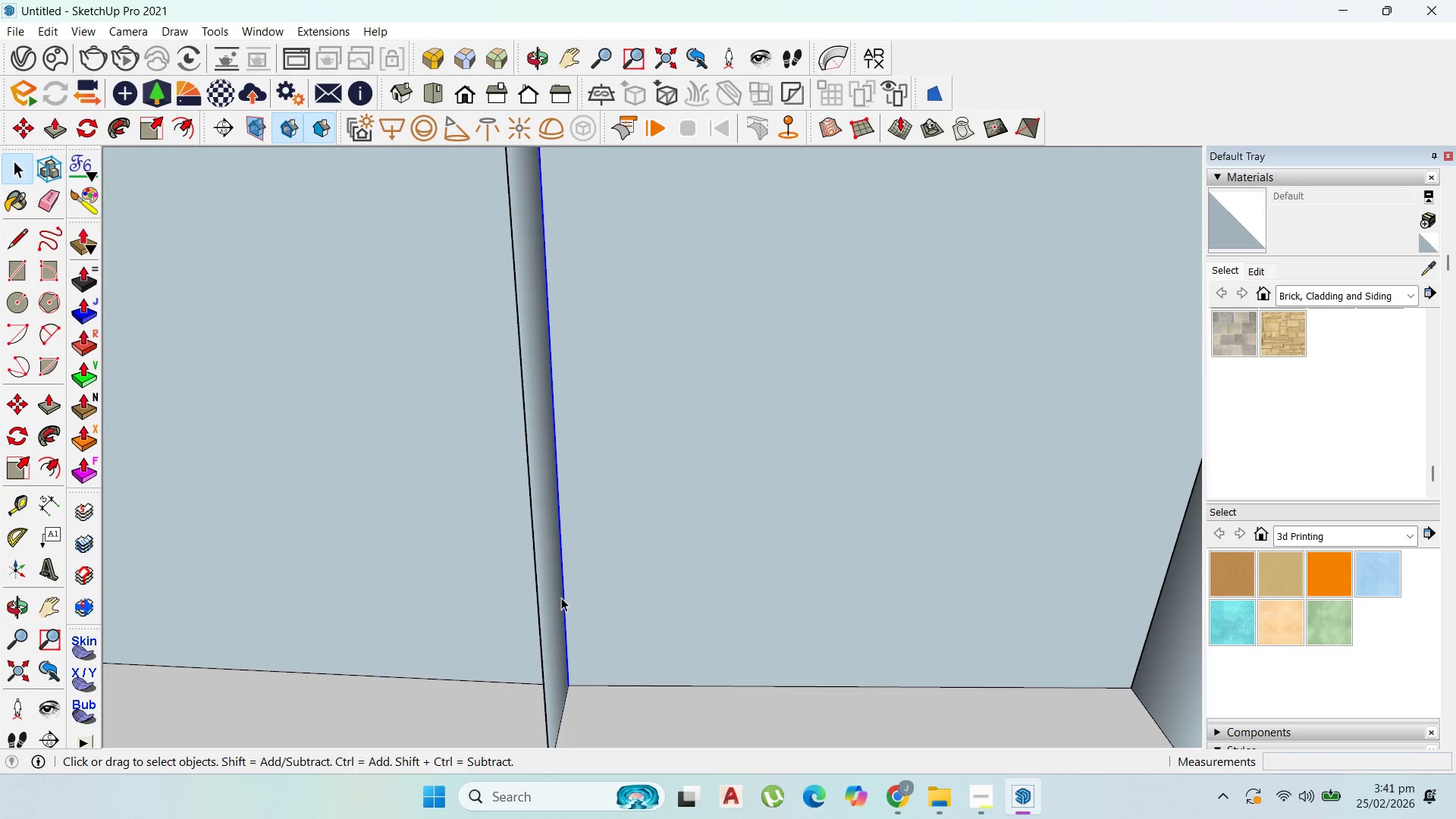 
scroll: coordinate [696, 418], scroll_direction: down, amount: 7.0
 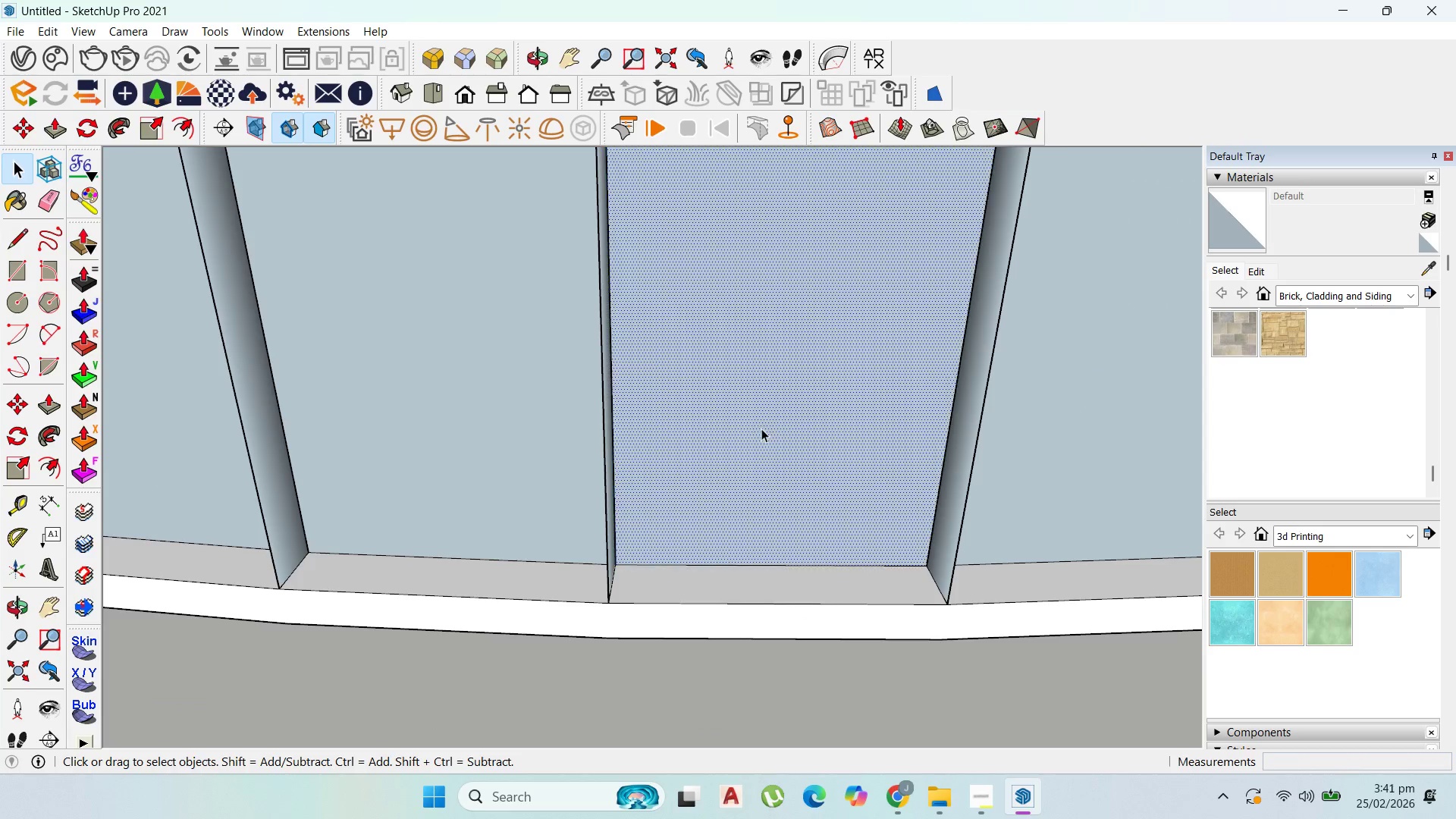 
key(Delete)
 